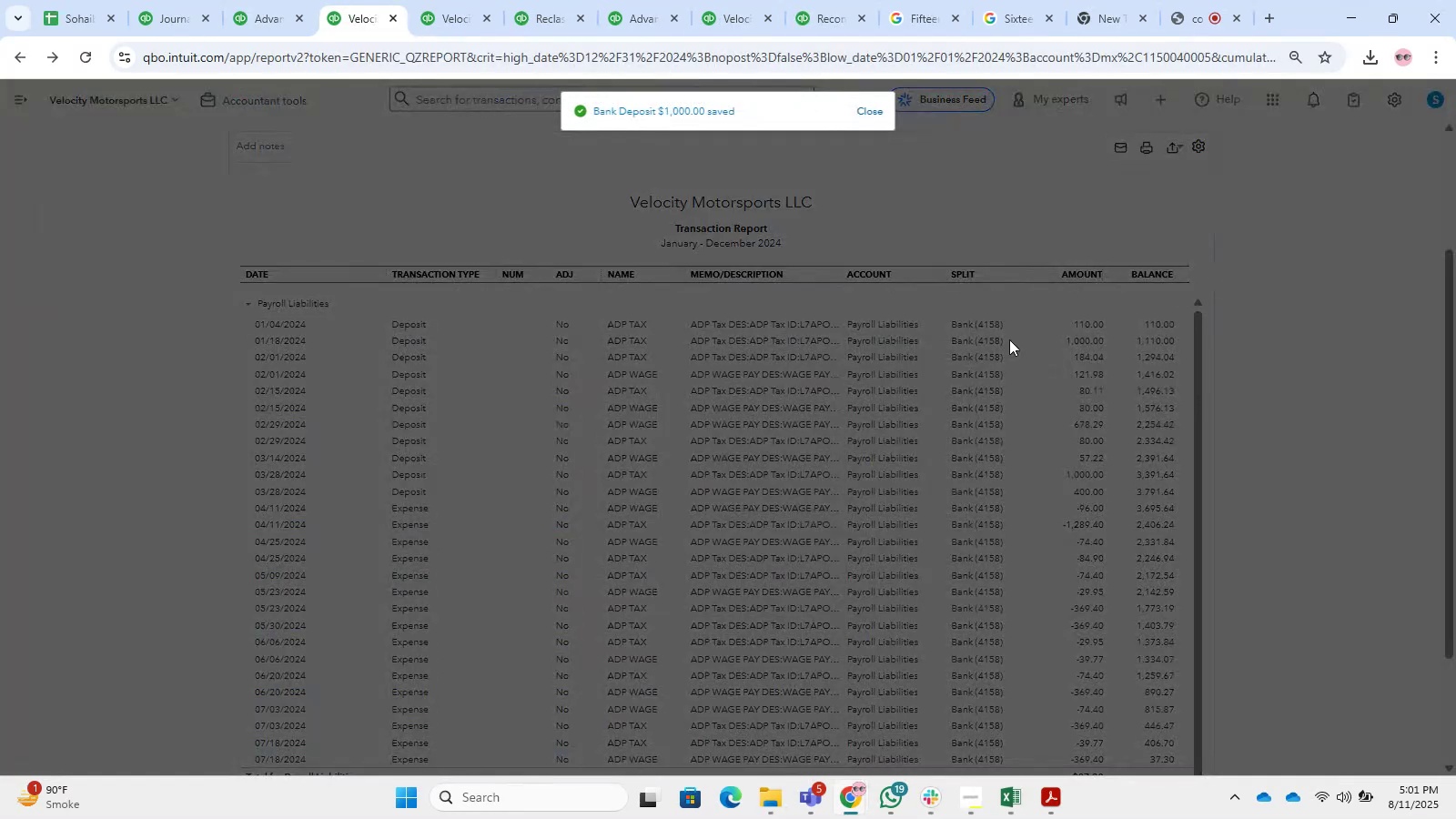 
left_click([1020, 349])
 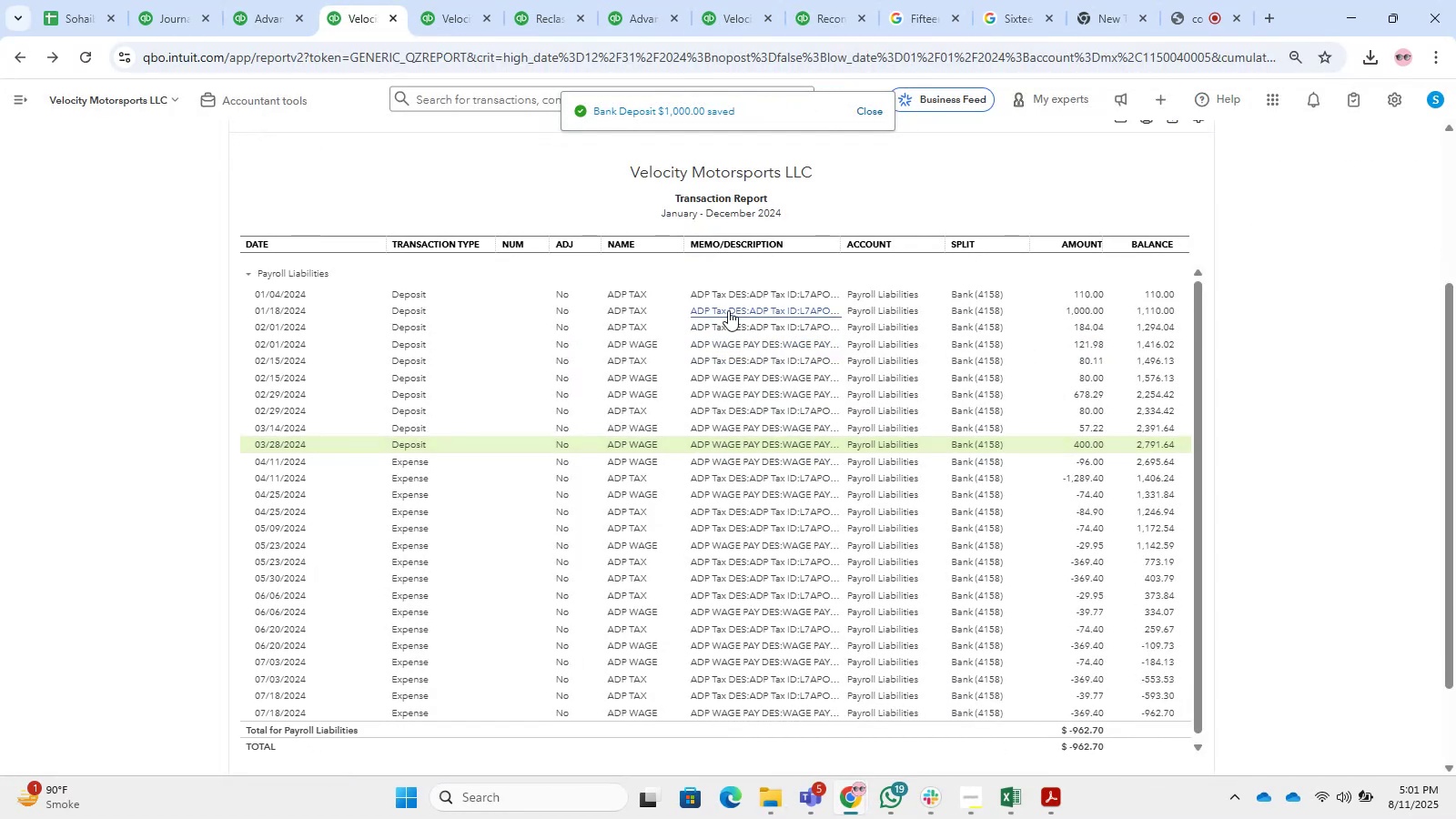 
left_click([728, 310])
 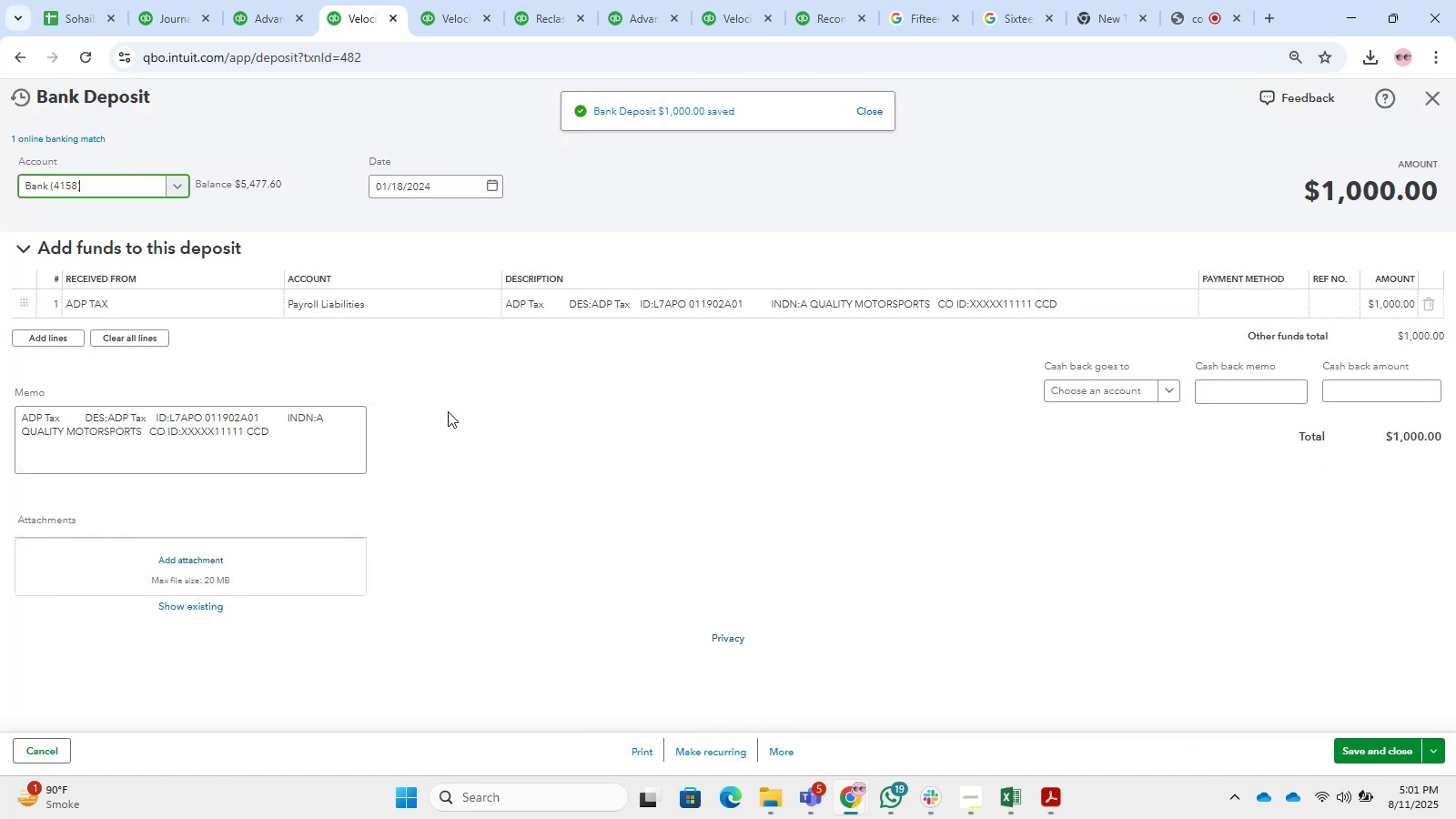 
left_click([395, 309])
 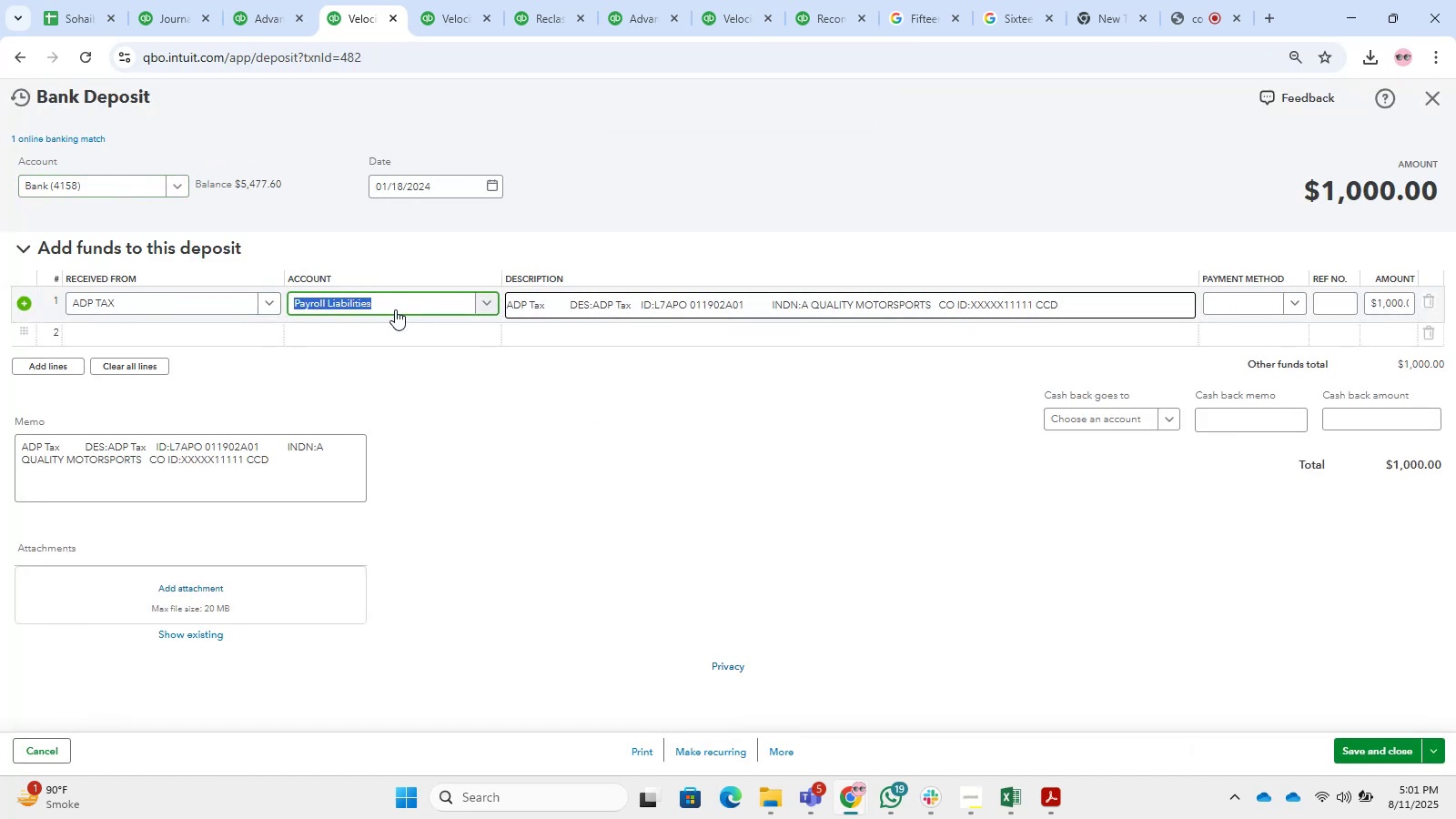 
type(transg[Insert])
key(Backspace)
 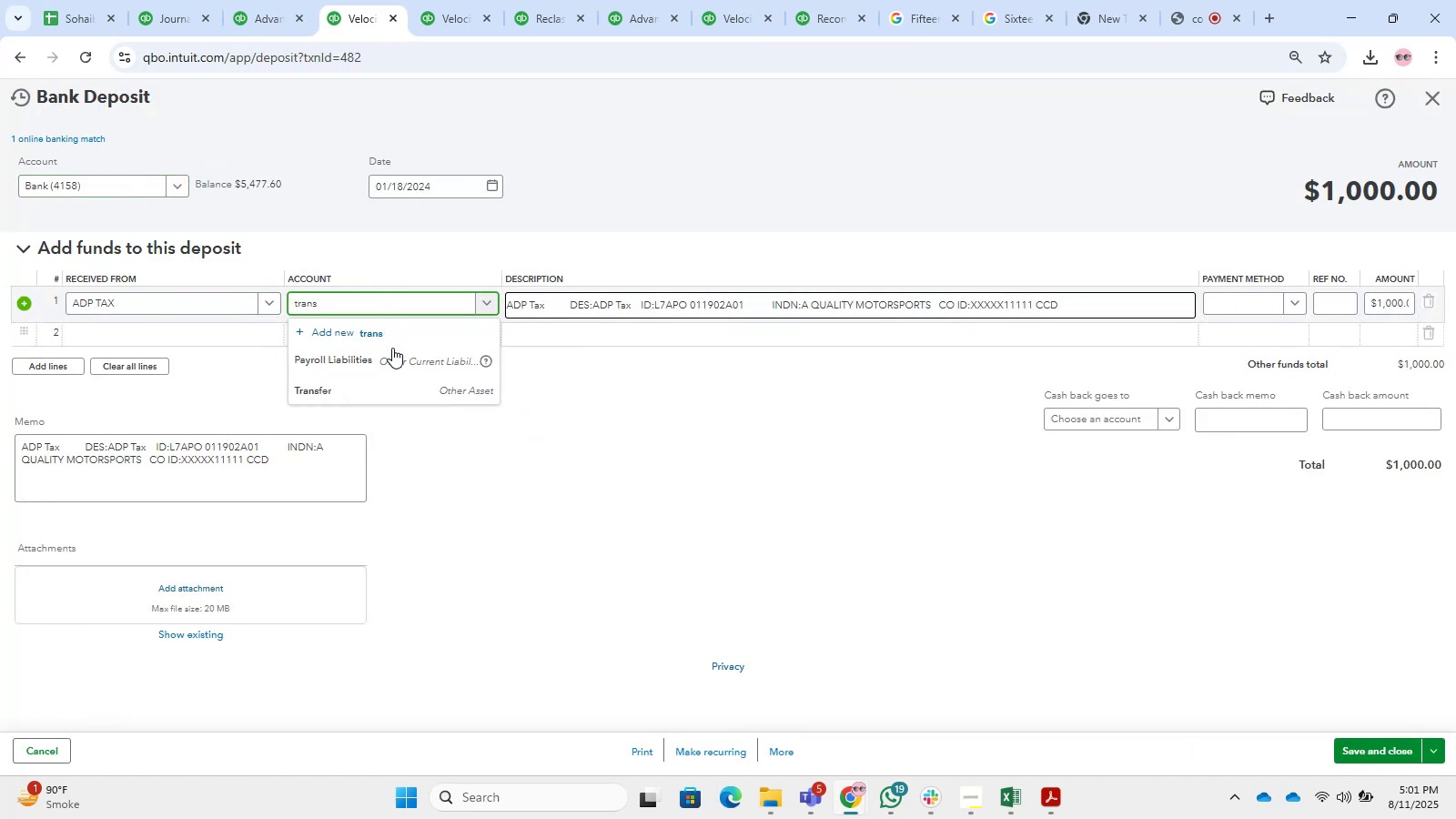 
left_click([387, 382])
 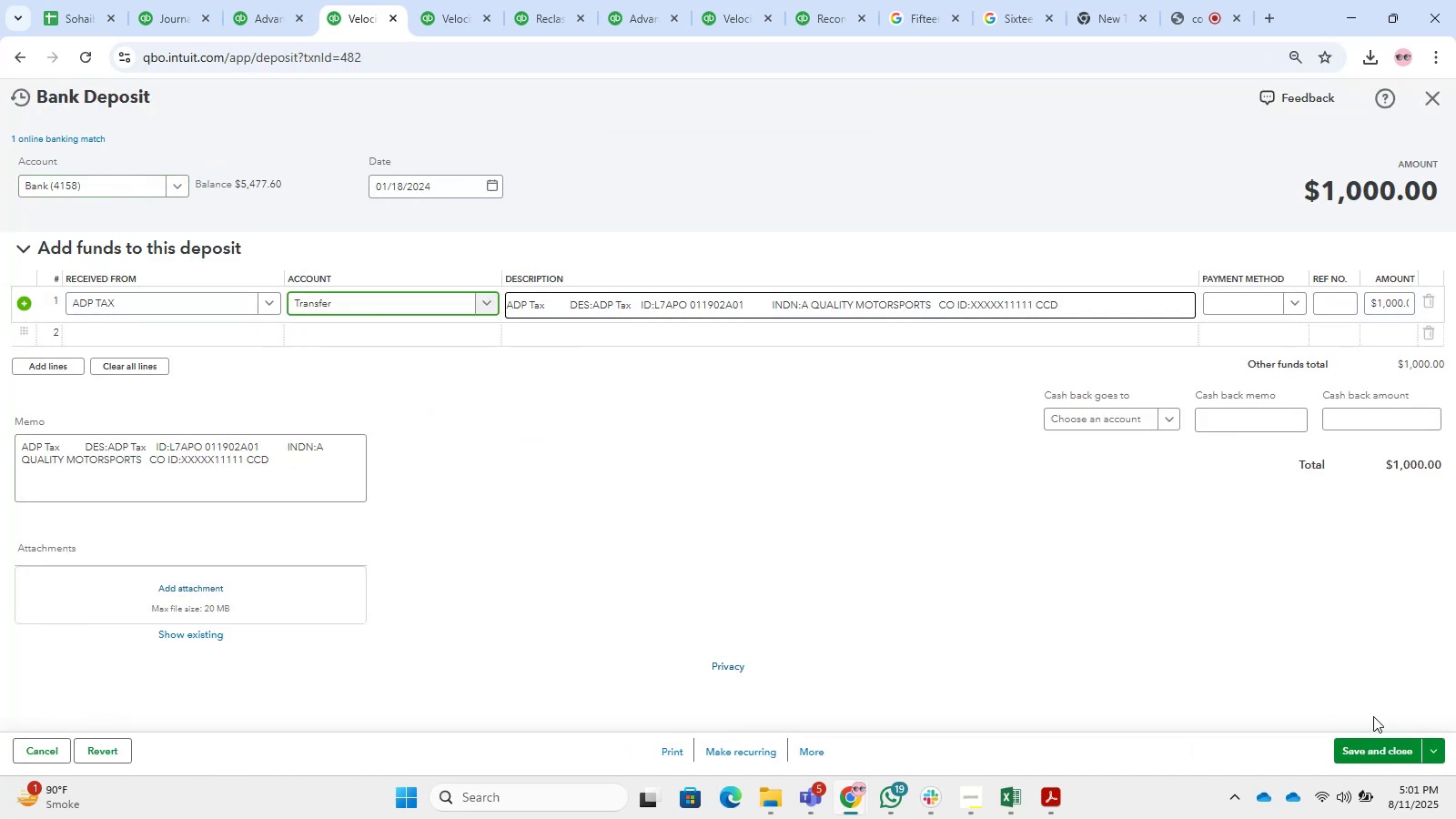 
left_click([1371, 744])
 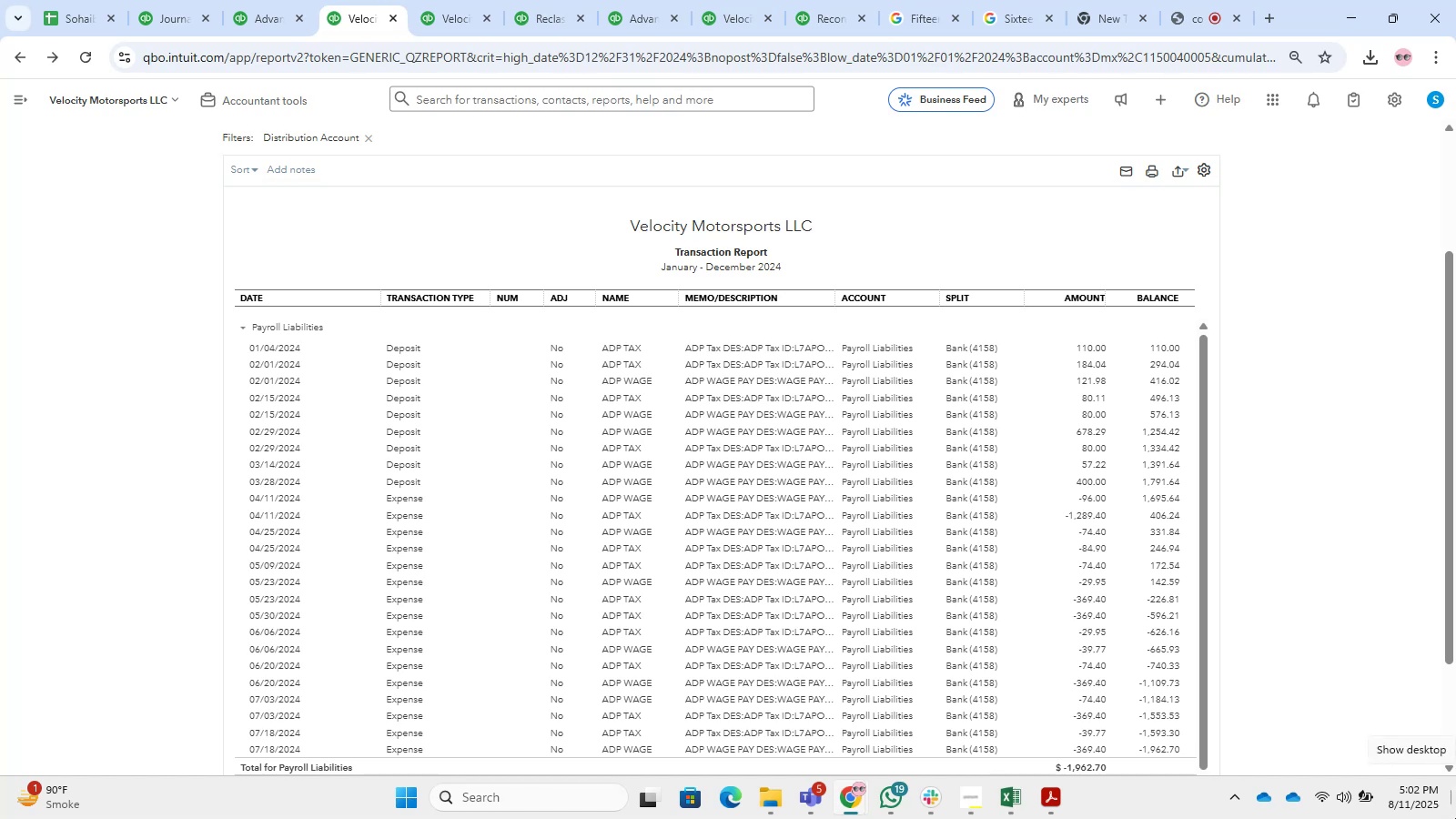 
wait(18.98)
 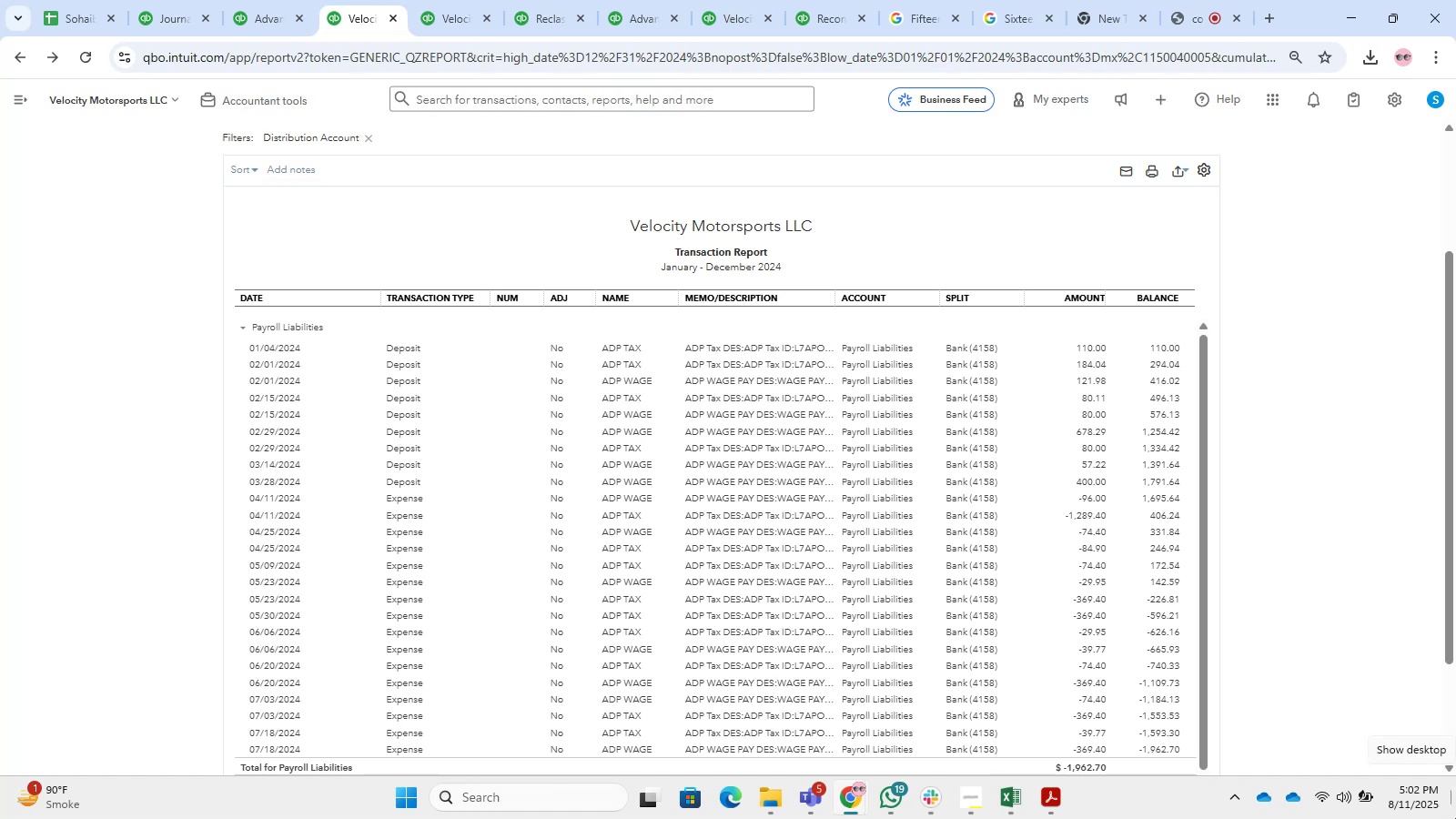 
left_click([770, 477])
 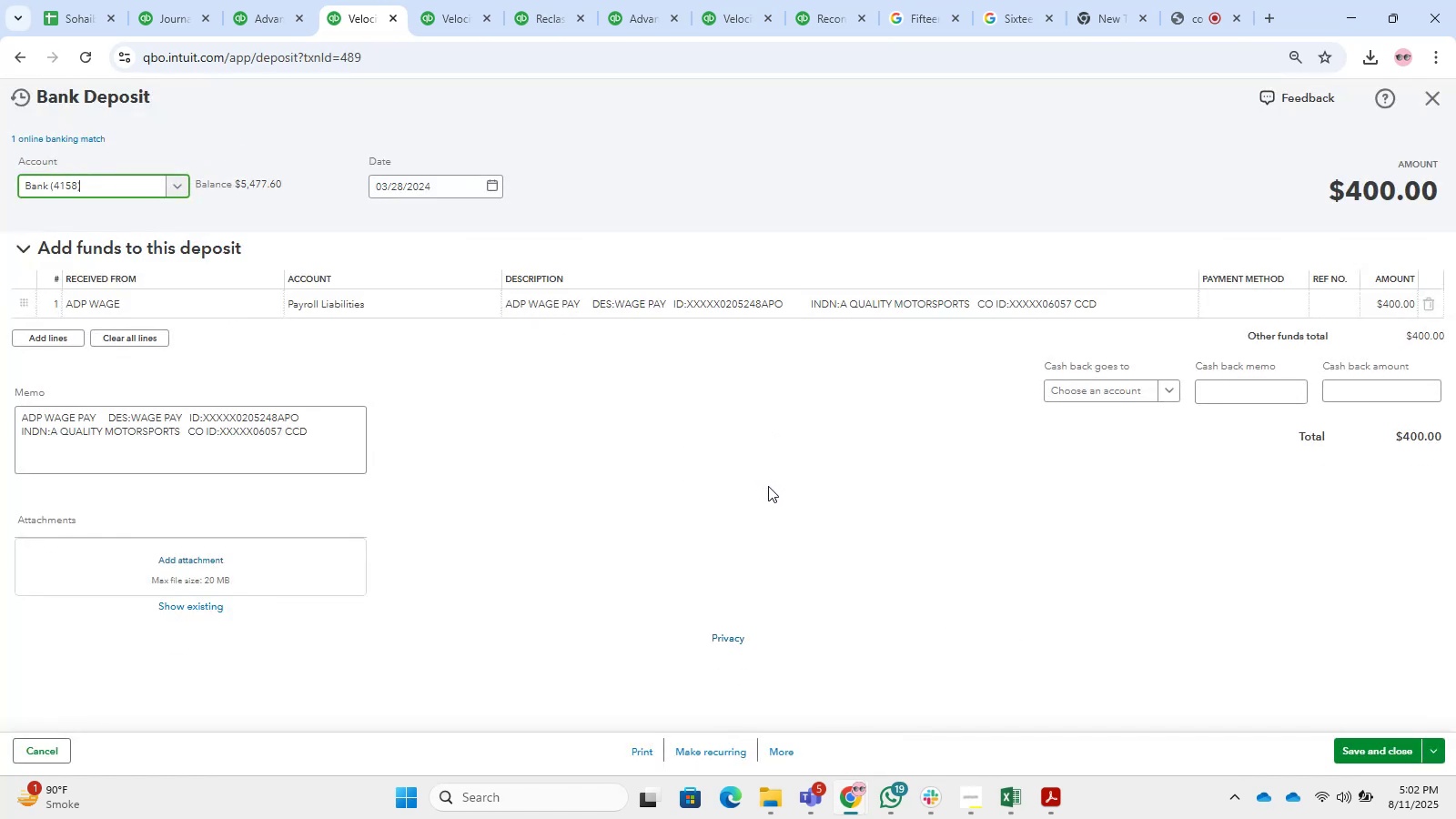 
left_click([374, 291])
 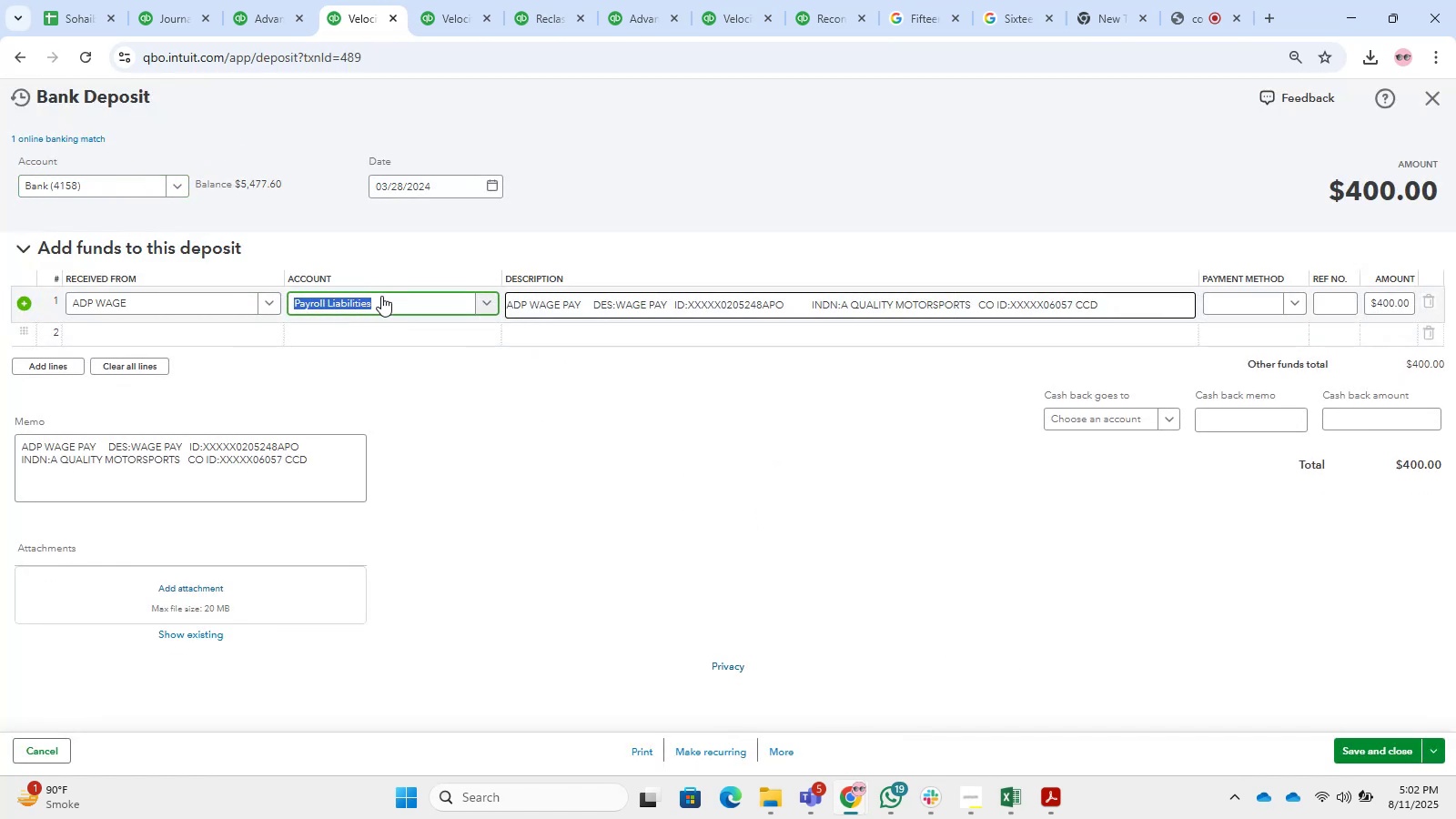 
type(transfer)
 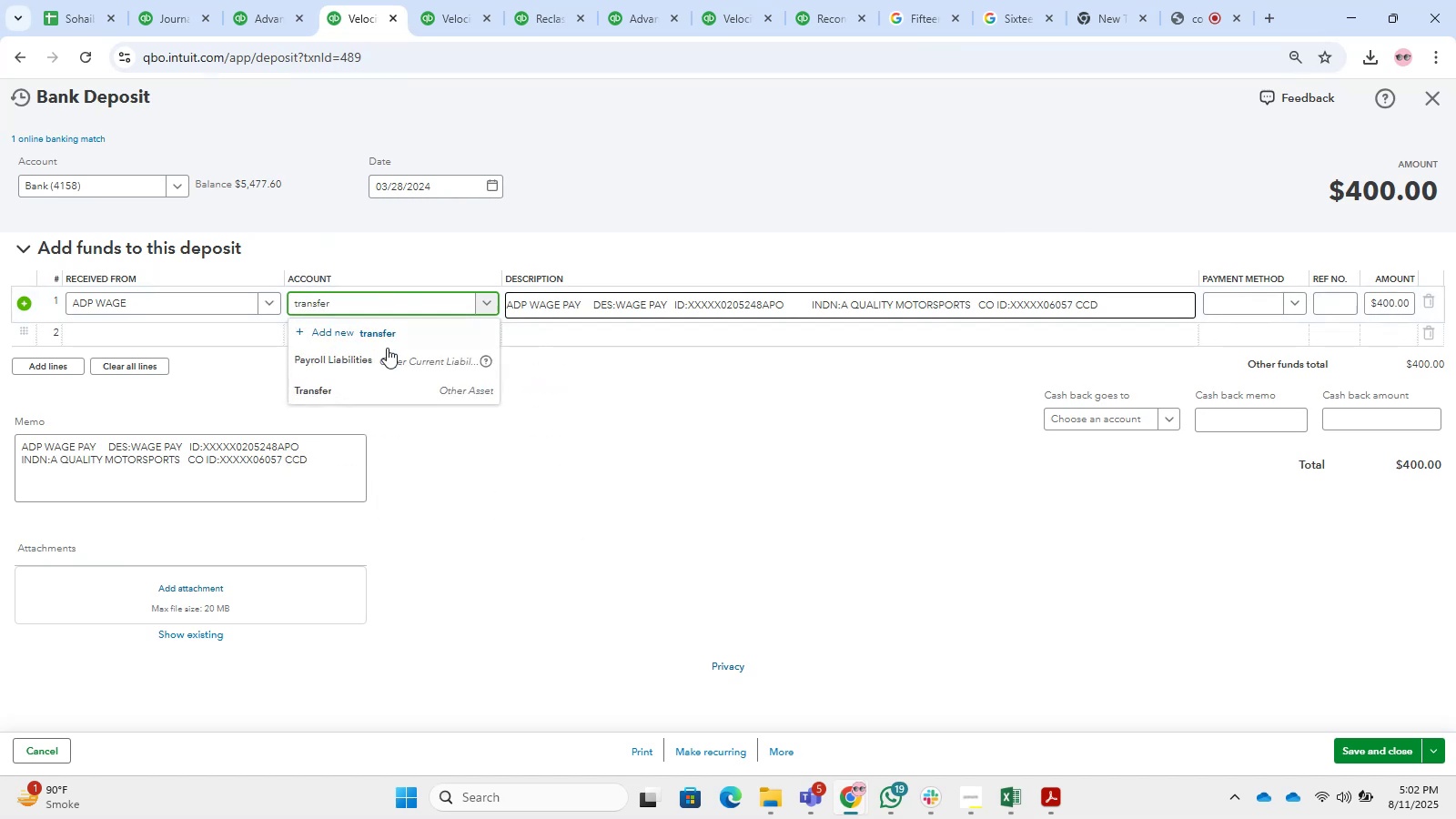 
left_click([383, 407])
 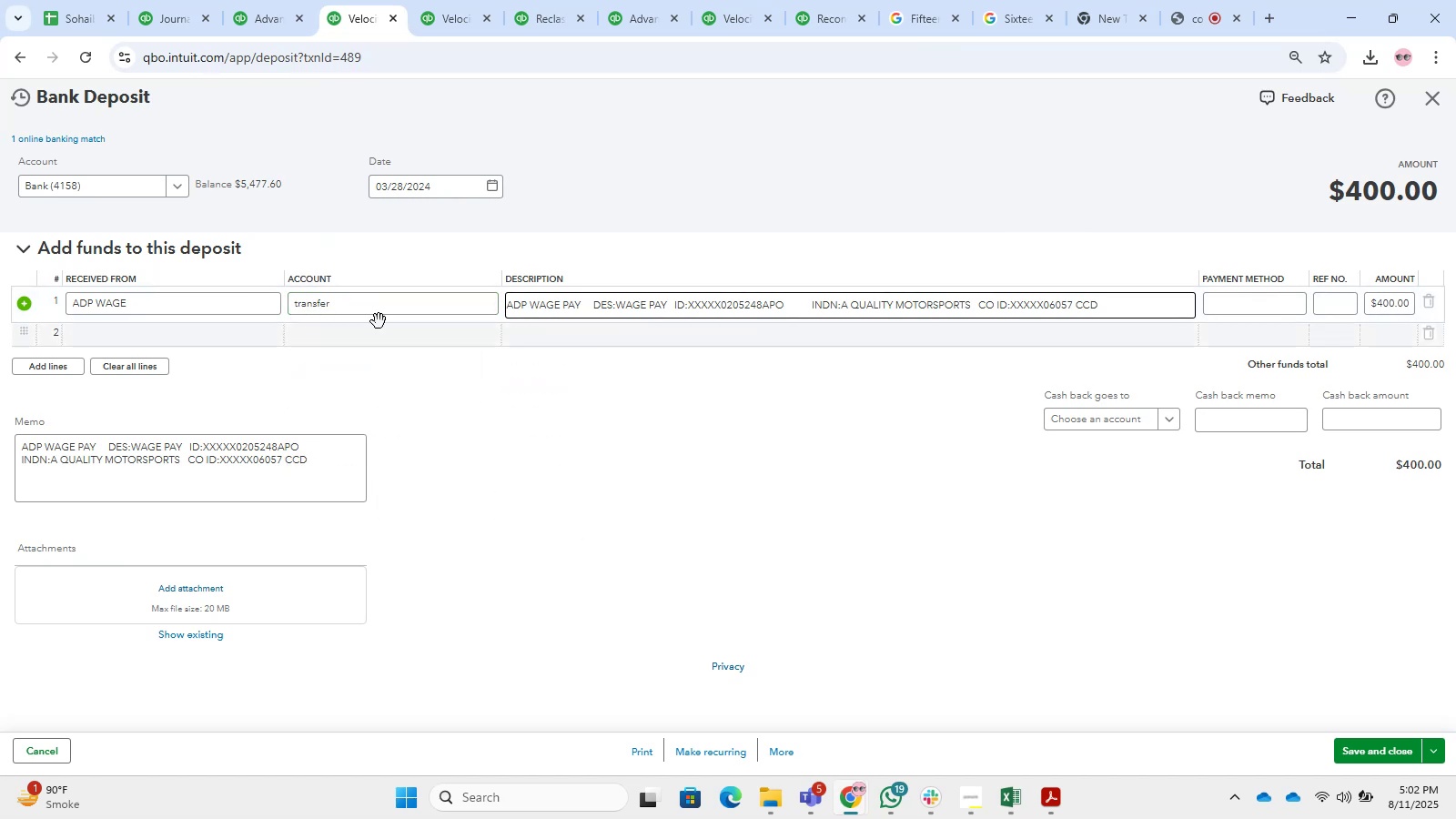 
left_click([372, 303])
 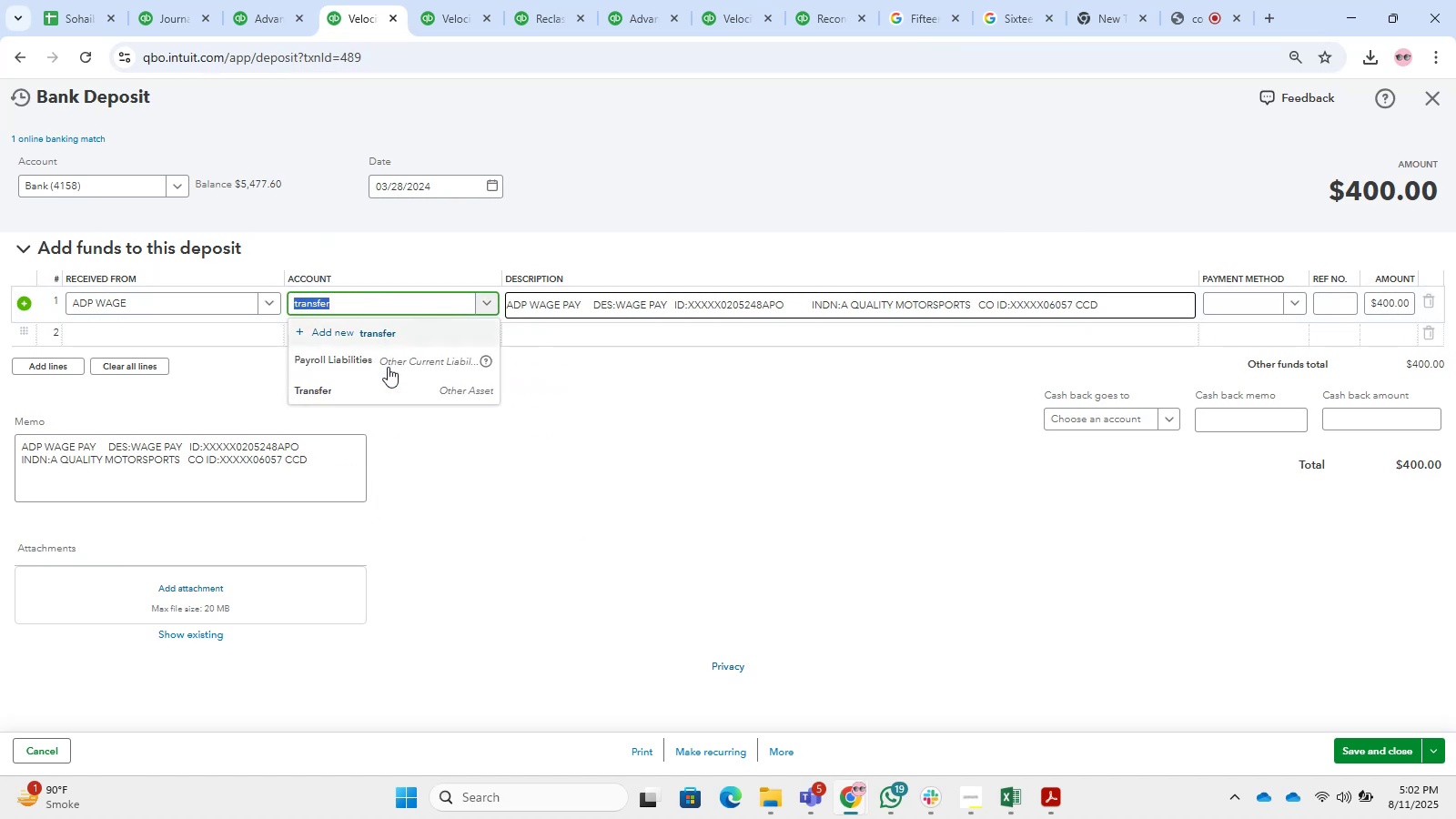 
left_click([387, 392])
 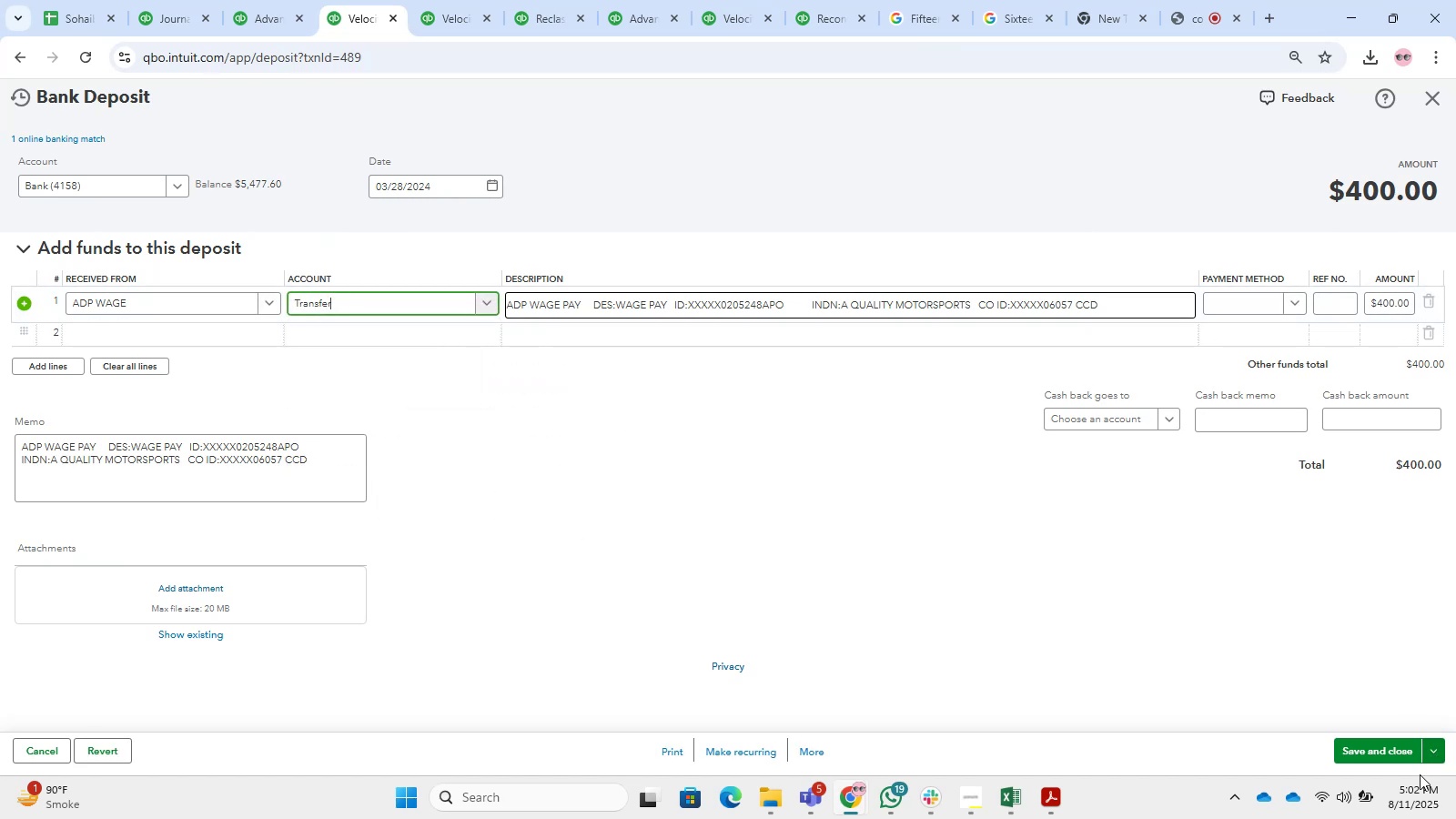 
left_click([1380, 760])
 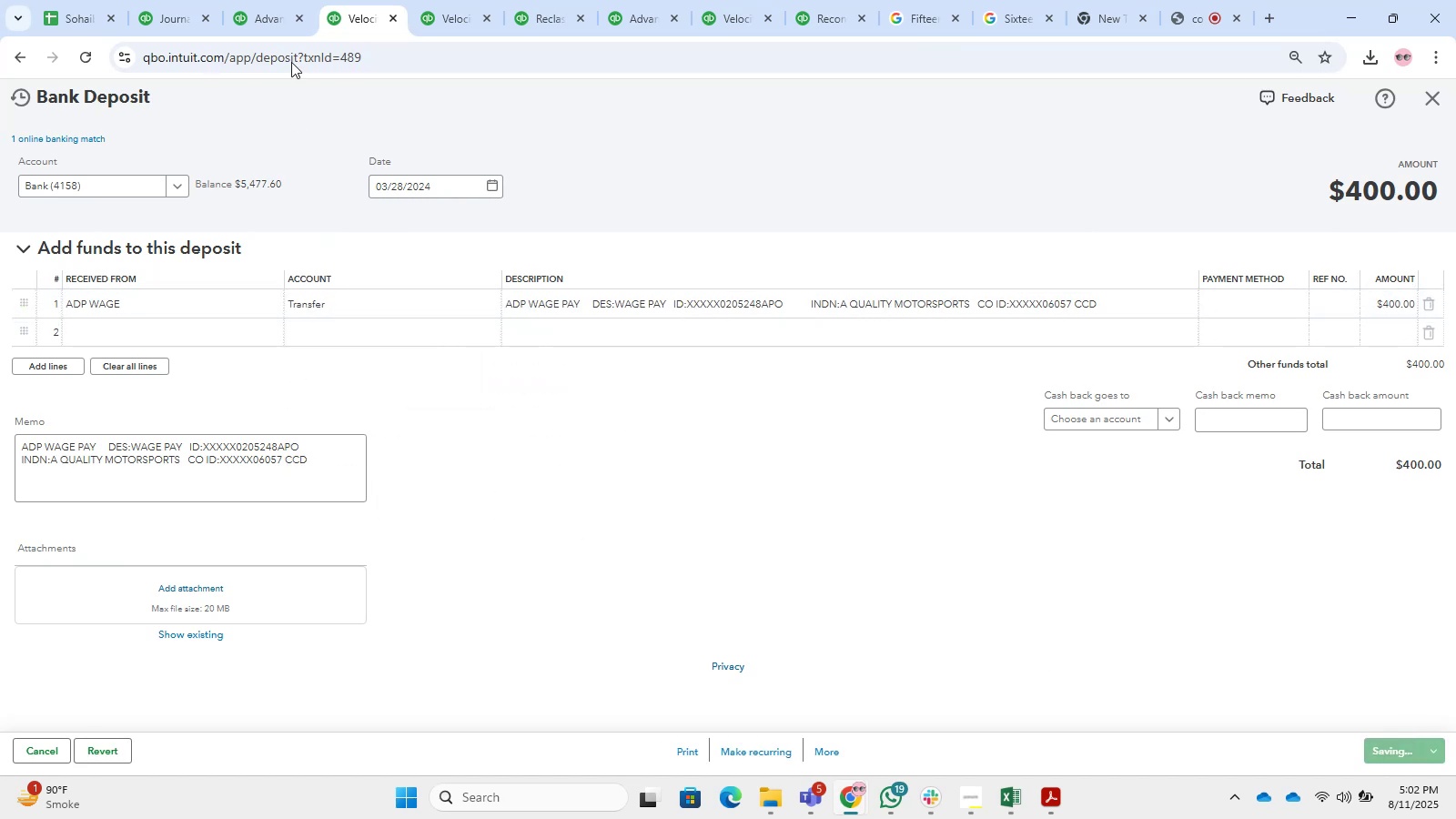 
left_click([224, 0])
 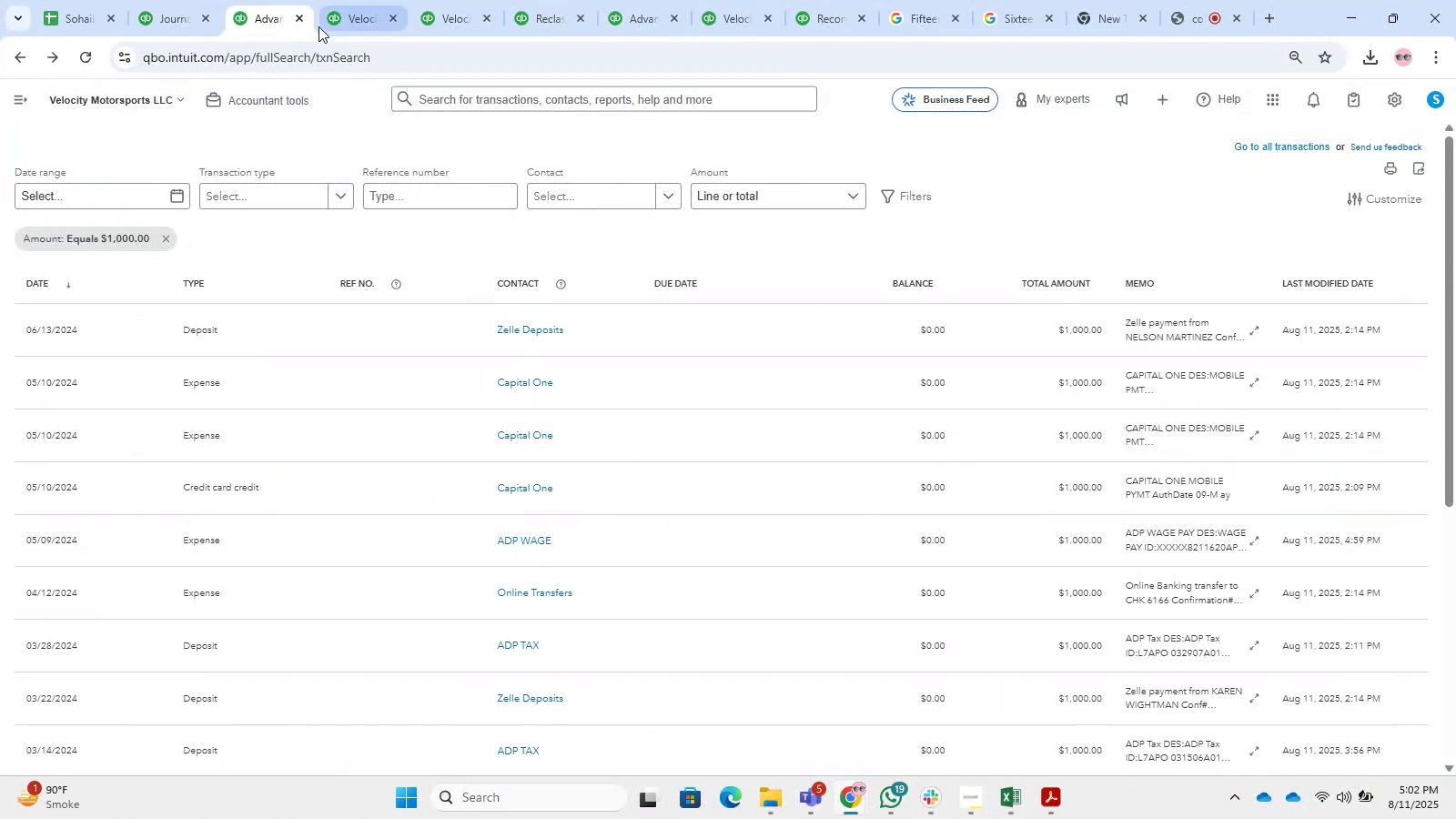 
left_click([176, 0])
 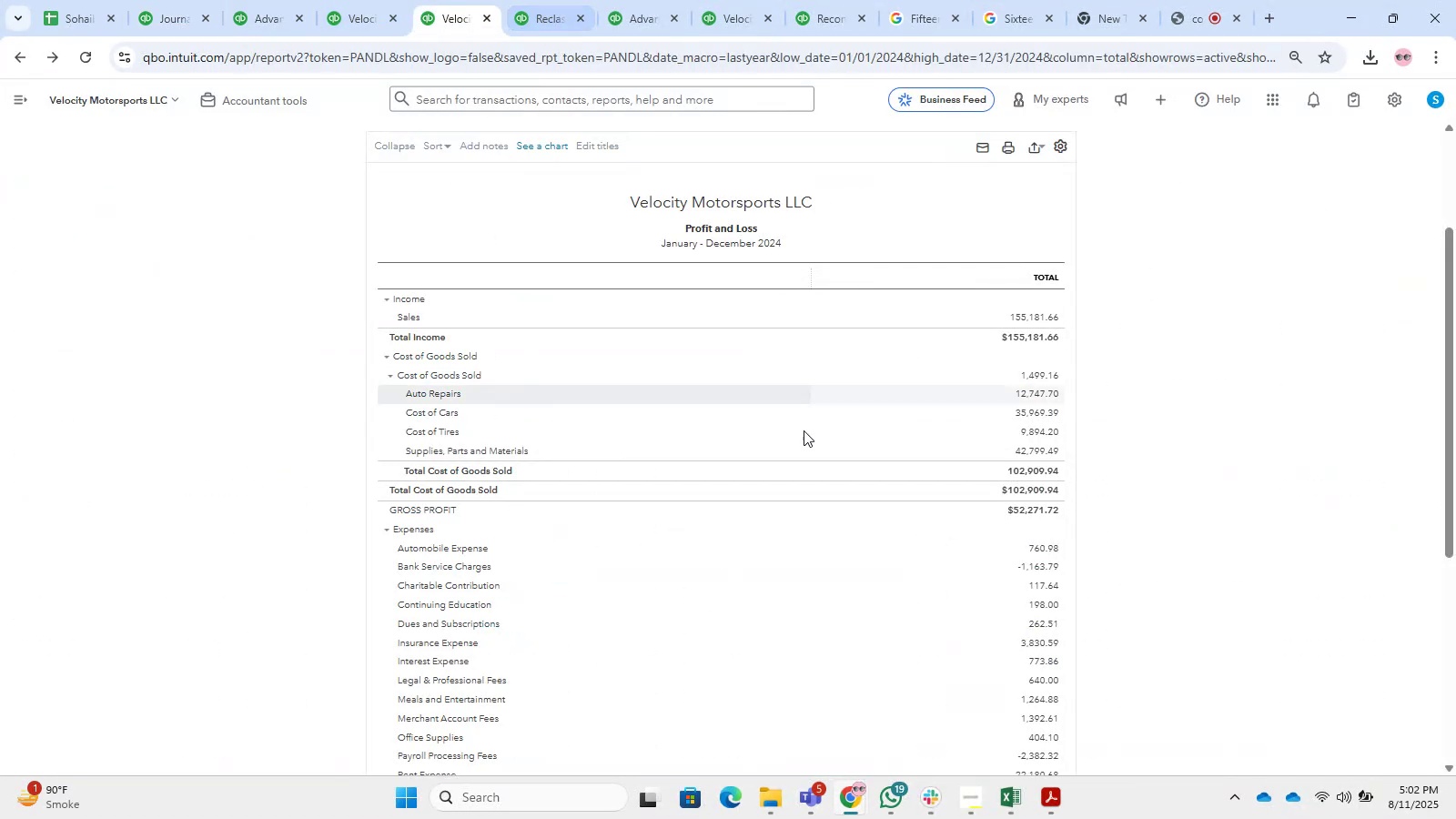 
left_click([327, 0])
 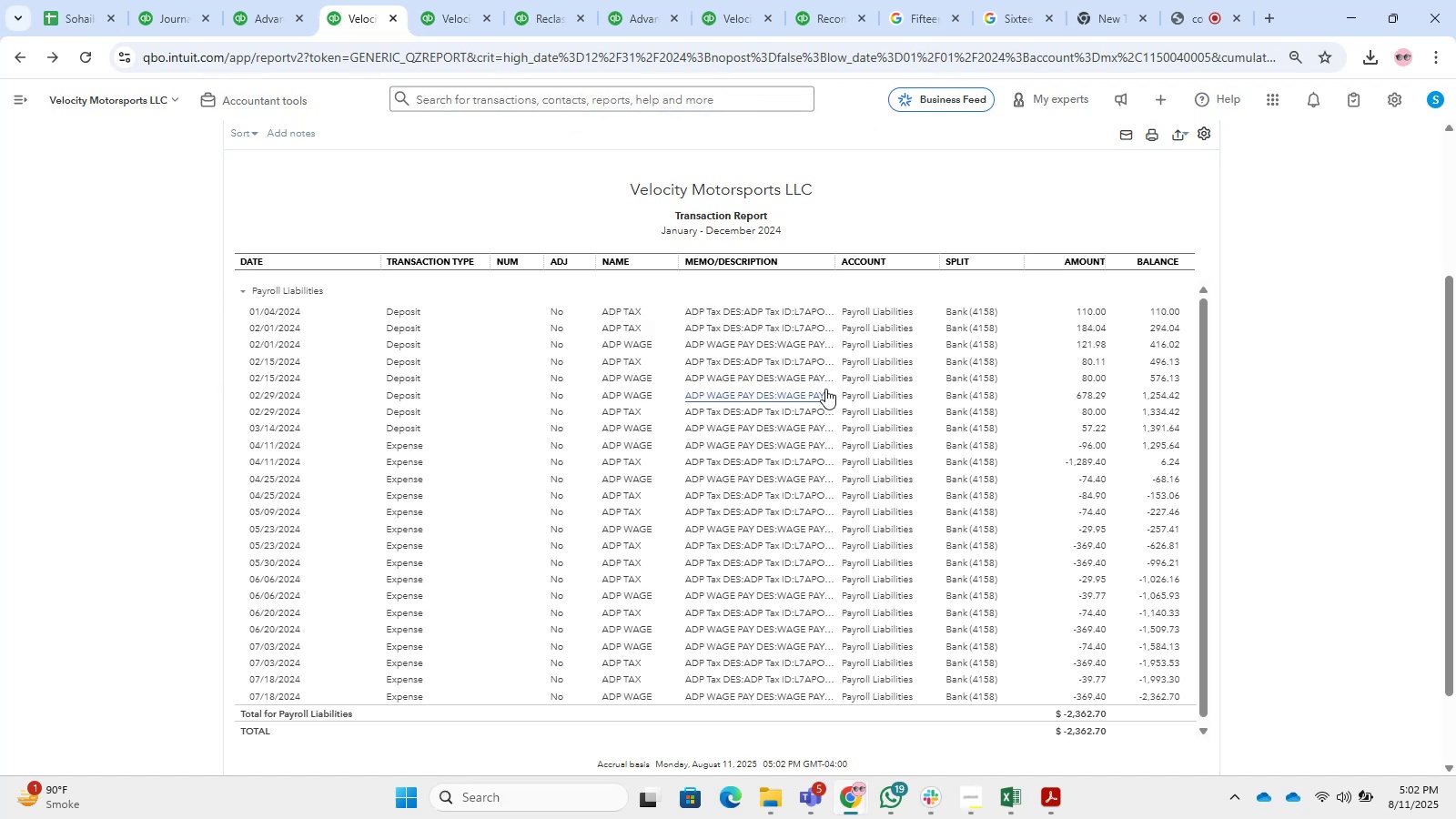 
wait(16.16)
 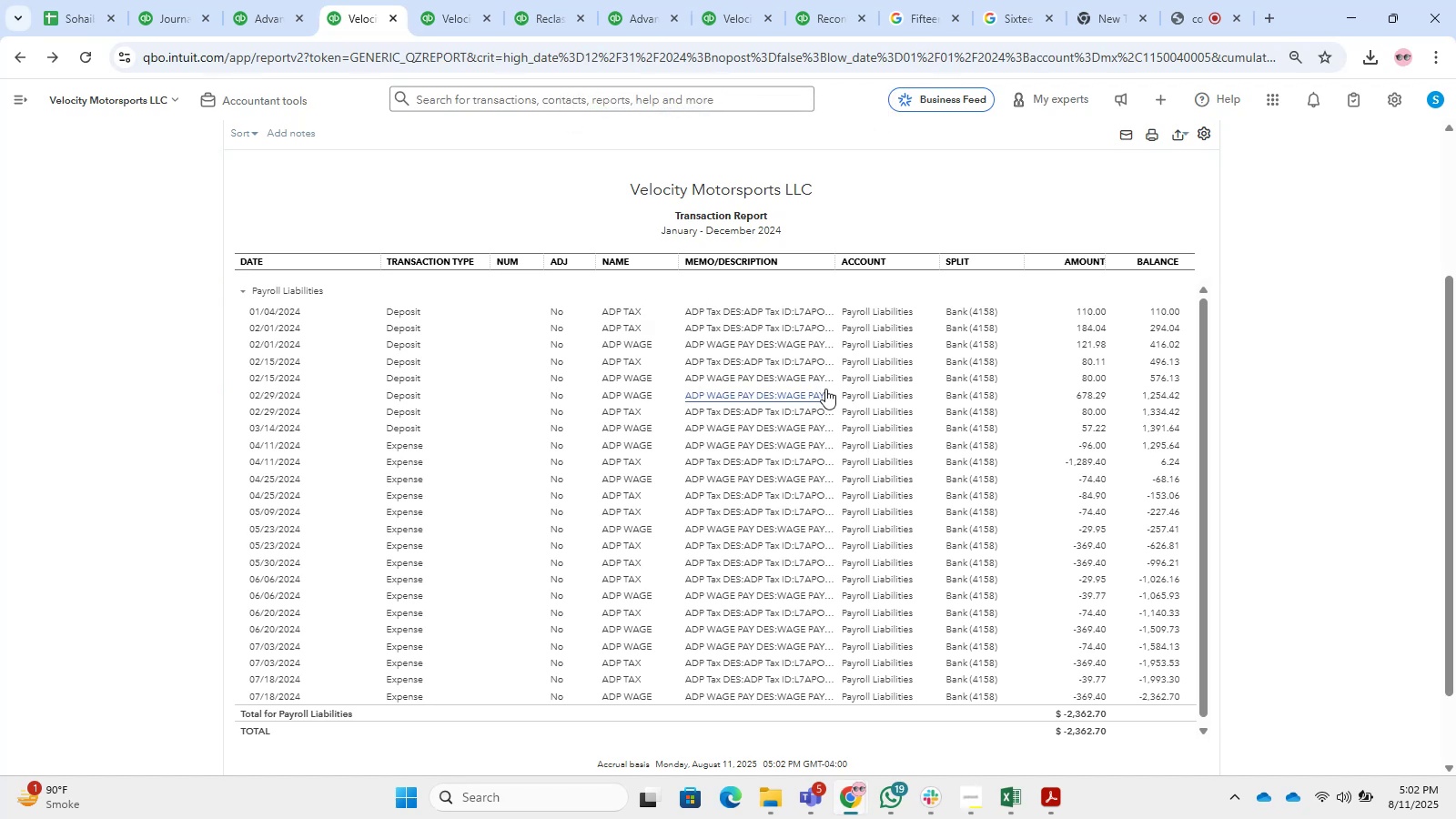 
left_click([247, 0])
 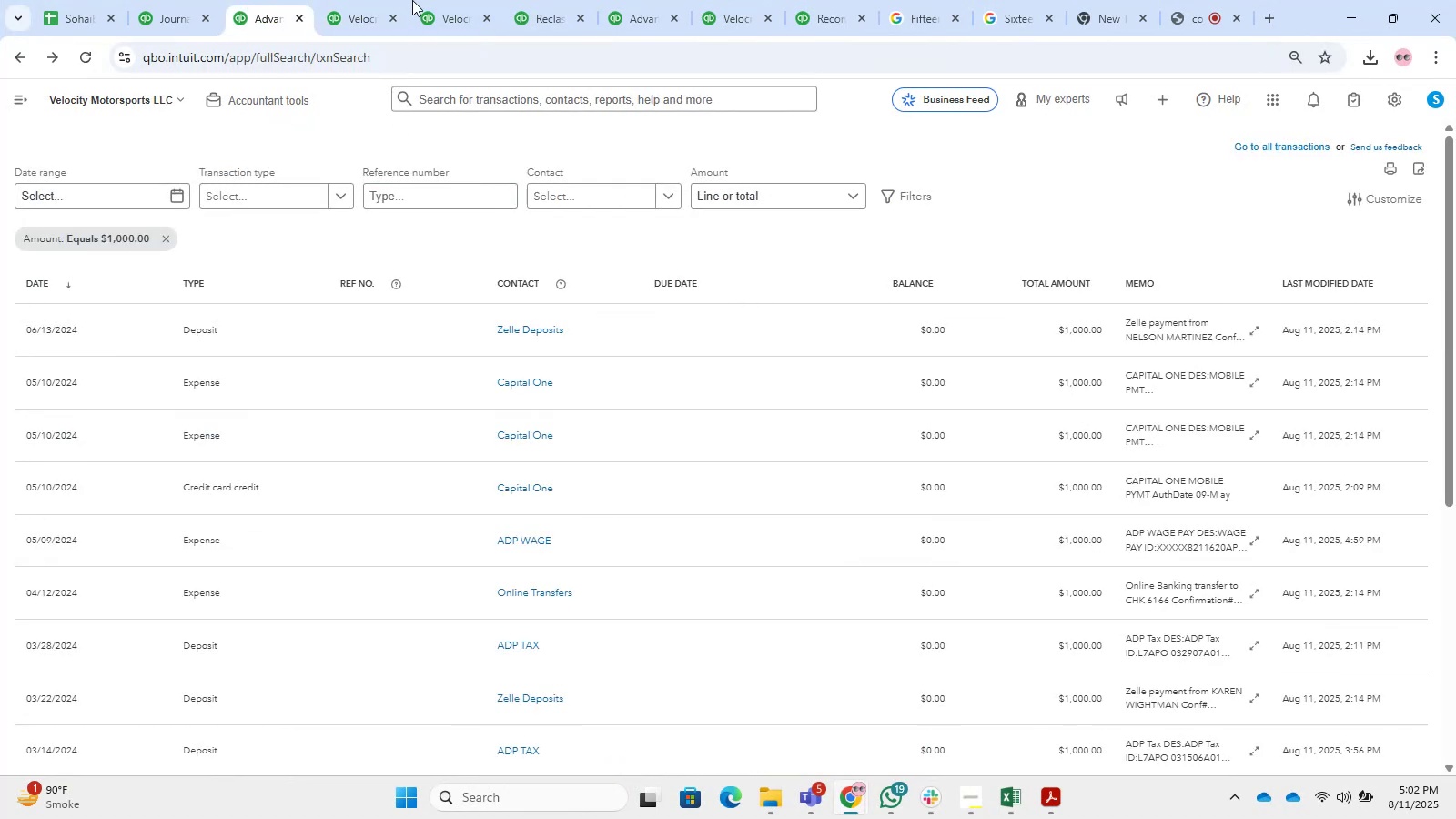 
left_click([387, 0])
 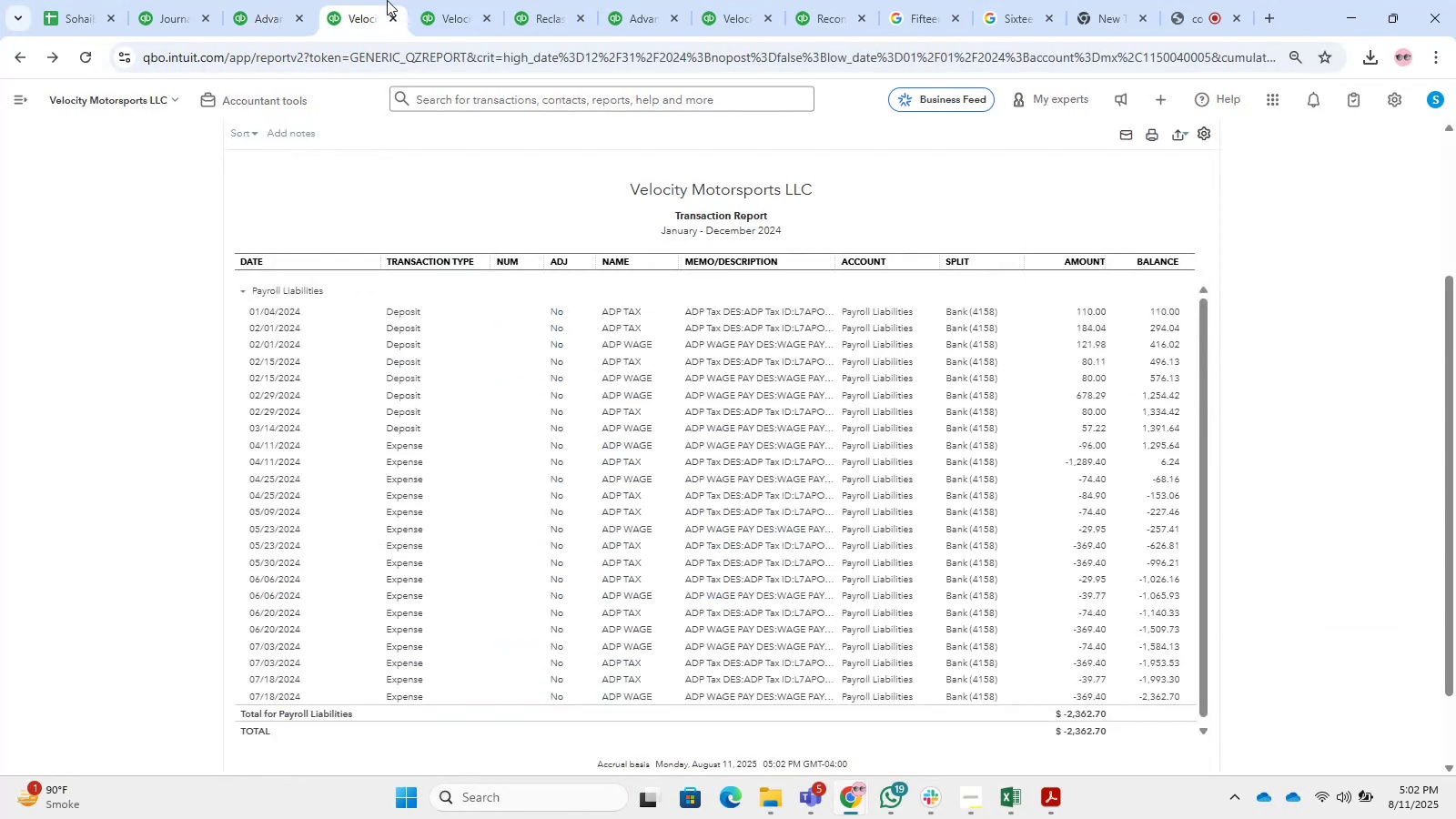 
scroll: coordinate [153, 197], scroll_direction: up, amount: 3.0
 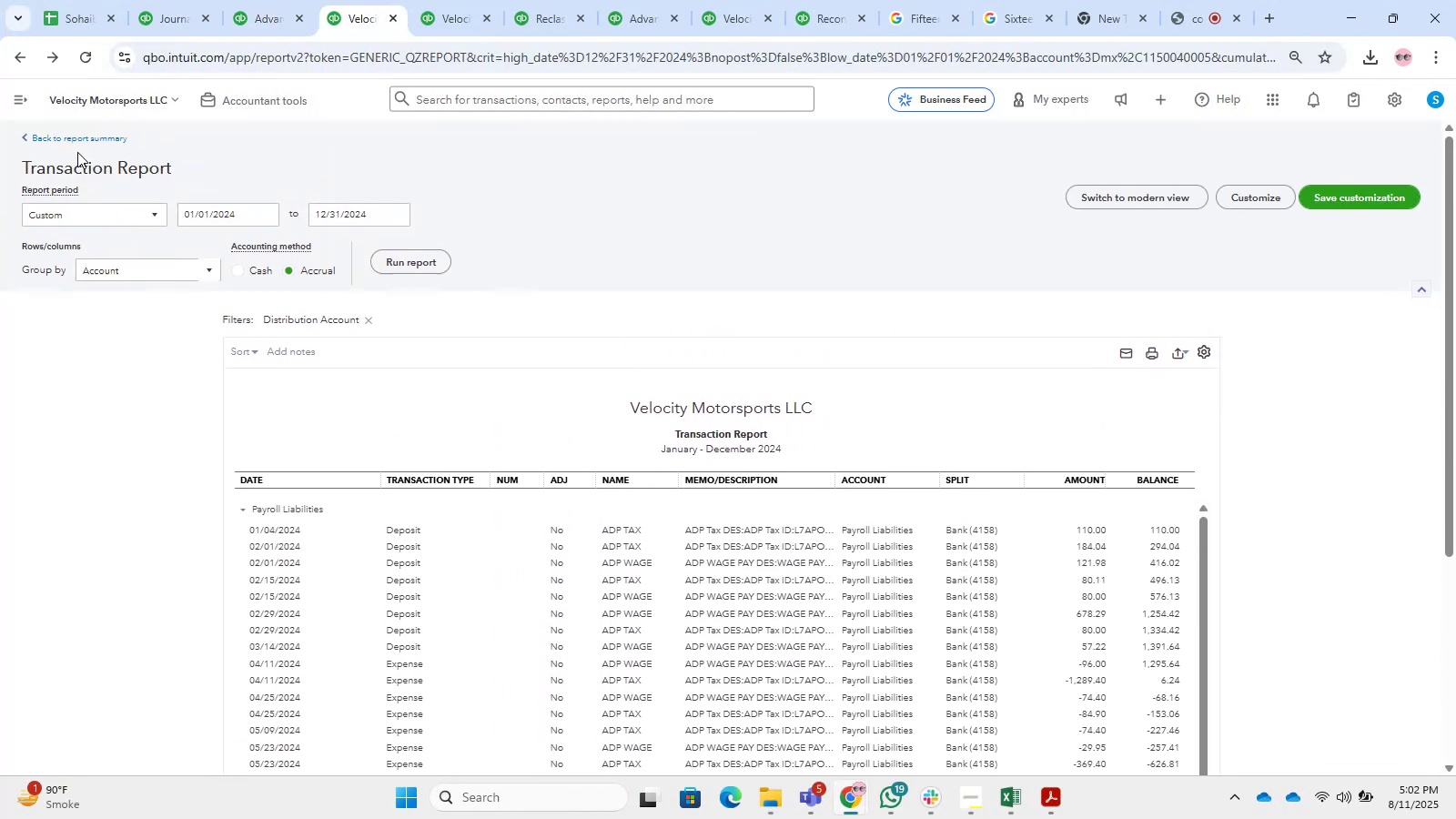 
left_click([64, 140])
 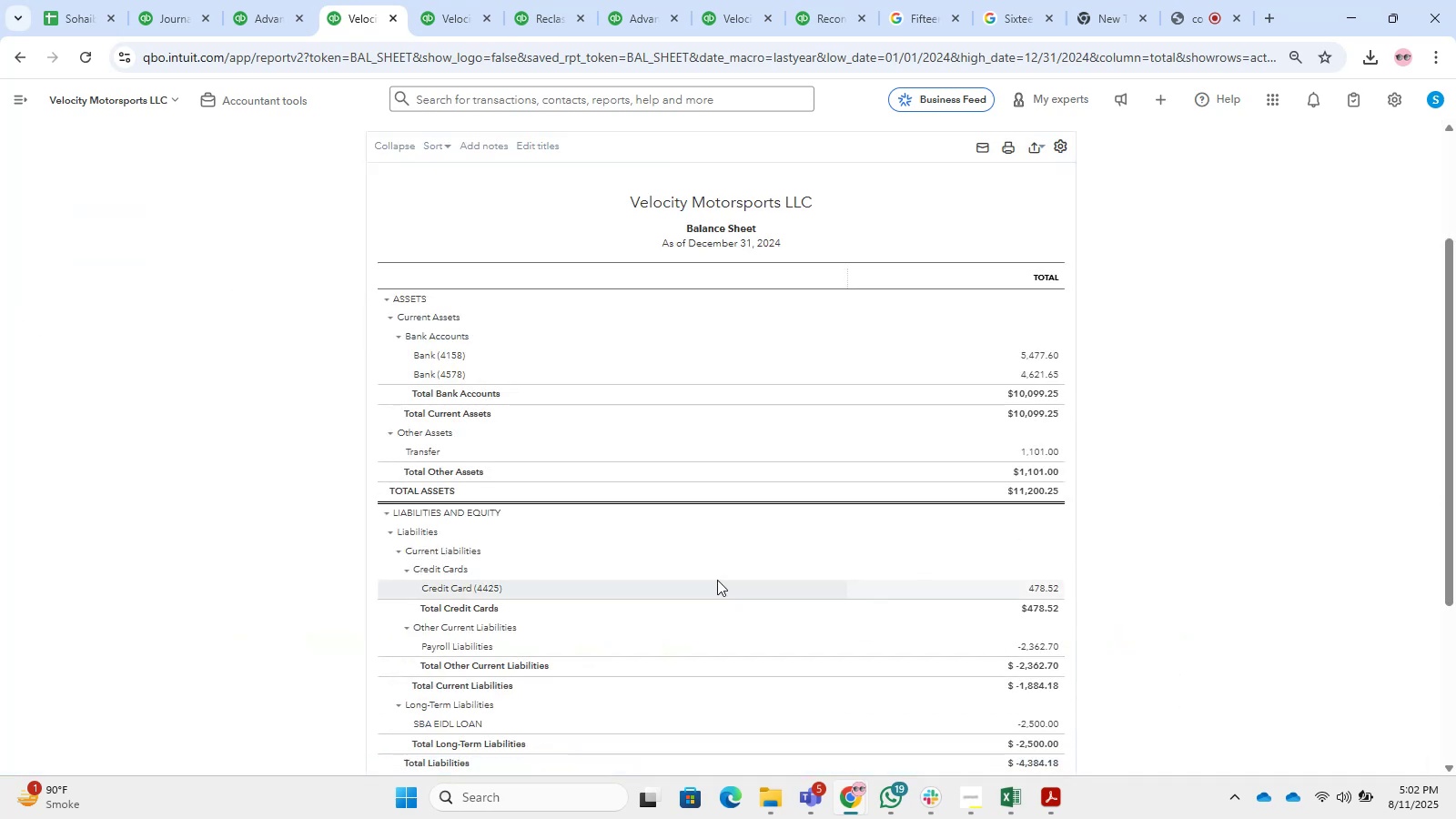 
left_click([1035, 455])
 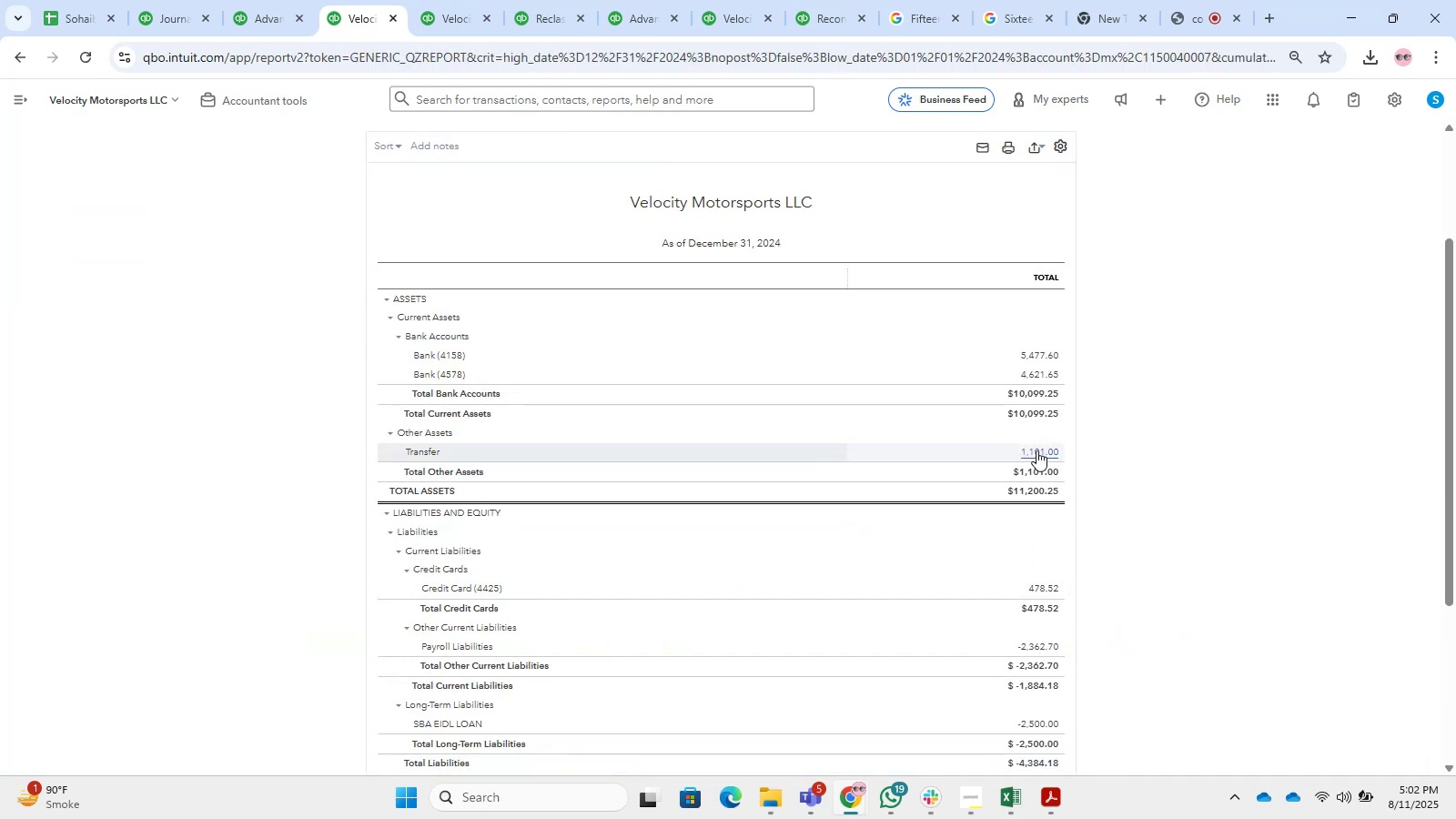 
scroll: coordinate [1013, 490], scroll_direction: down, amount: 6.0
 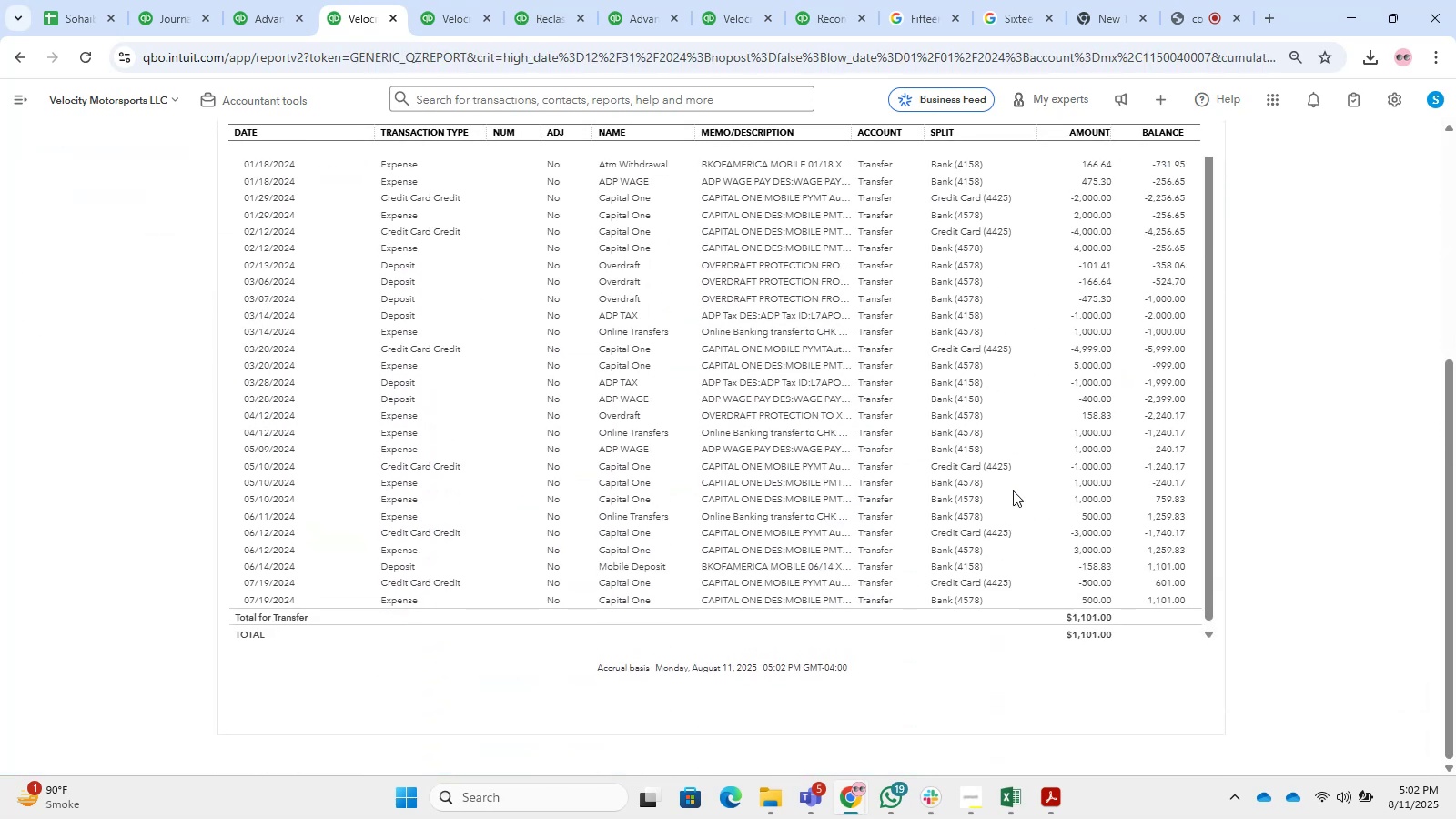 
wait(9.09)
 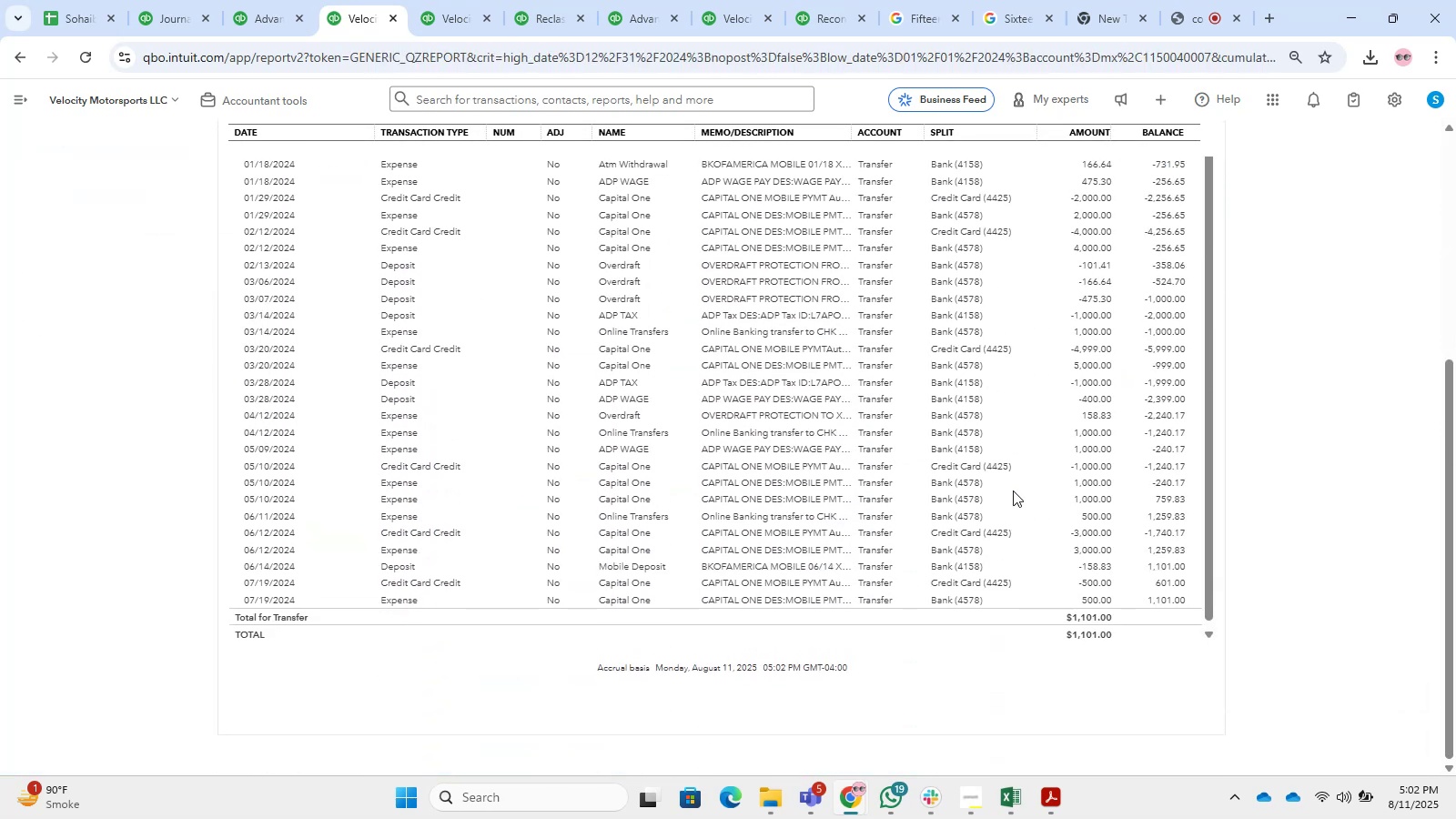 
hold_key(key=ControlLeft, duration=0.58)
 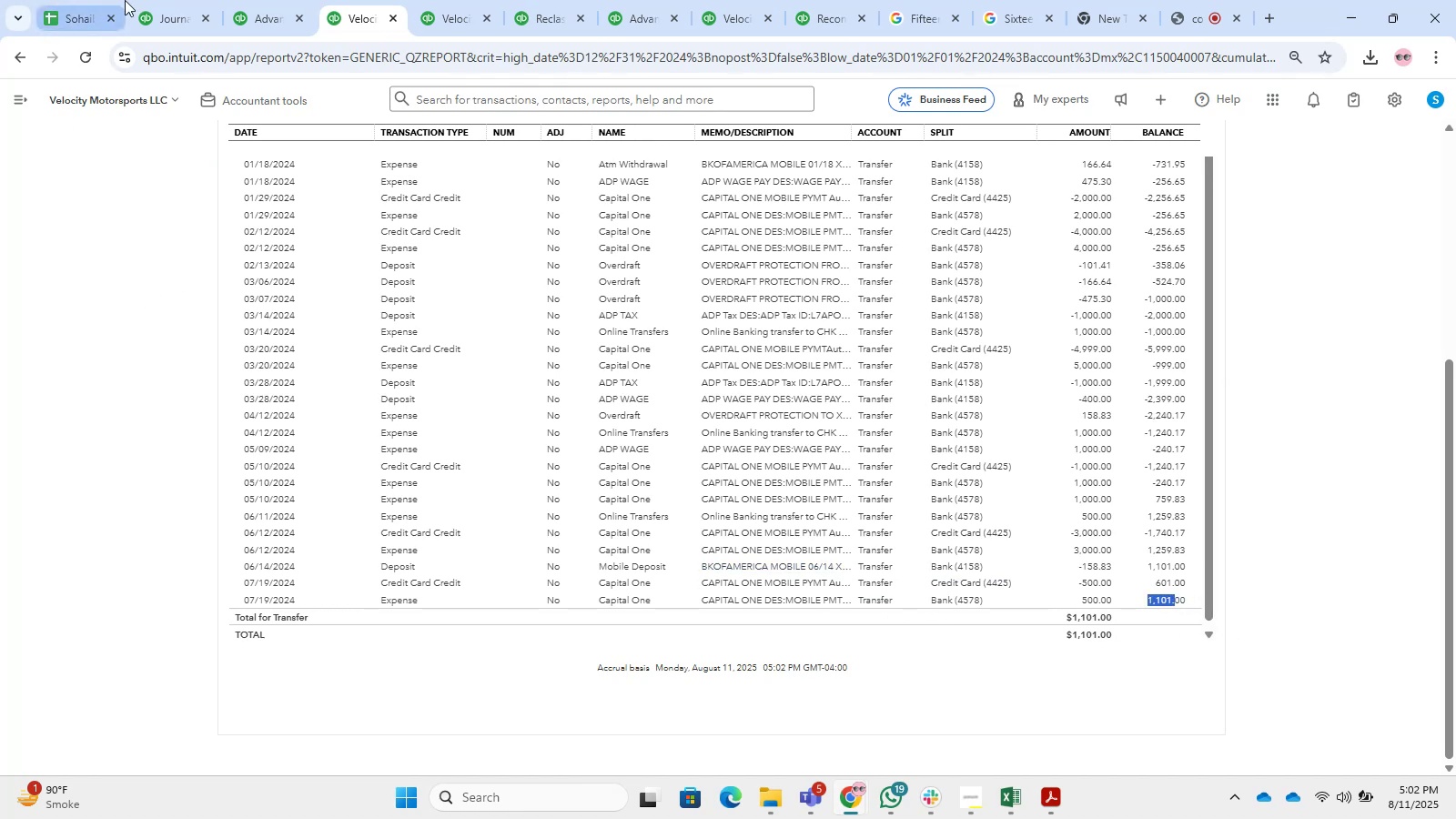 
hold_key(key=C, duration=0.37)
 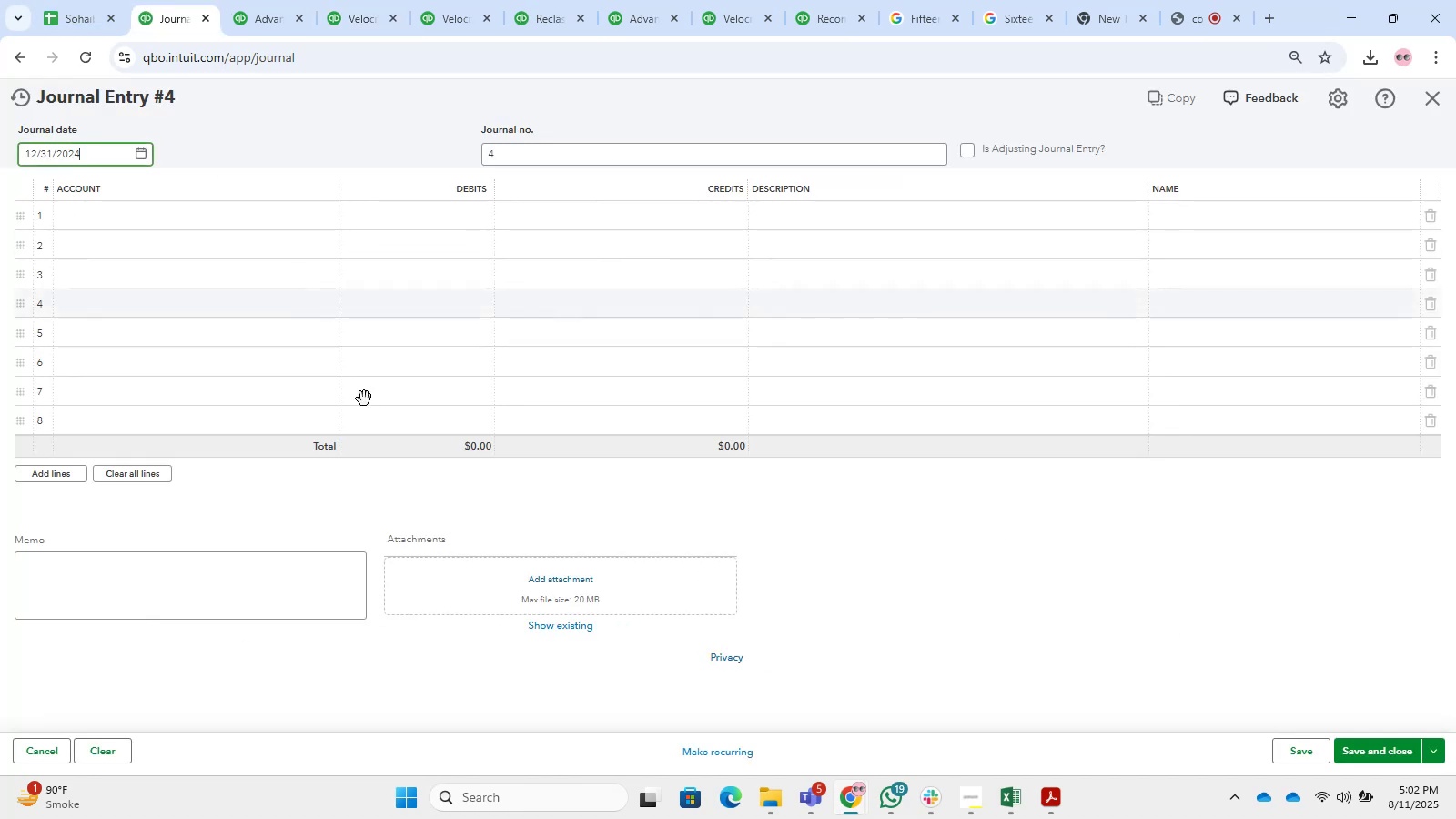 
left_click([416, 221])
 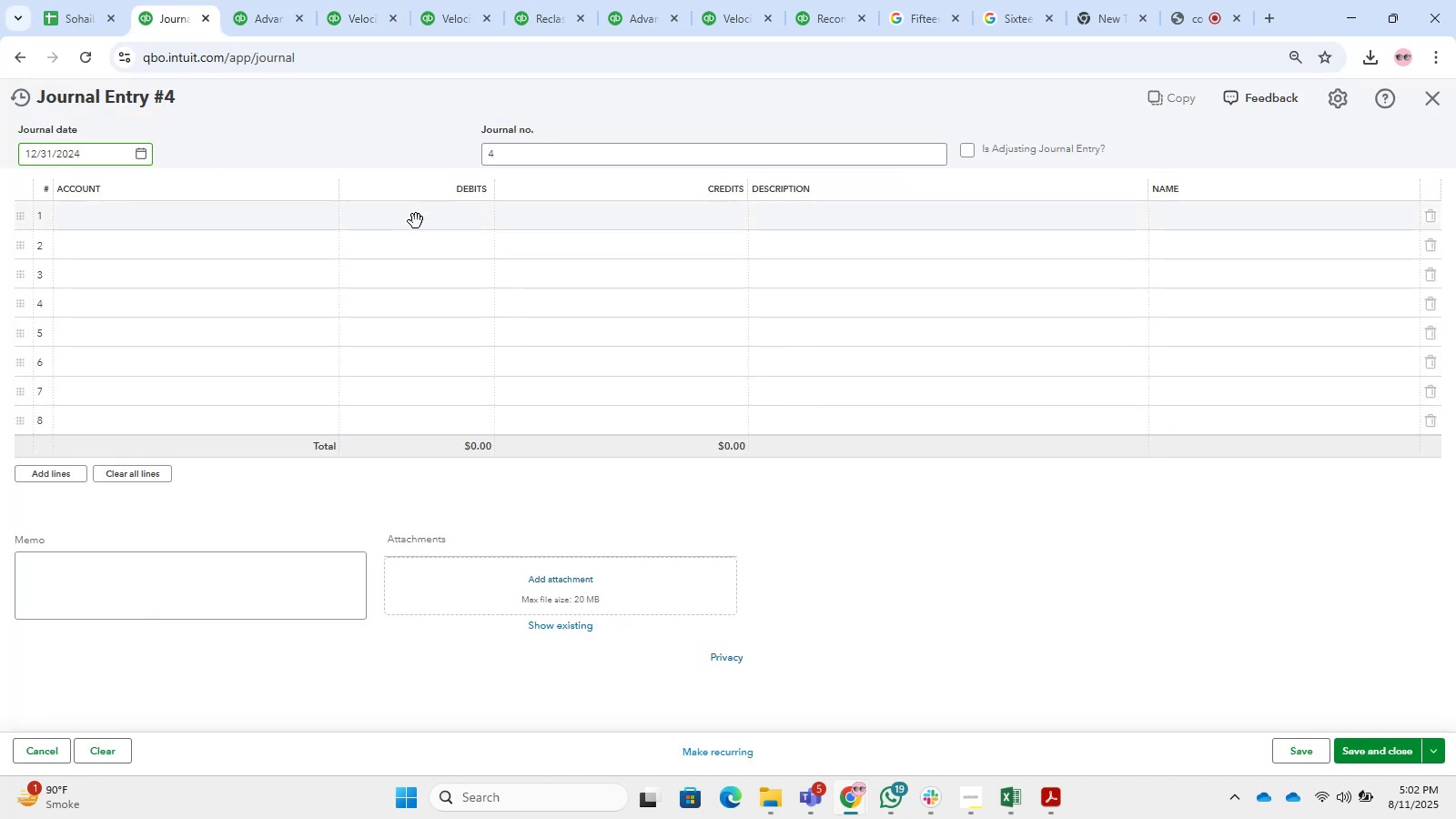 
key(Control+V)
 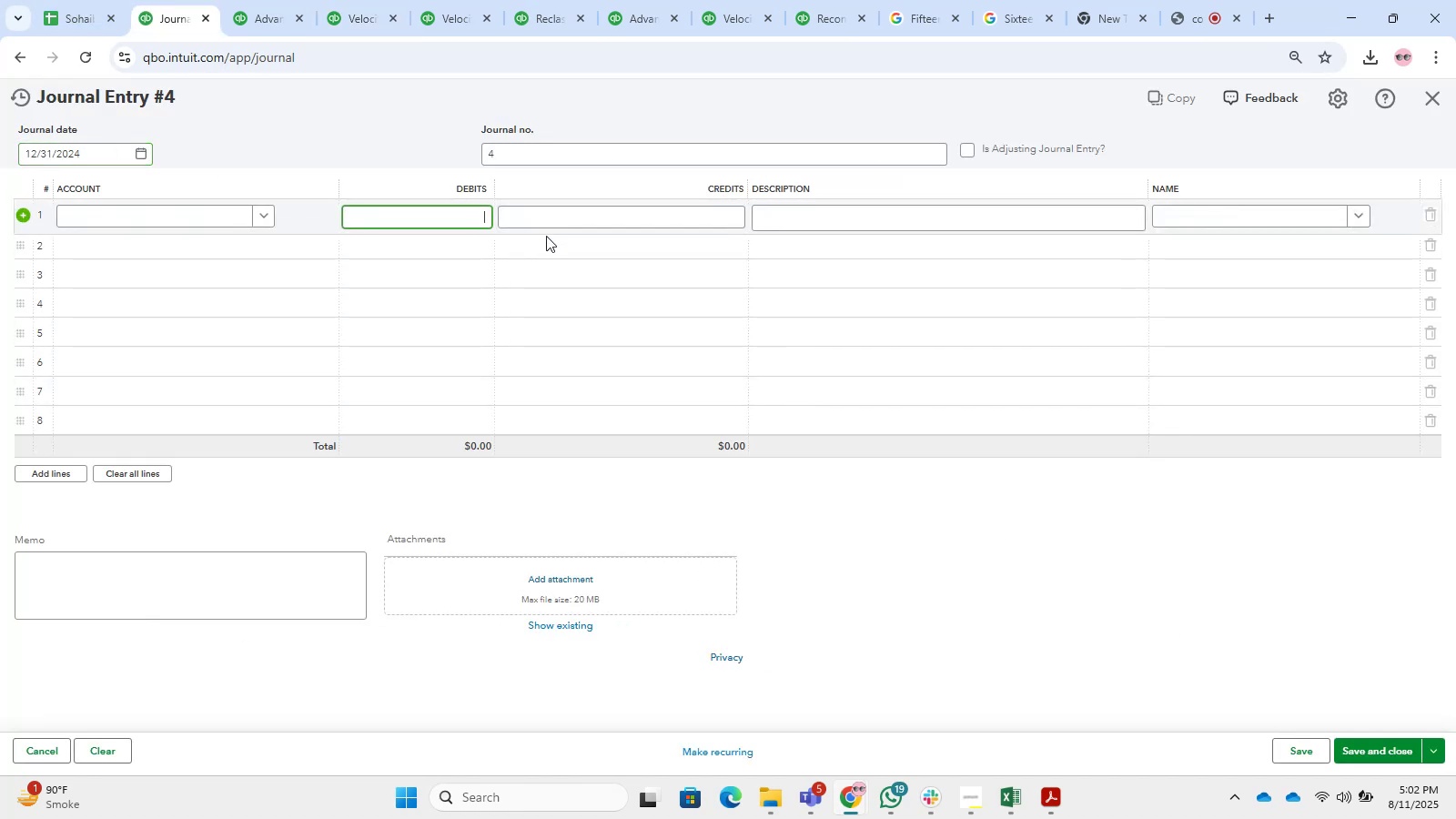 
double_click([559, 239])
 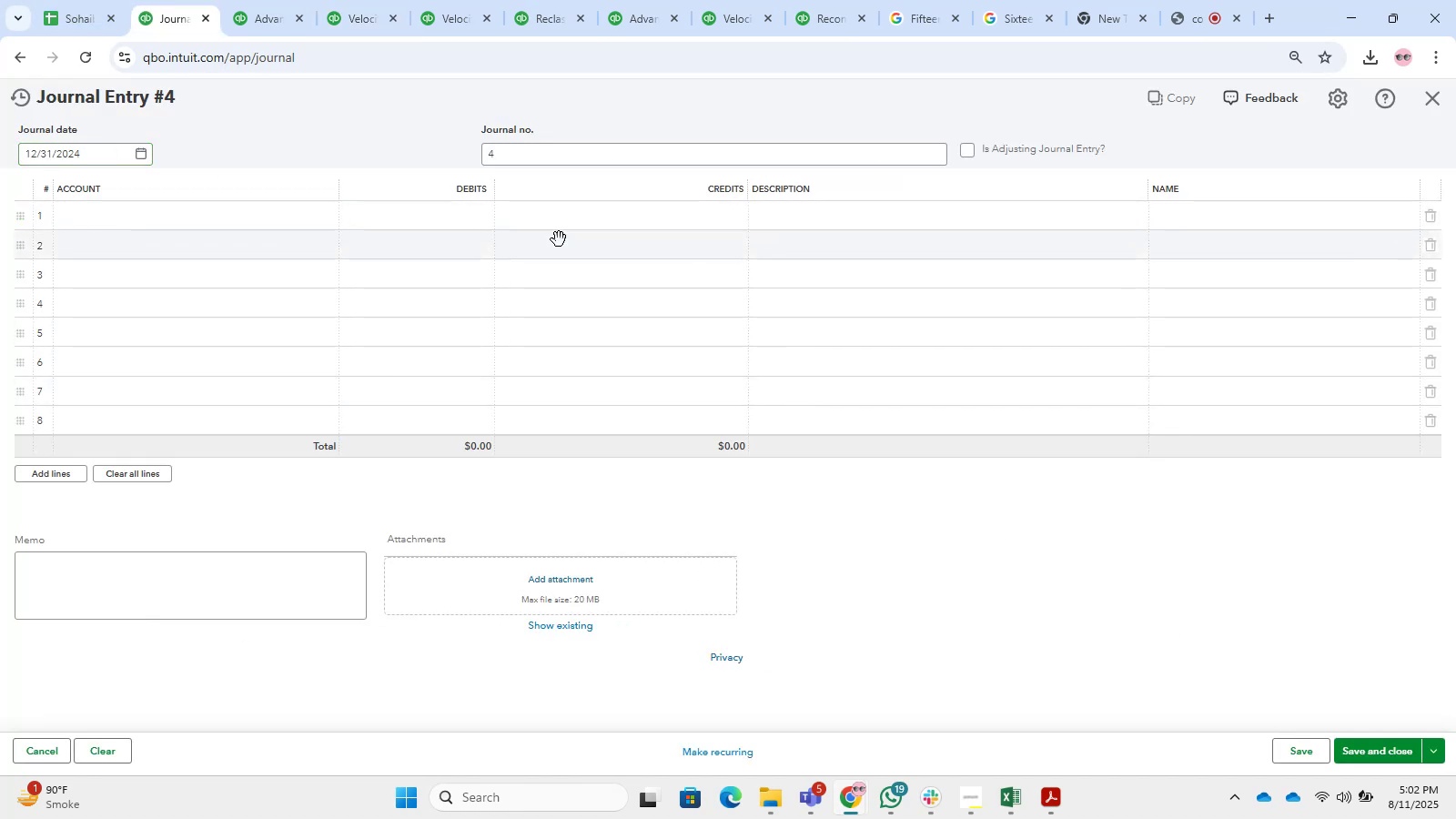 
key(Control+V)
 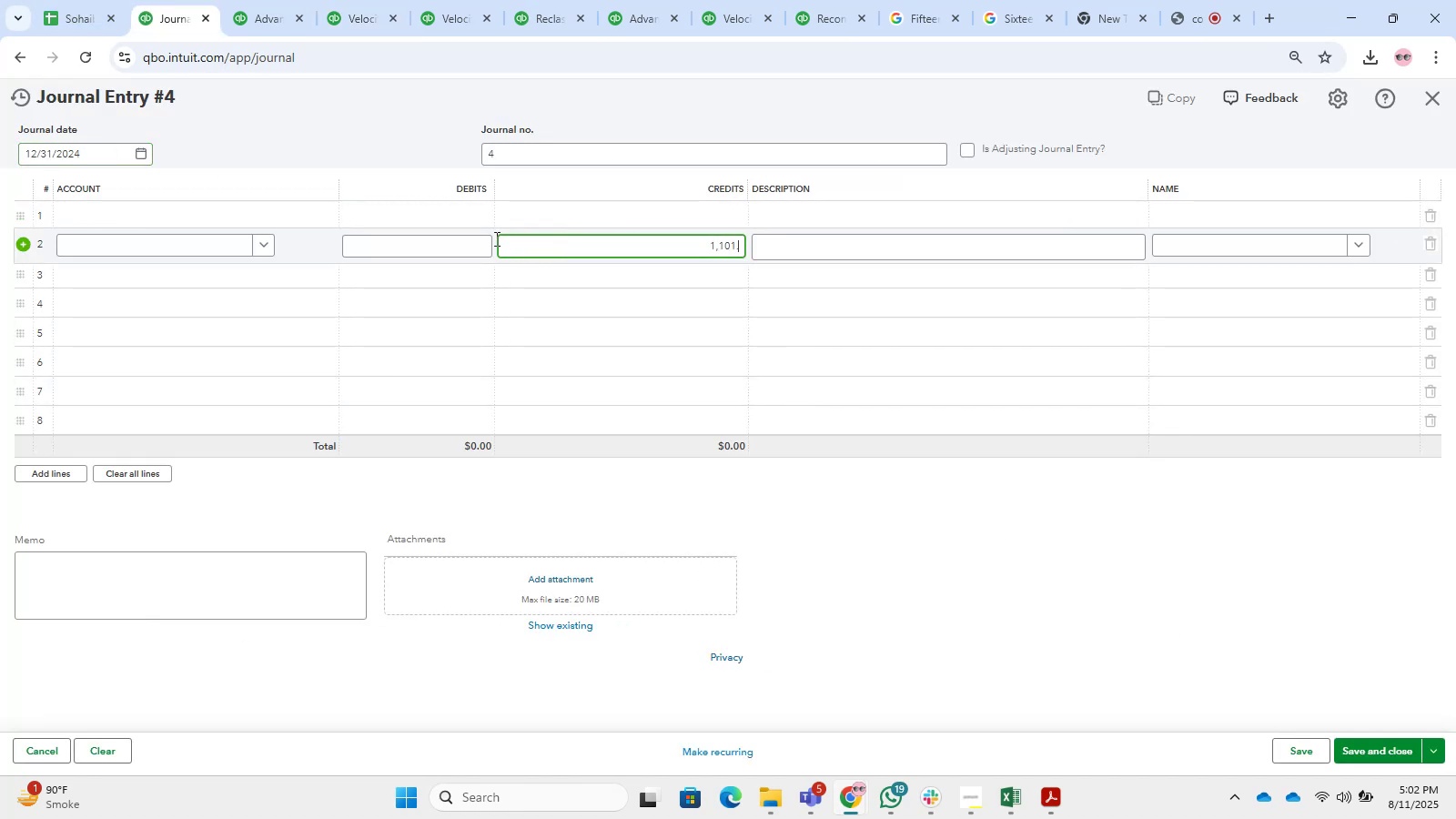 
left_click([464, 216])
 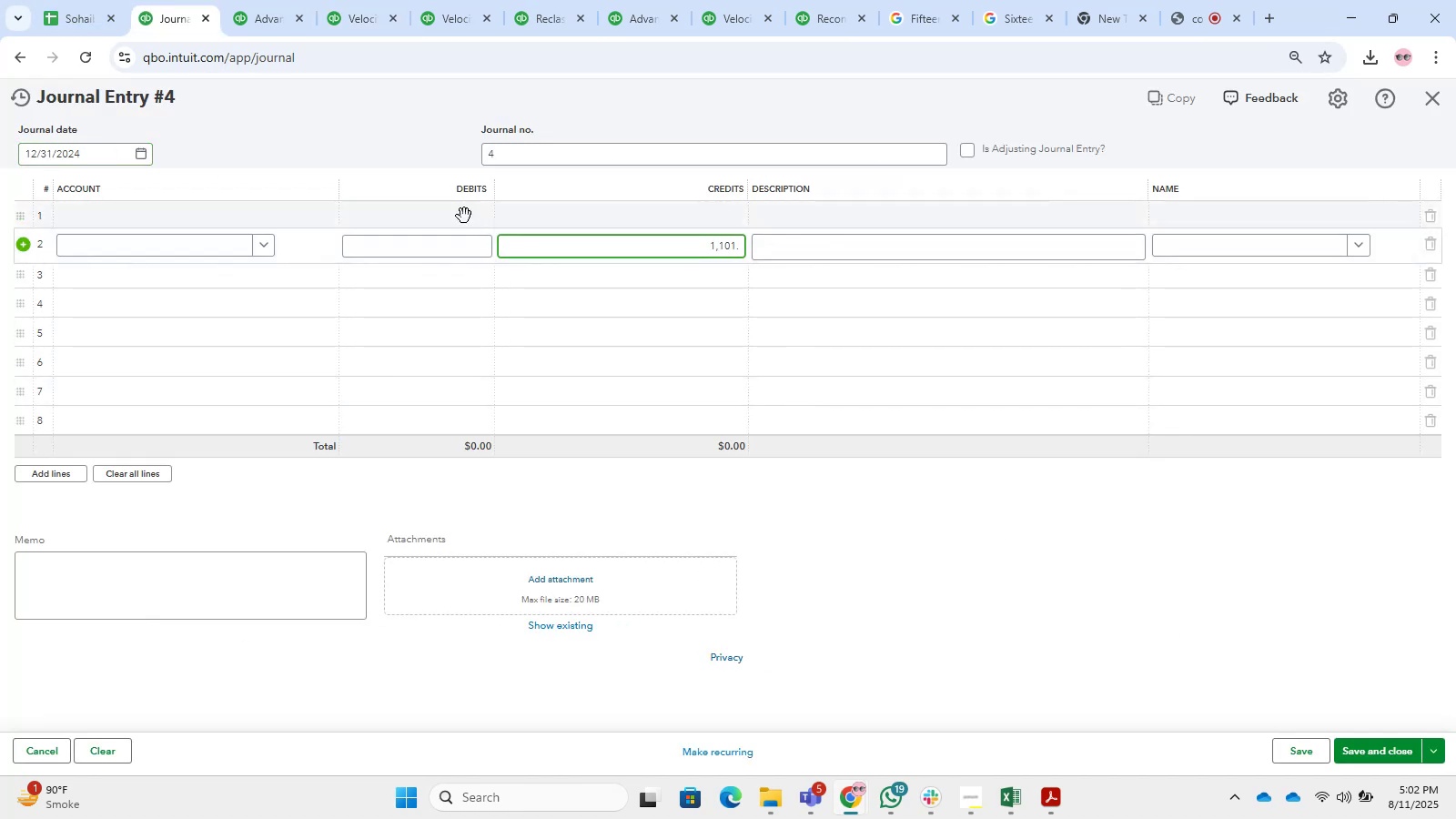 
key(Control+V)
 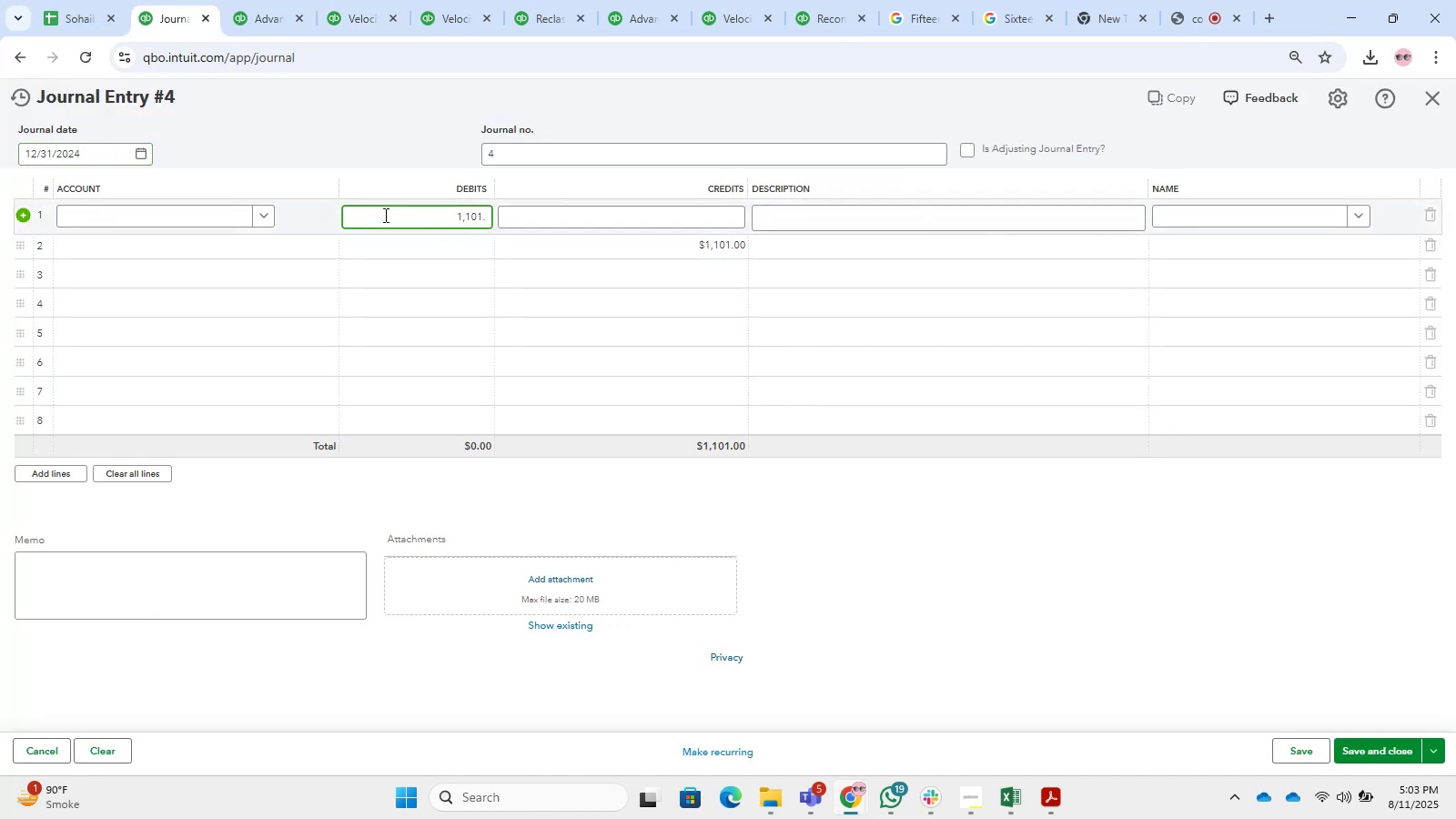 
left_click([241, 207])
 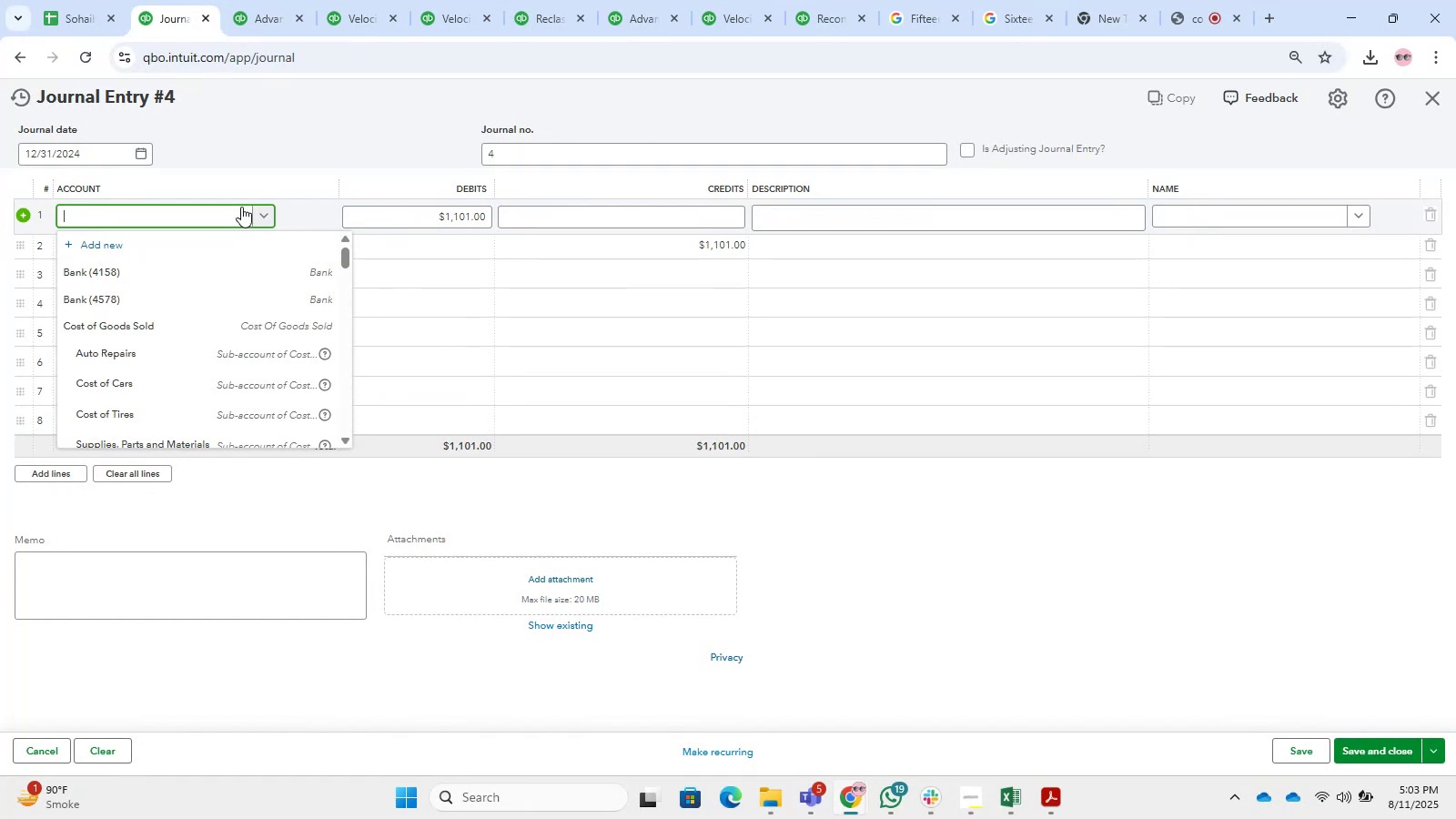 
type(owner)
 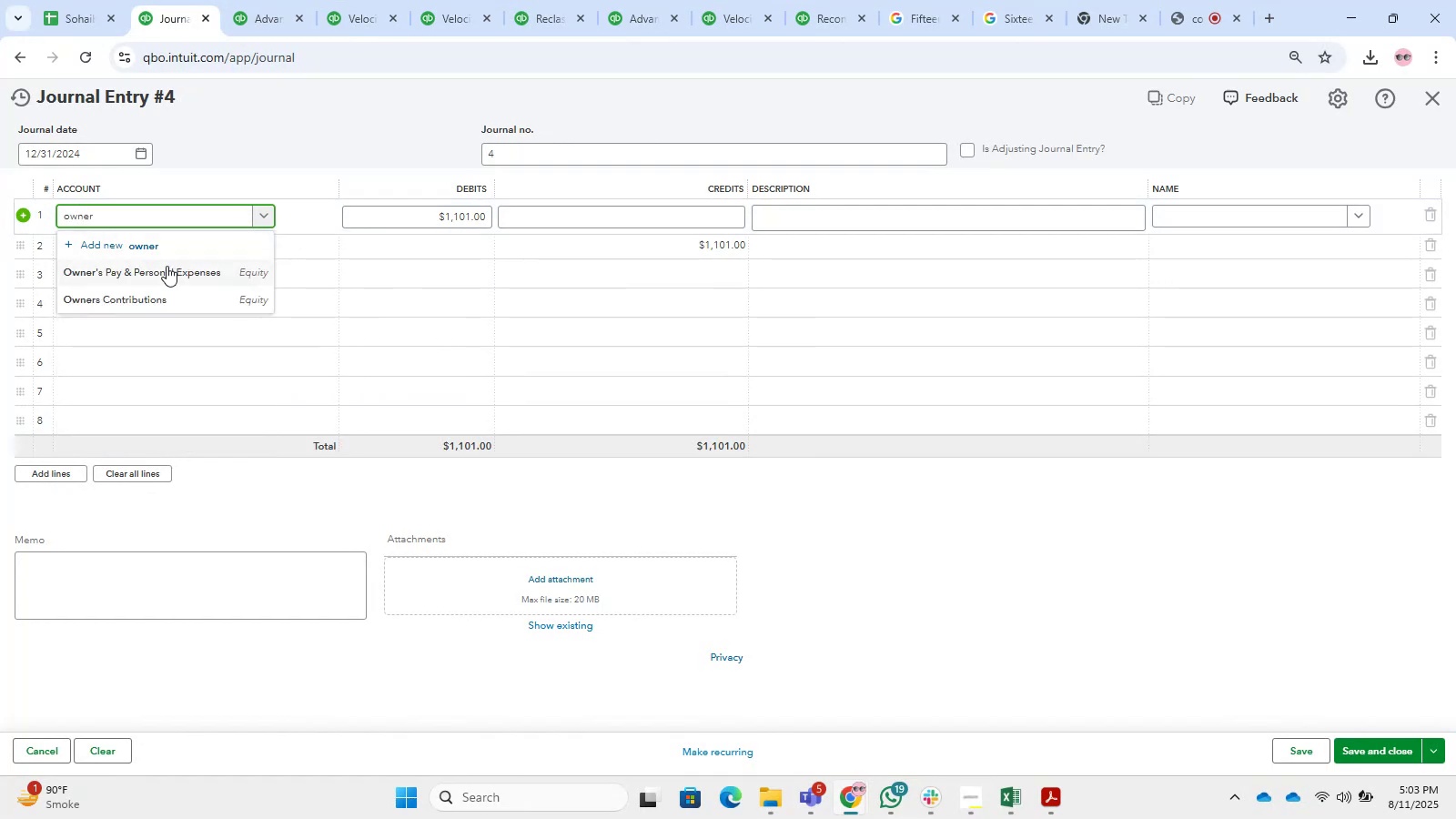 
left_click([149, 277])
 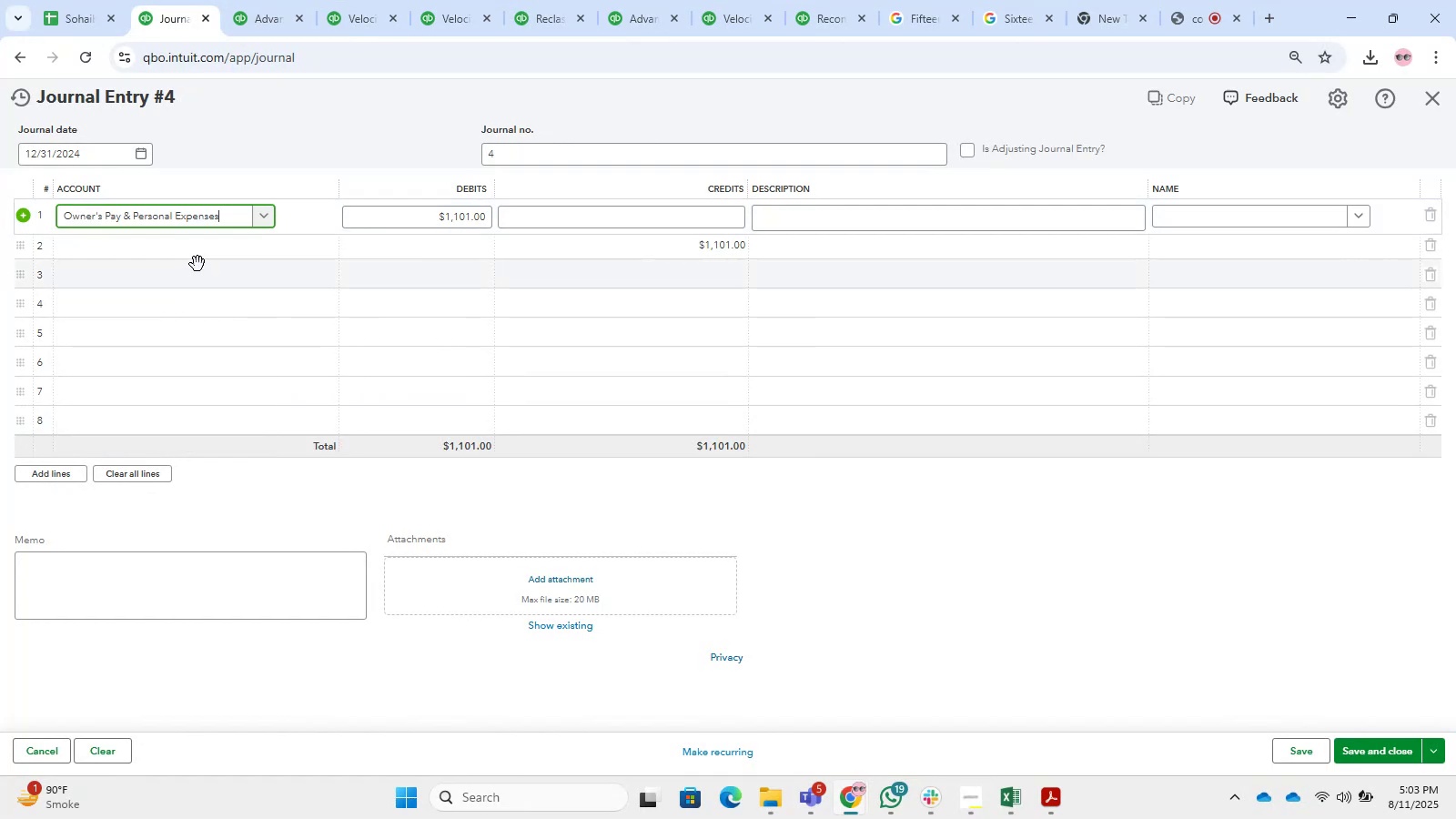 
double_click([188, 249])
 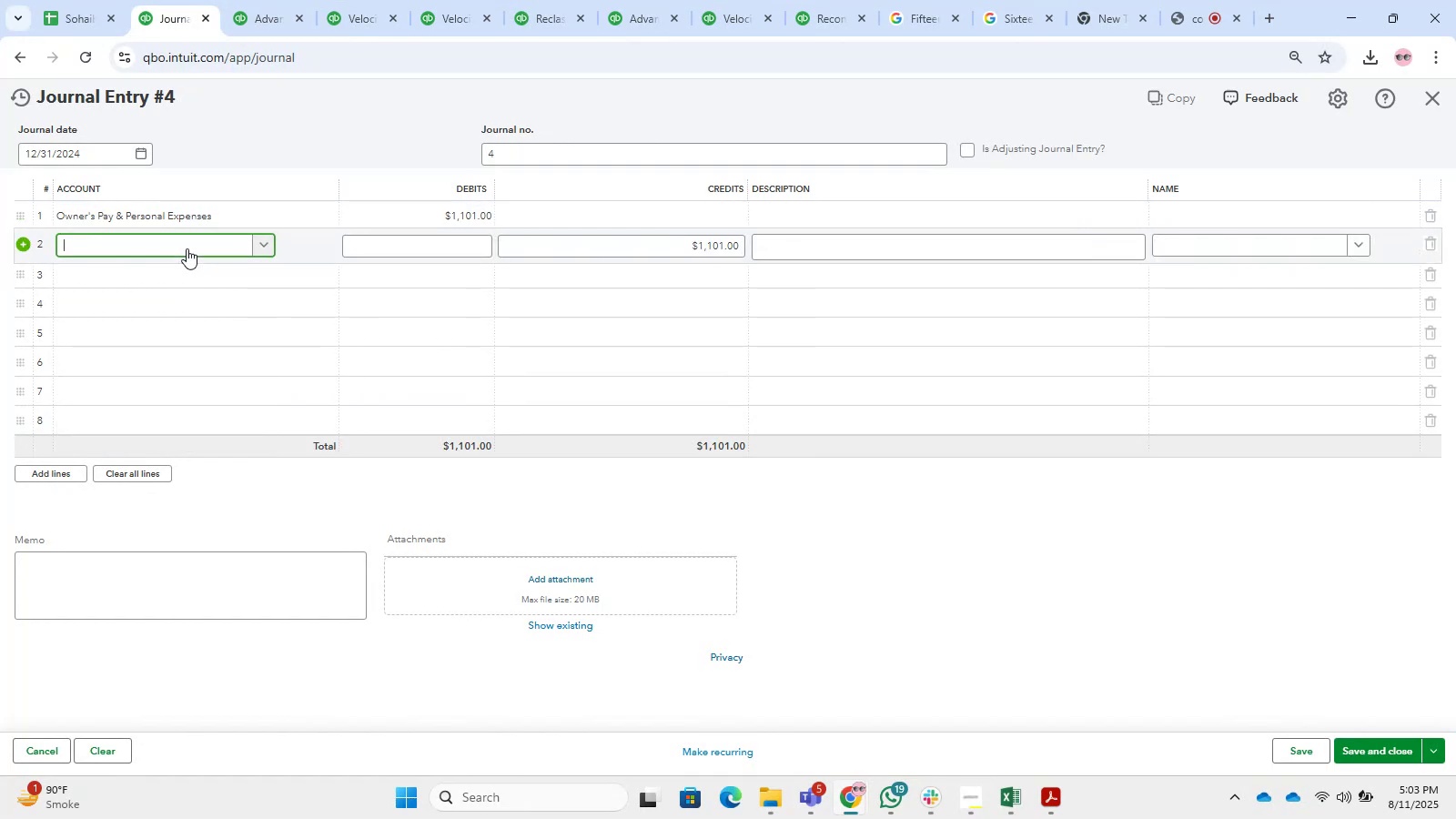 
type(retaien)
key(Backspace)
type(nedretained)
 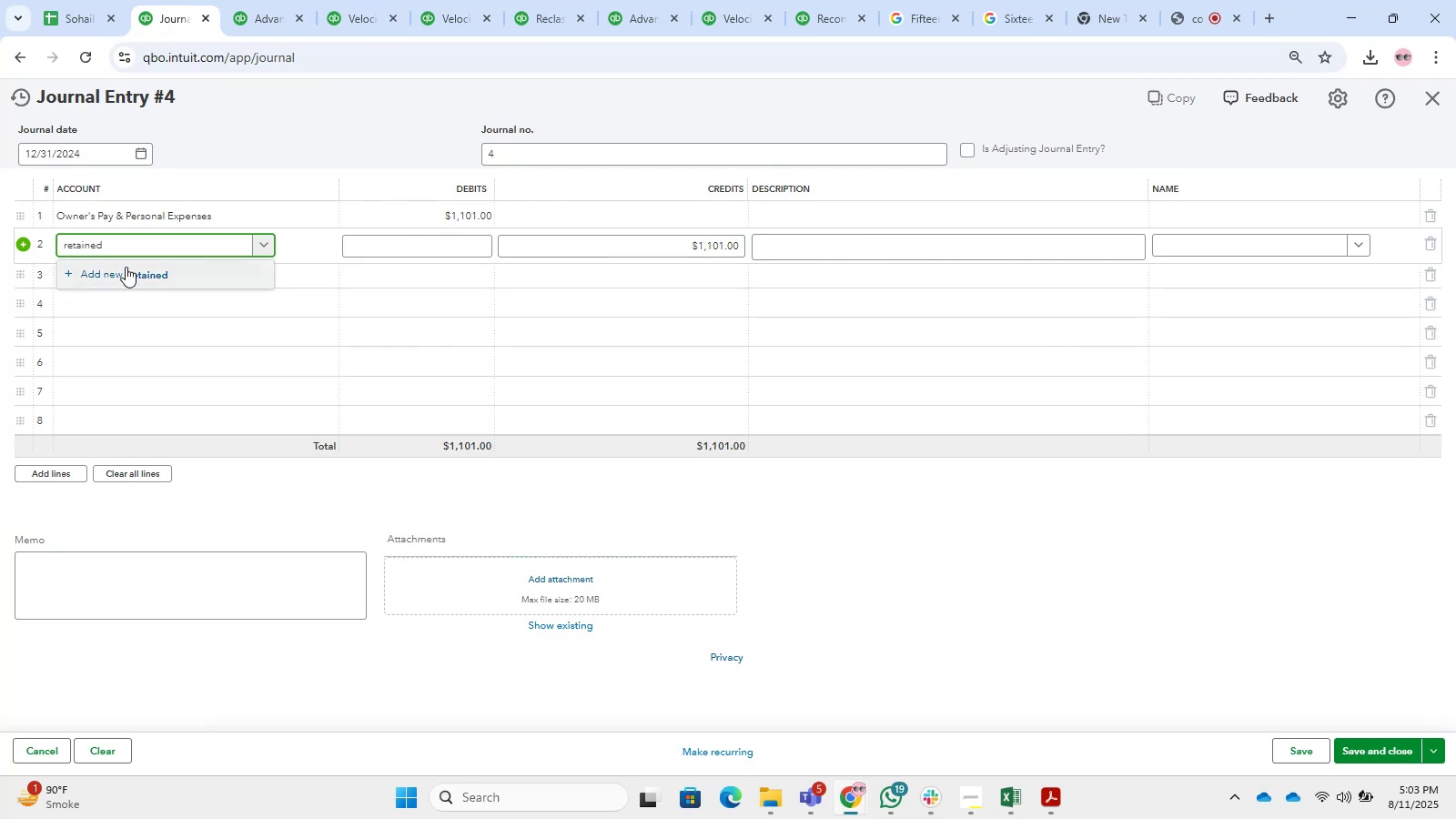 
left_click([135, 293])
 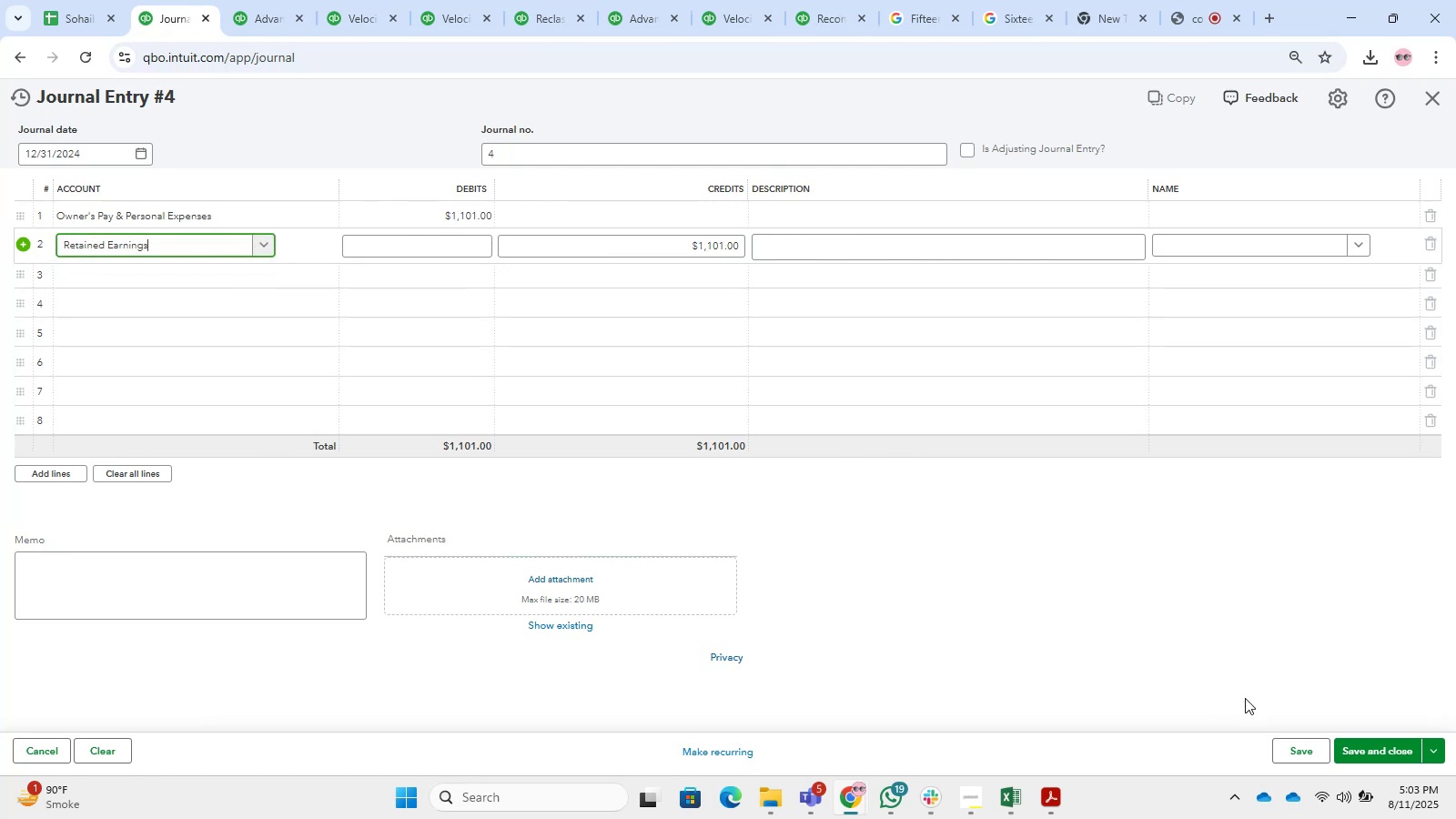 
left_click([1395, 757])
 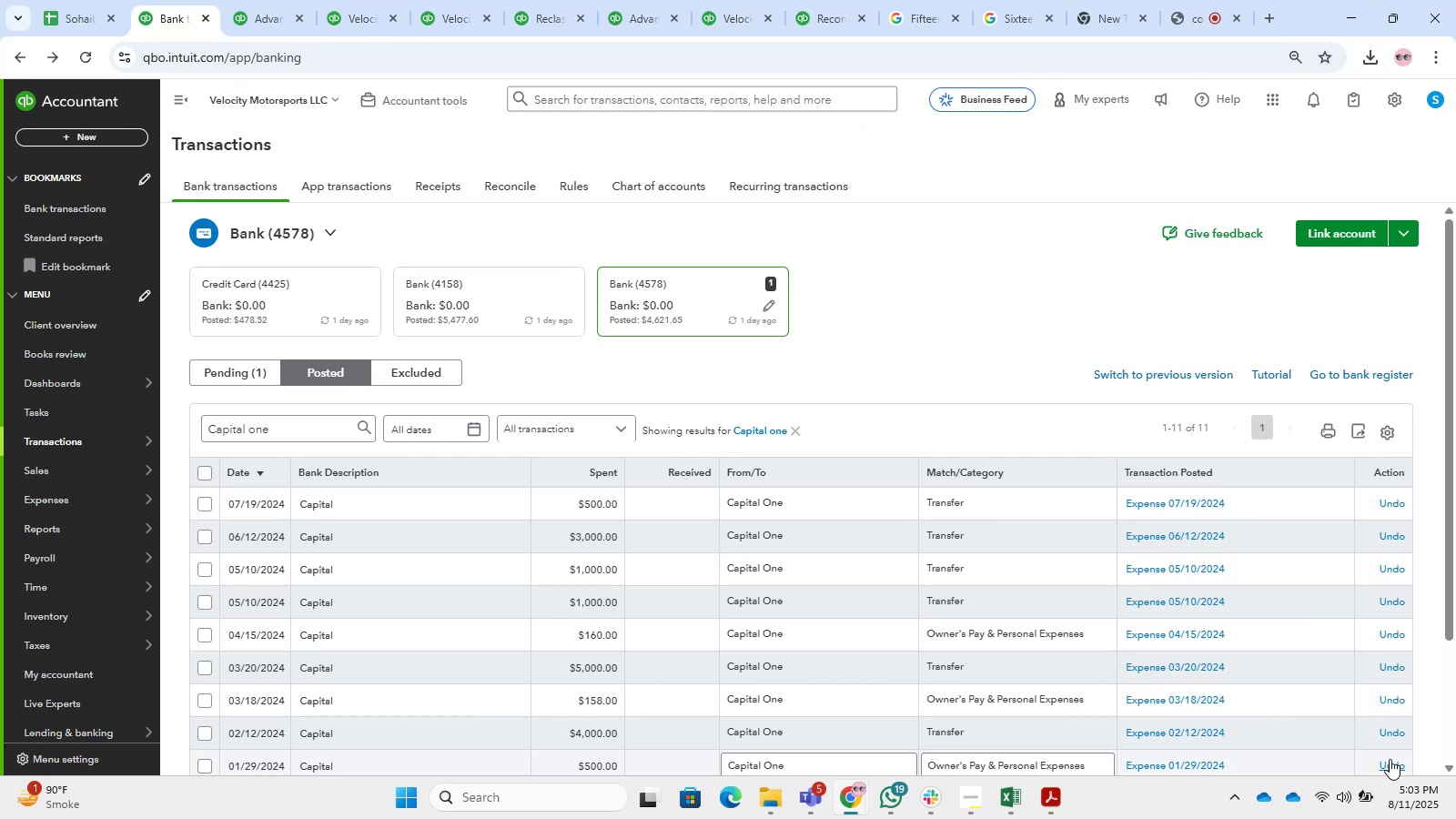 
wait(20.53)
 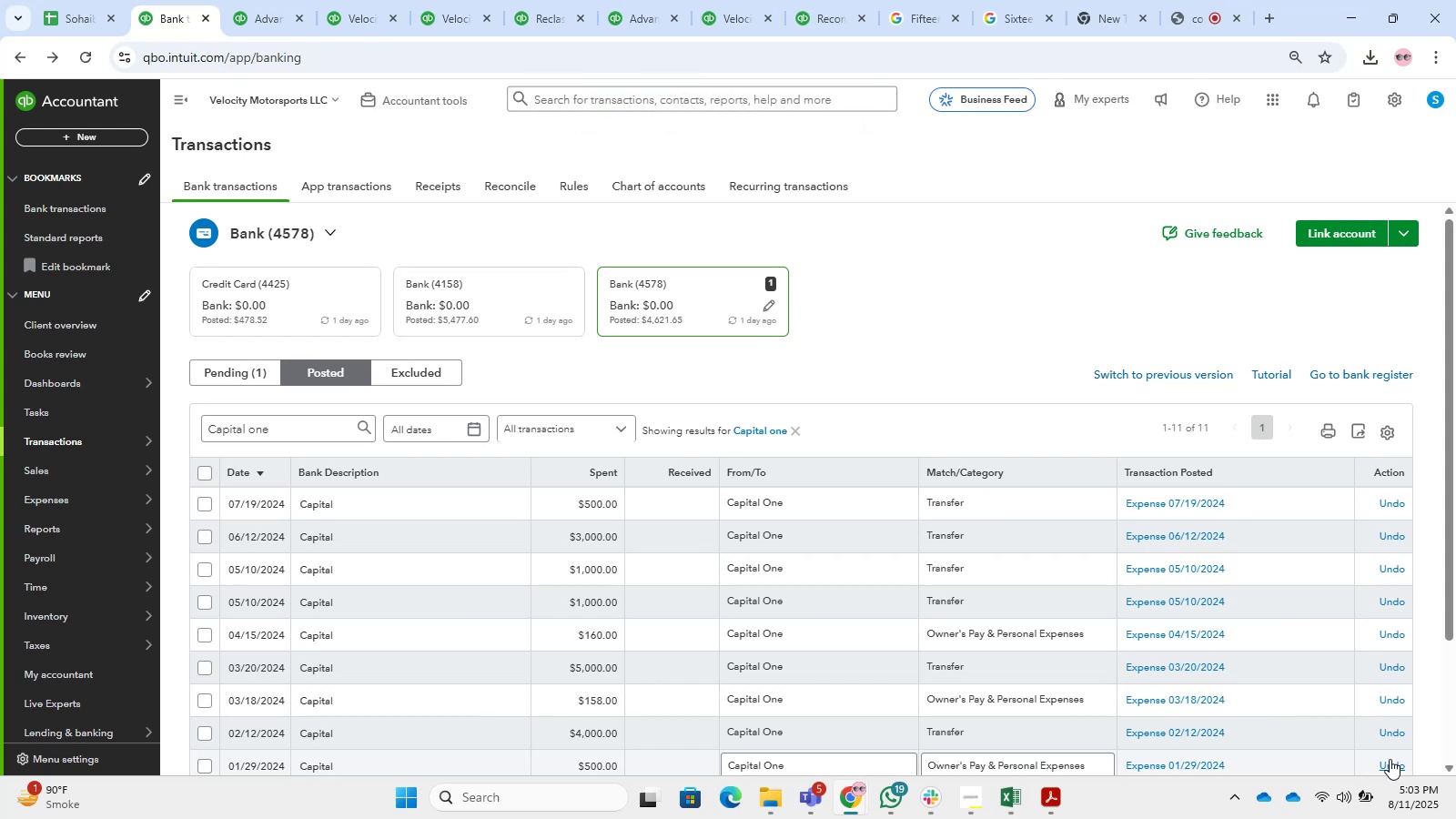 
double_click([378, 0])
 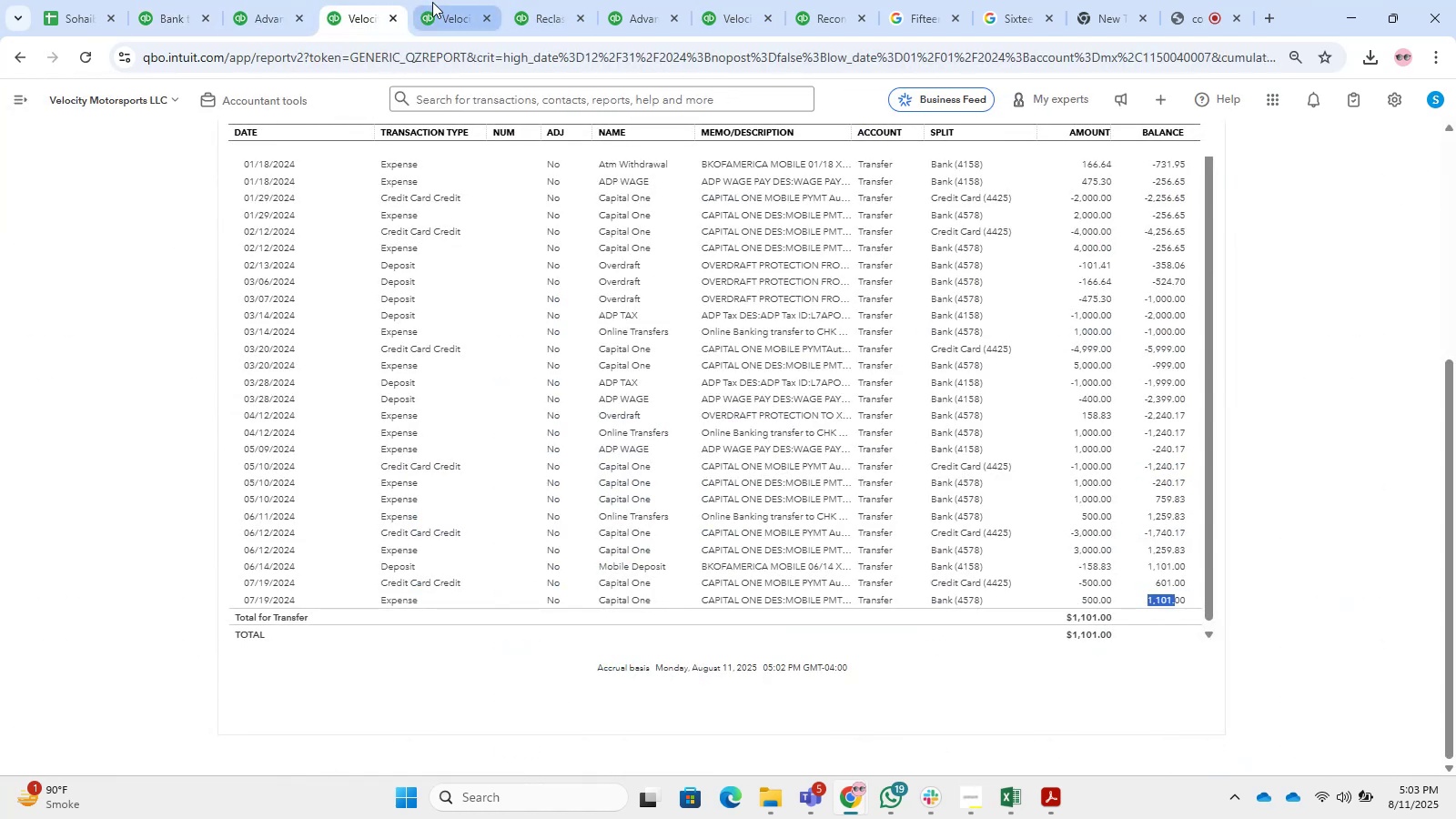 
scroll: coordinate [753, 531], scroll_direction: up, amount: 3.0
 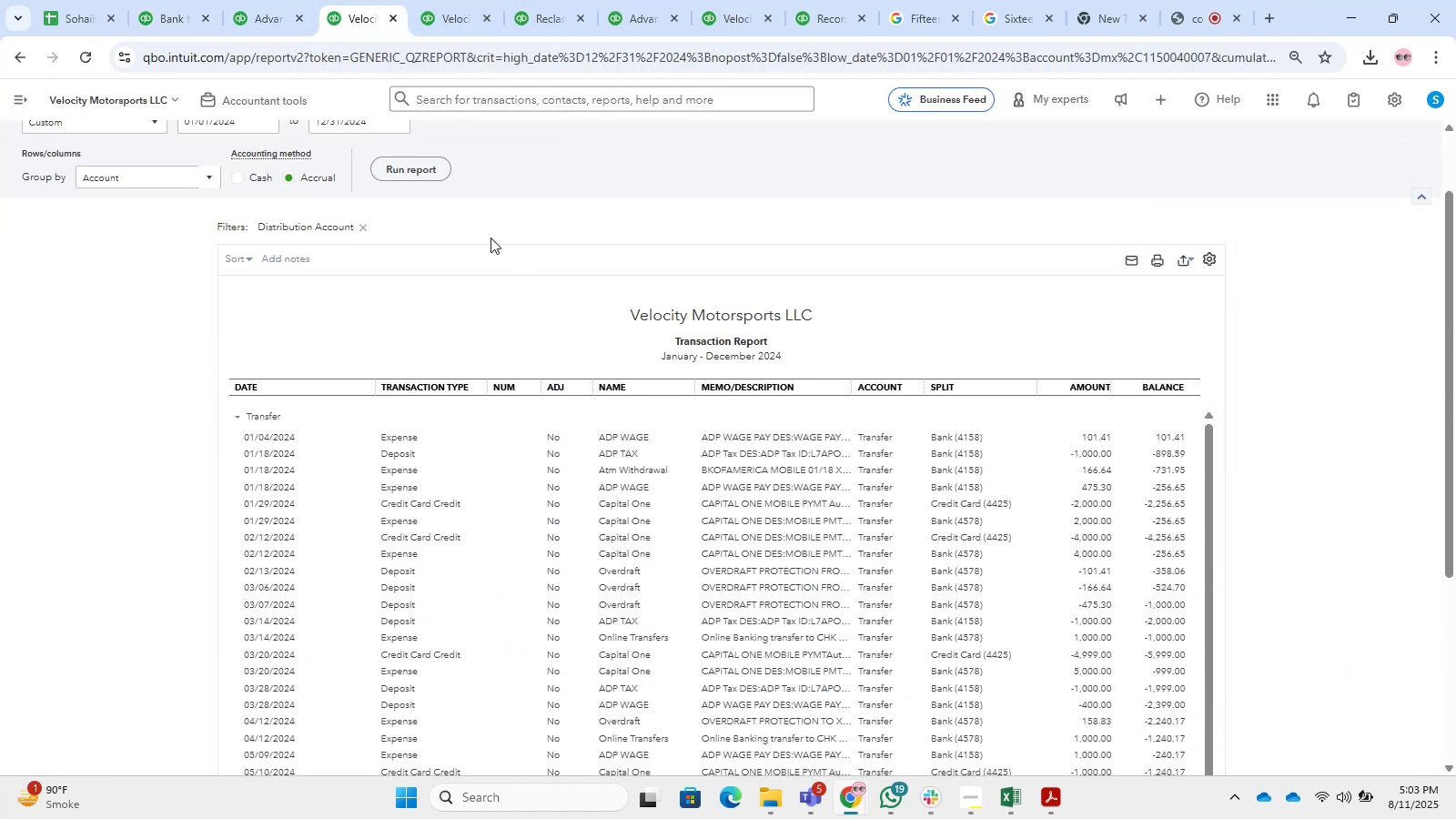 
left_click([401, 167])
 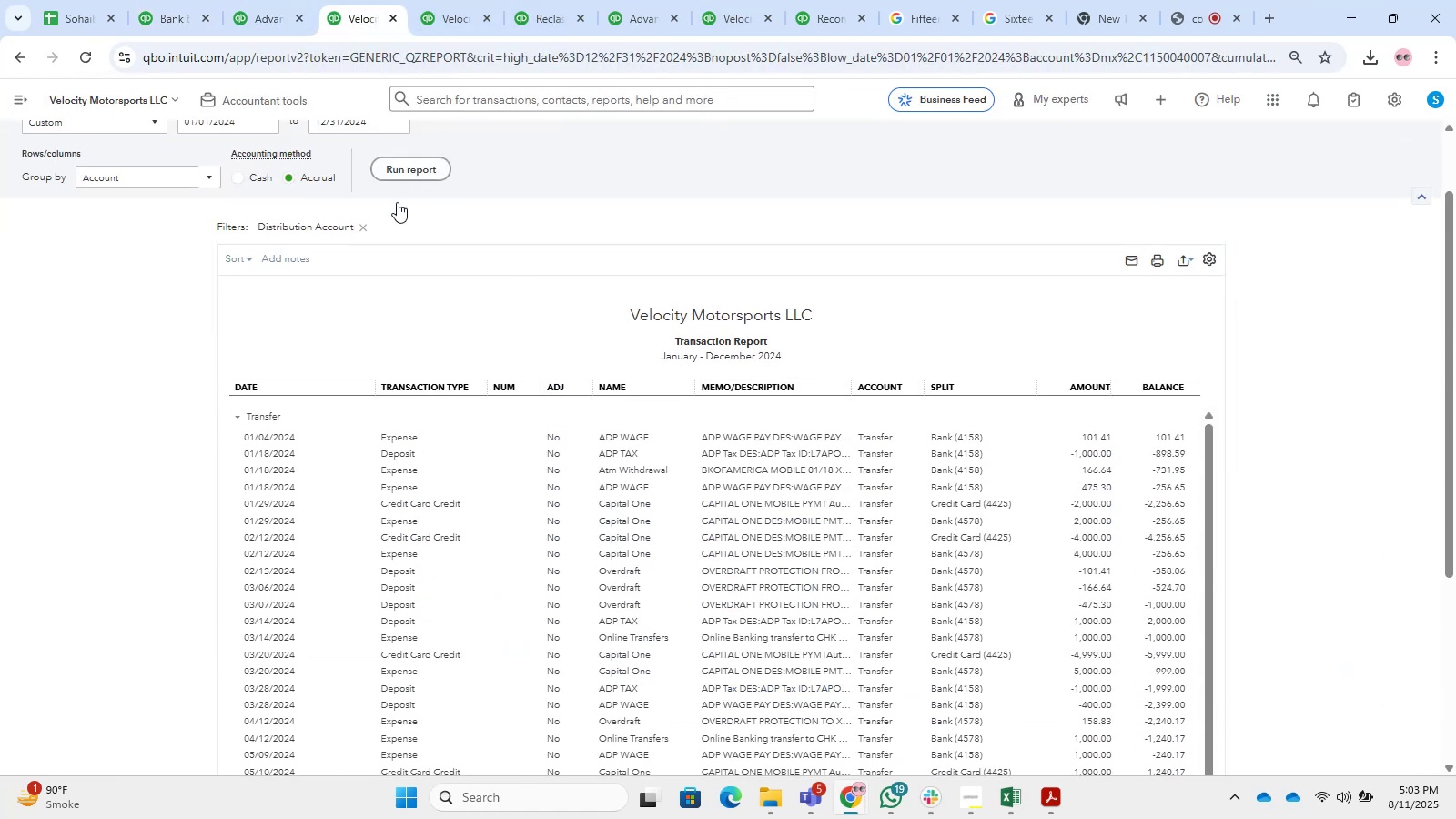 
scroll: coordinate [392, 255], scroll_direction: up, amount: 2.0
 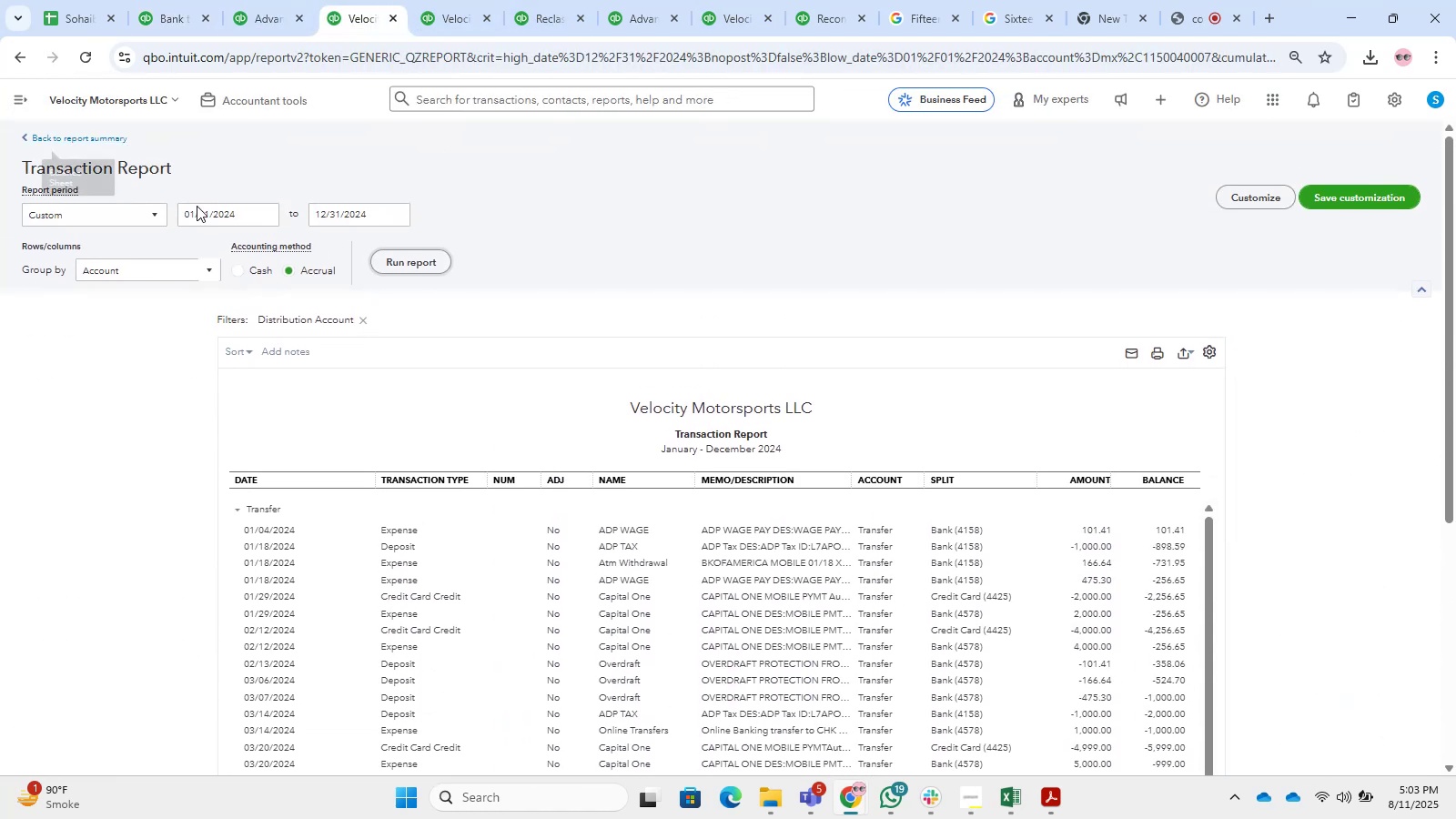 
scroll: coordinate [761, 330], scroll_direction: down, amount: 1.0
 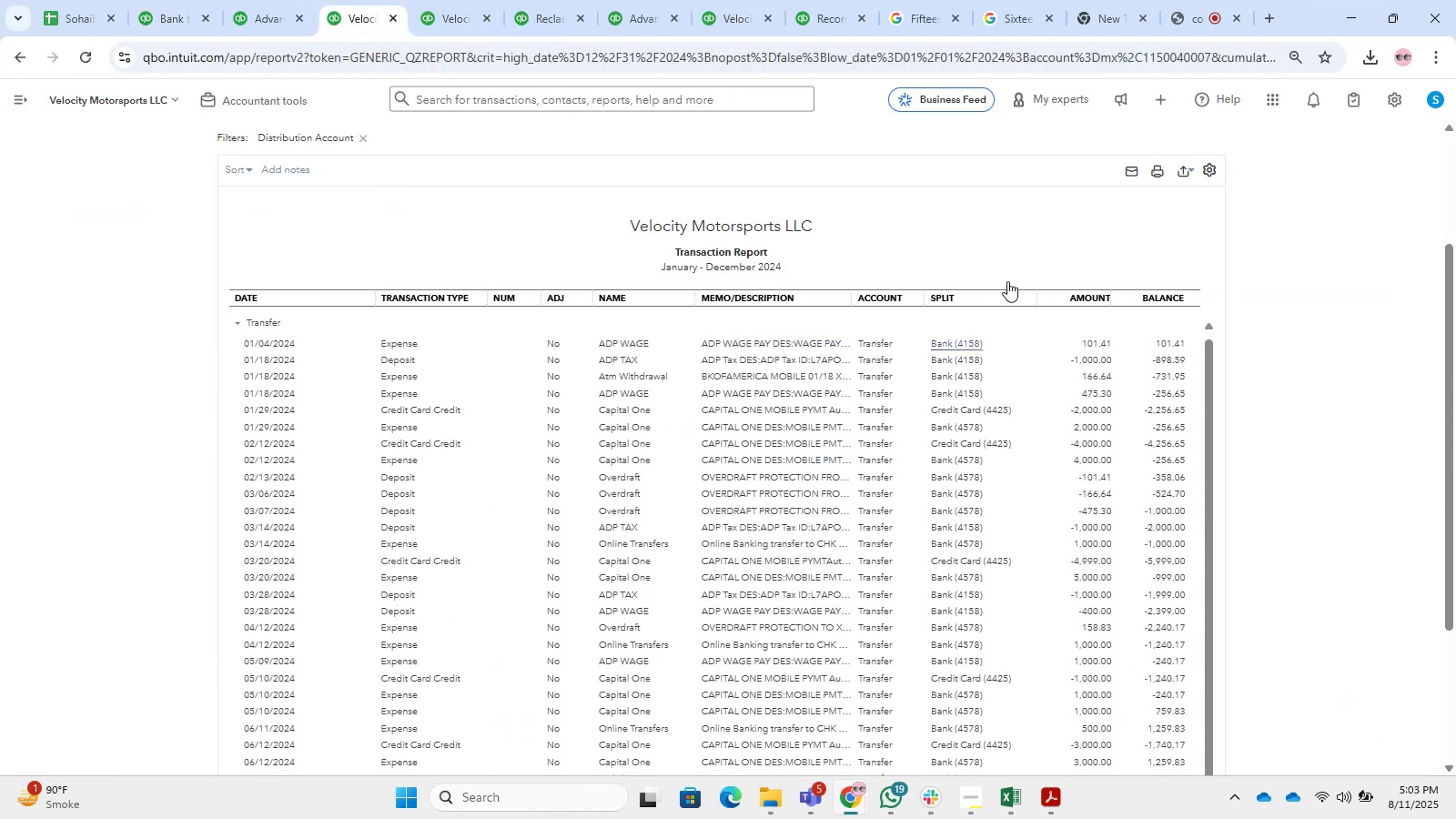 
left_click([1212, 0])
 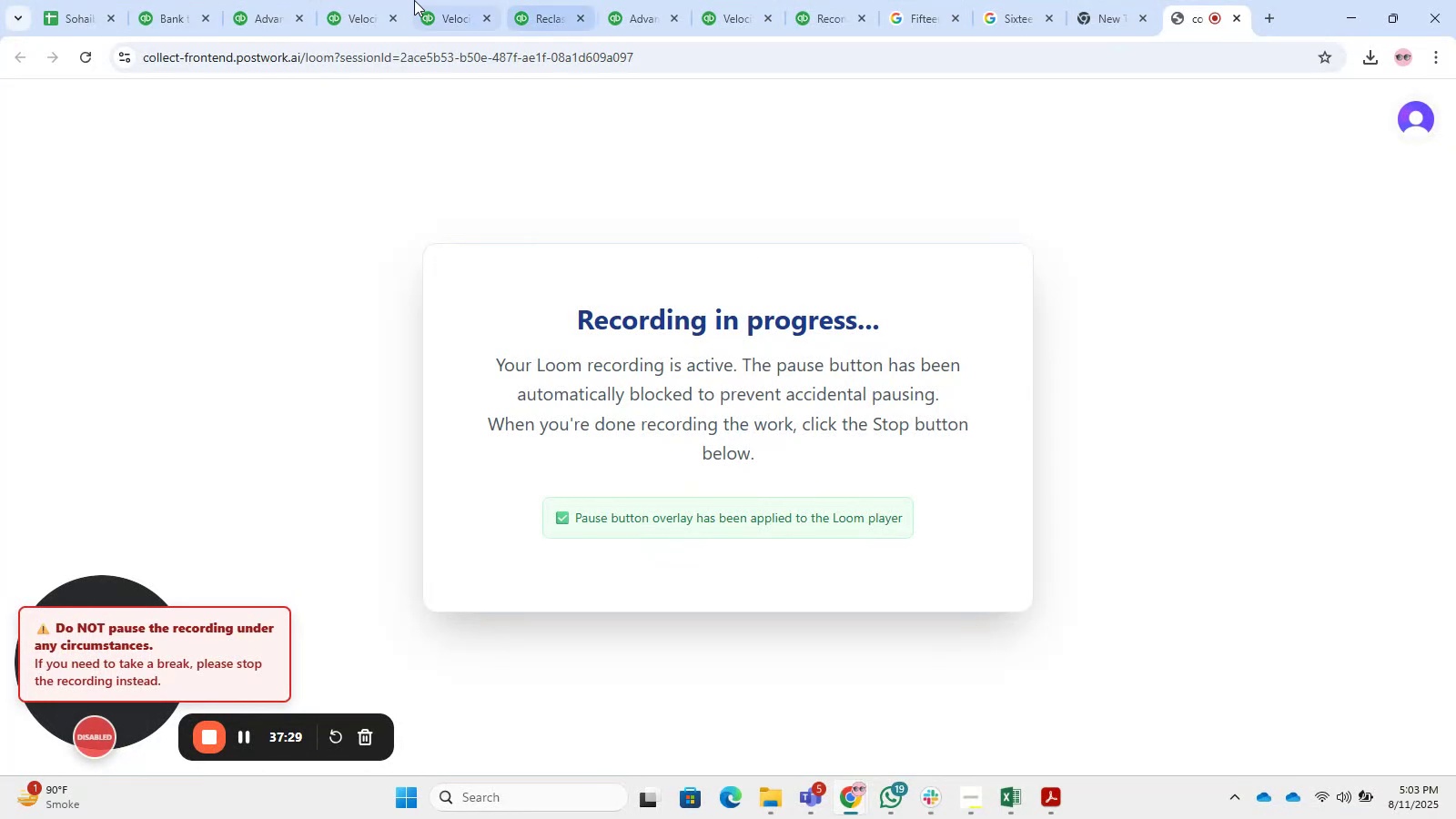 
left_click([301, 0])
 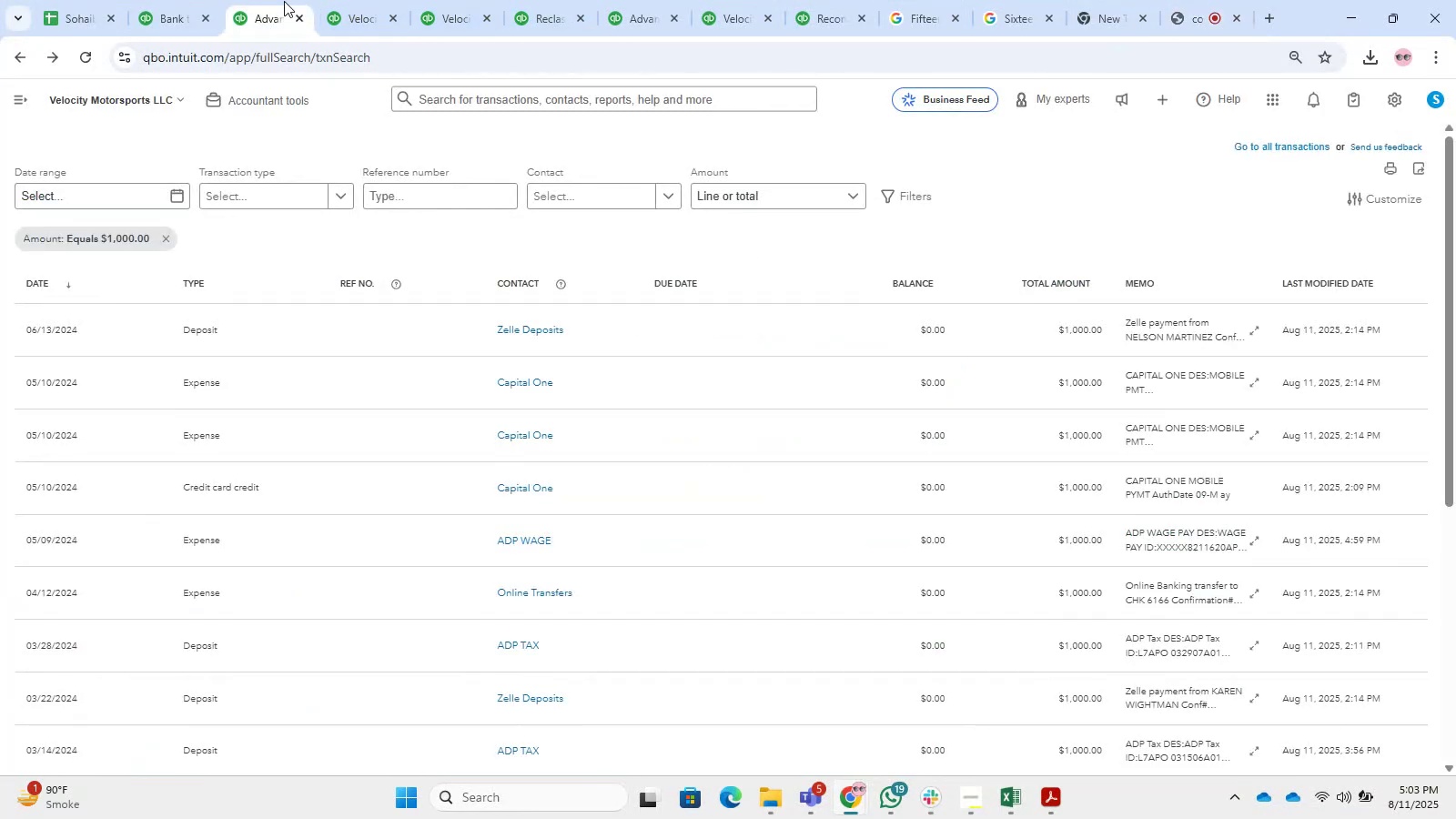 
left_click([207, 0])
 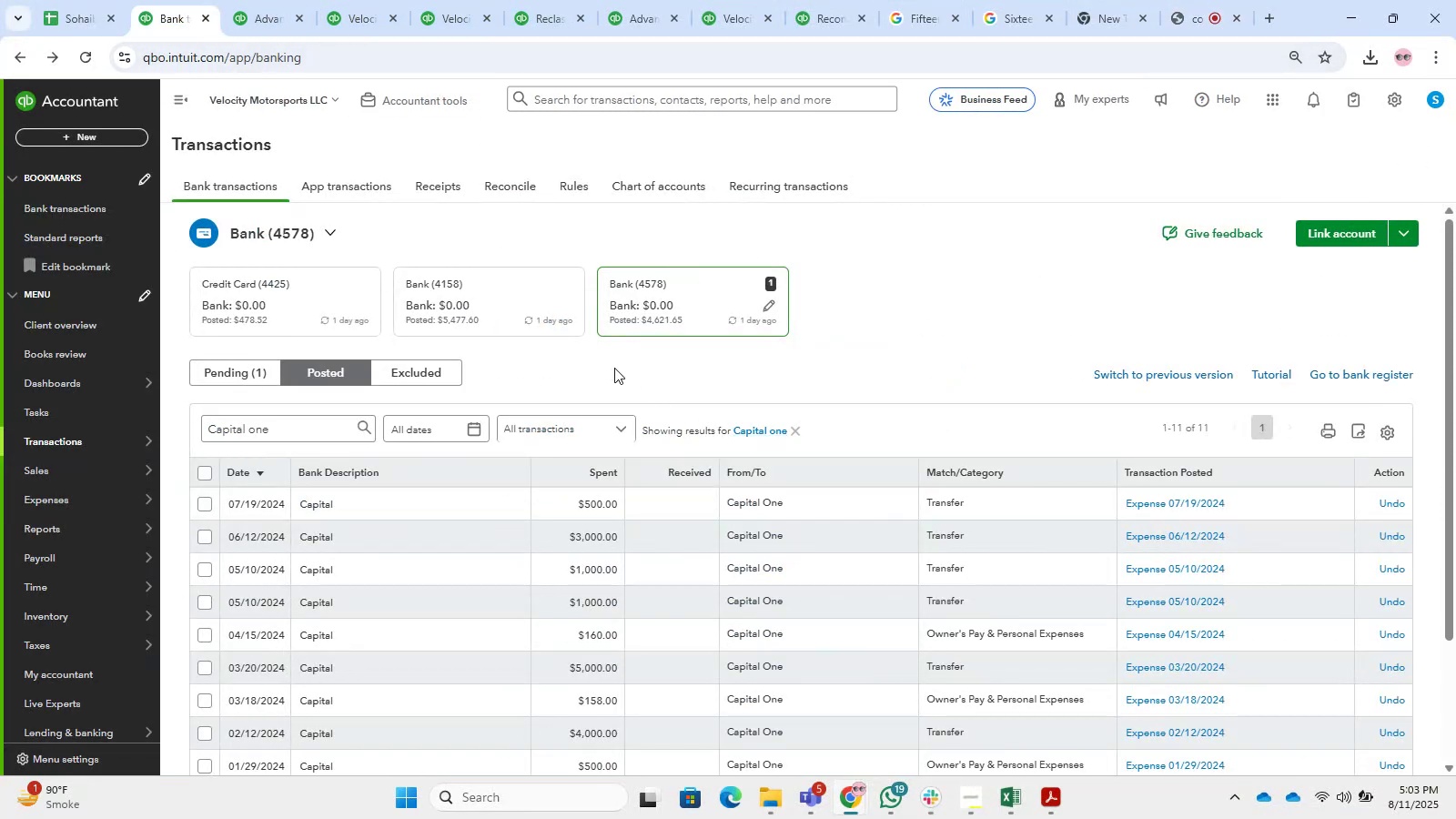 
wait(6.82)
 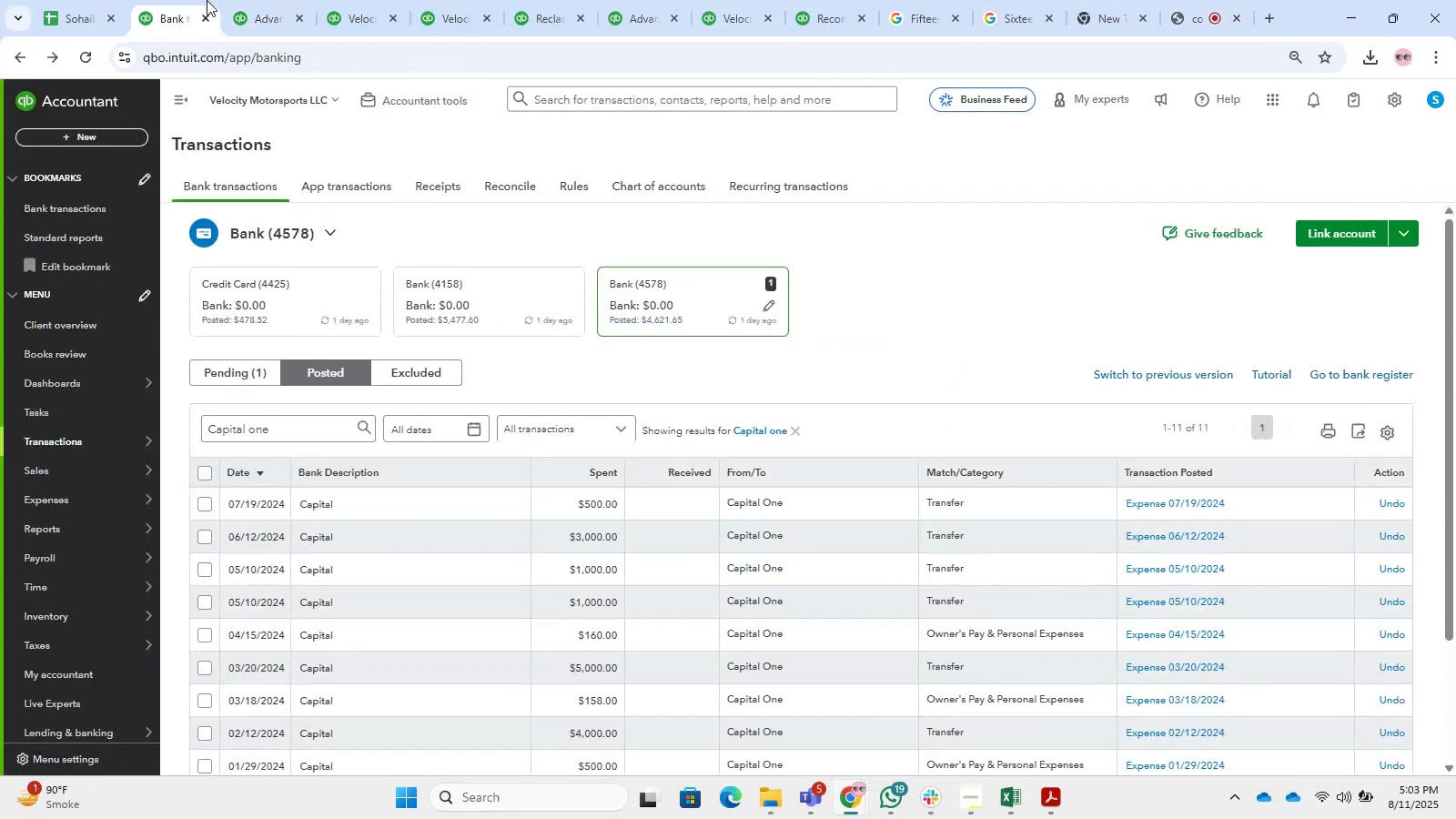 
scroll: coordinate [847, 372], scroll_direction: down, amount: 2.0
 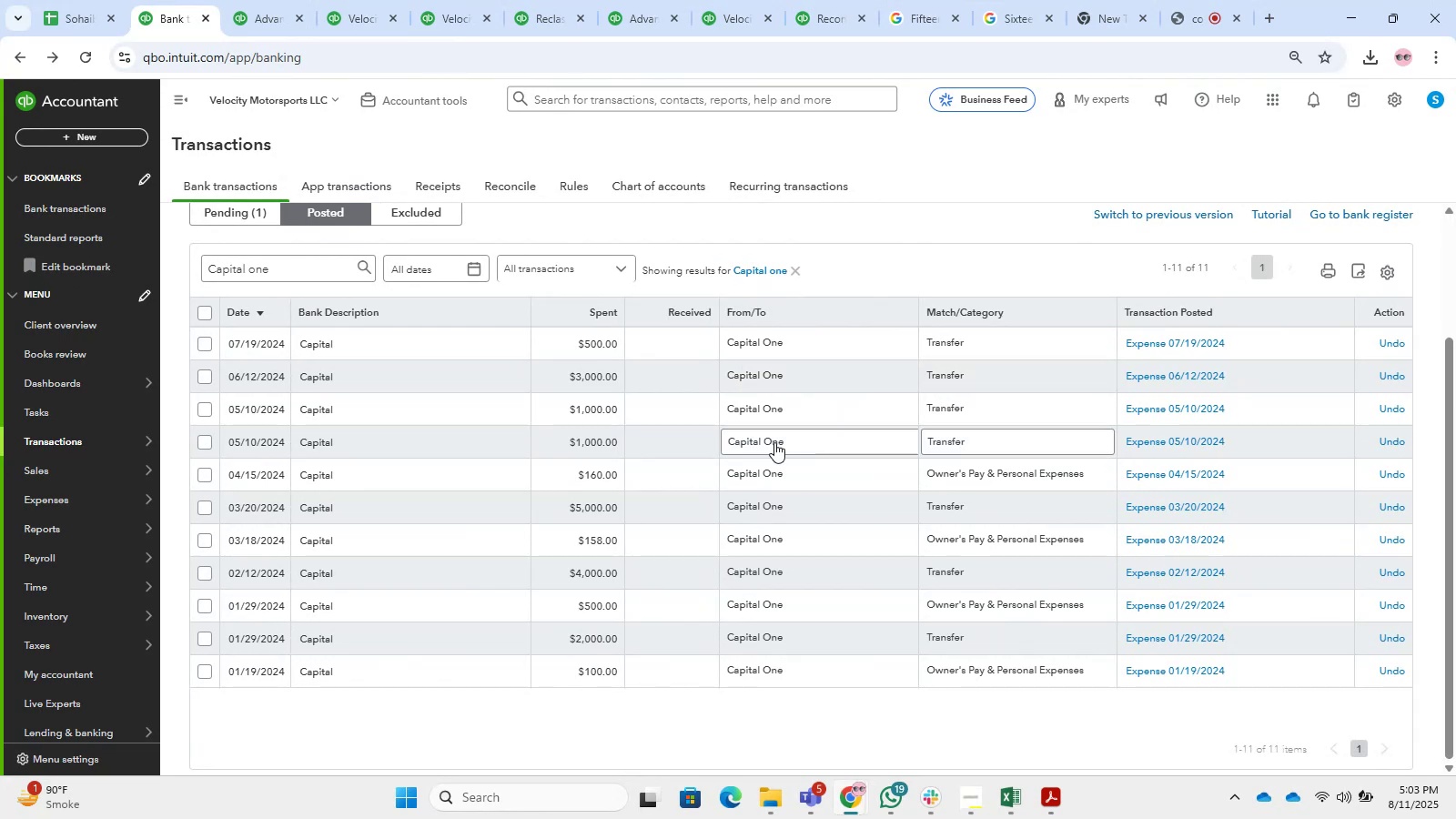 
left_click([272, 0])
 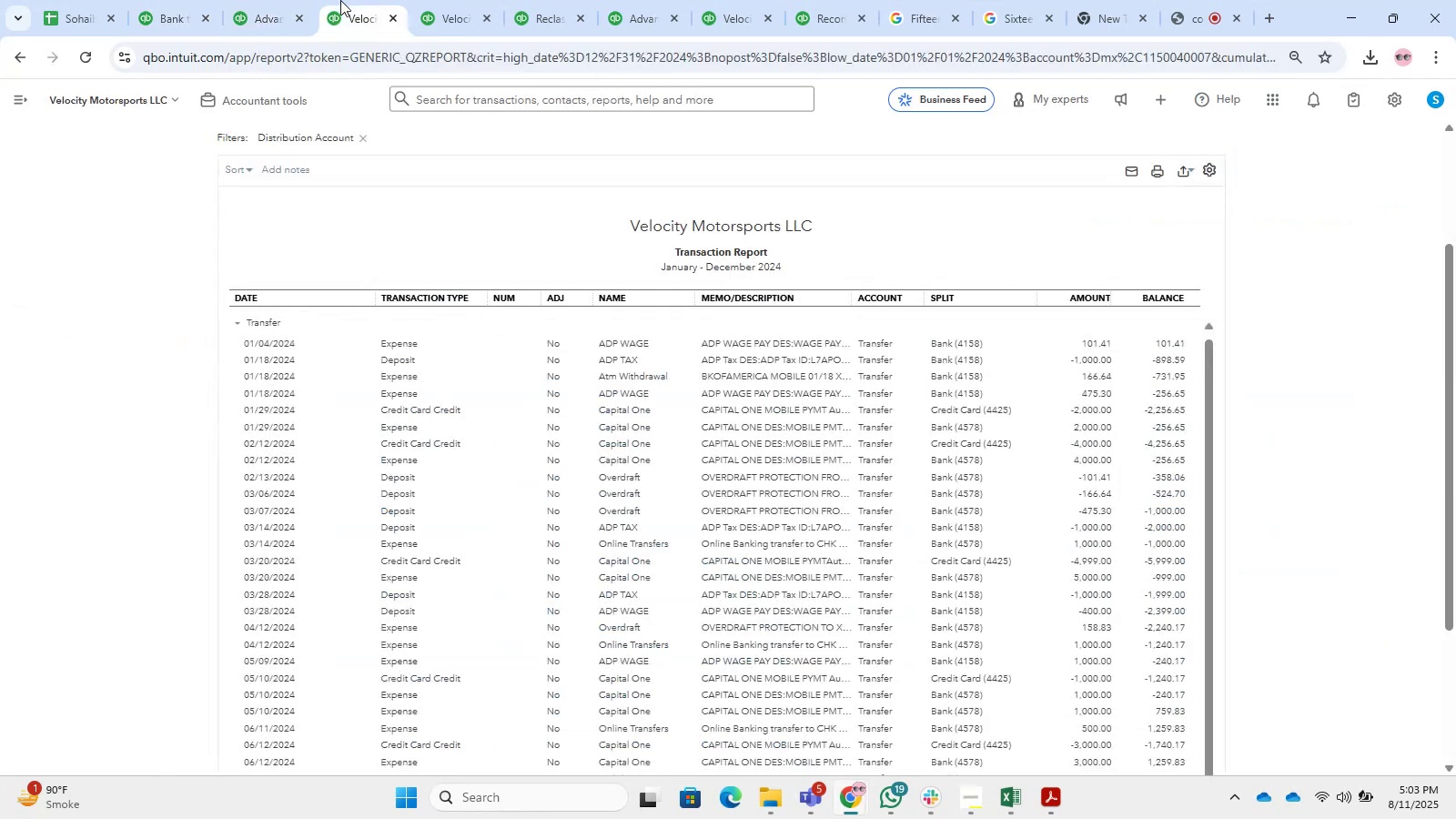 
scroll: coordinate [592, 323], scroll_direction: down, amount: 4.0
 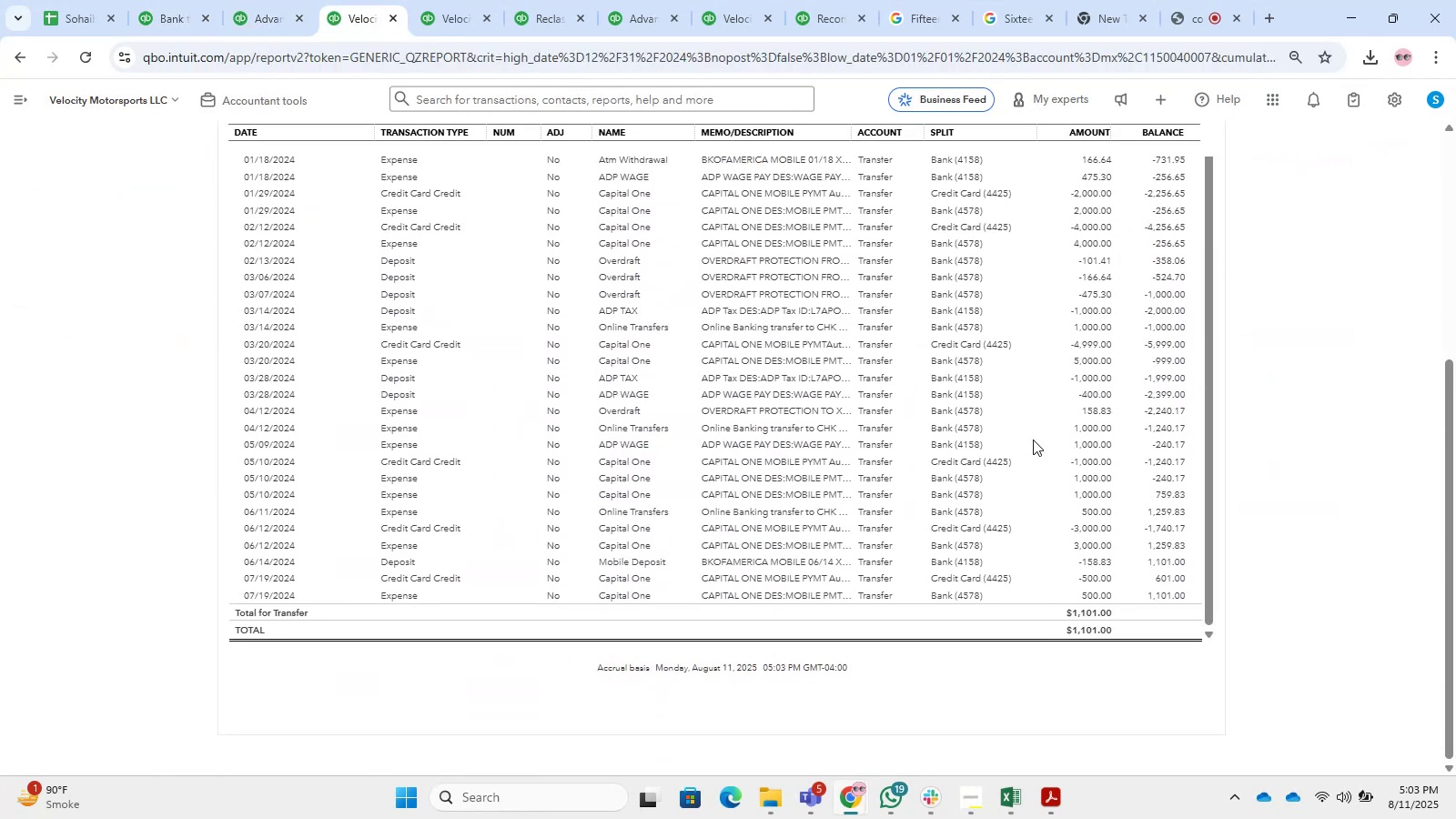 
scroll: coordinate [793, 419], scroll_direction: up, amount: 6.0
 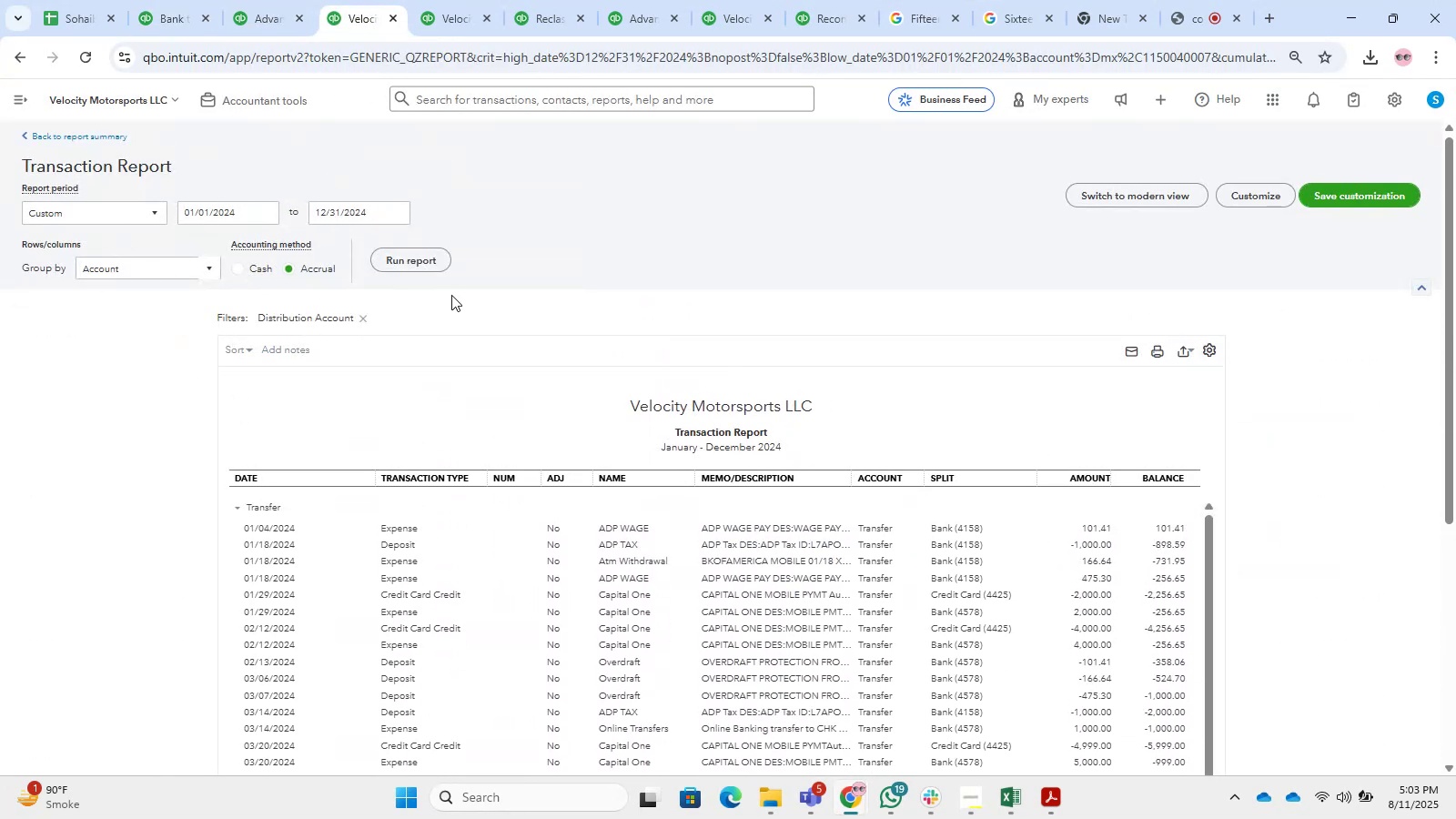 
left_click([394, 259])
 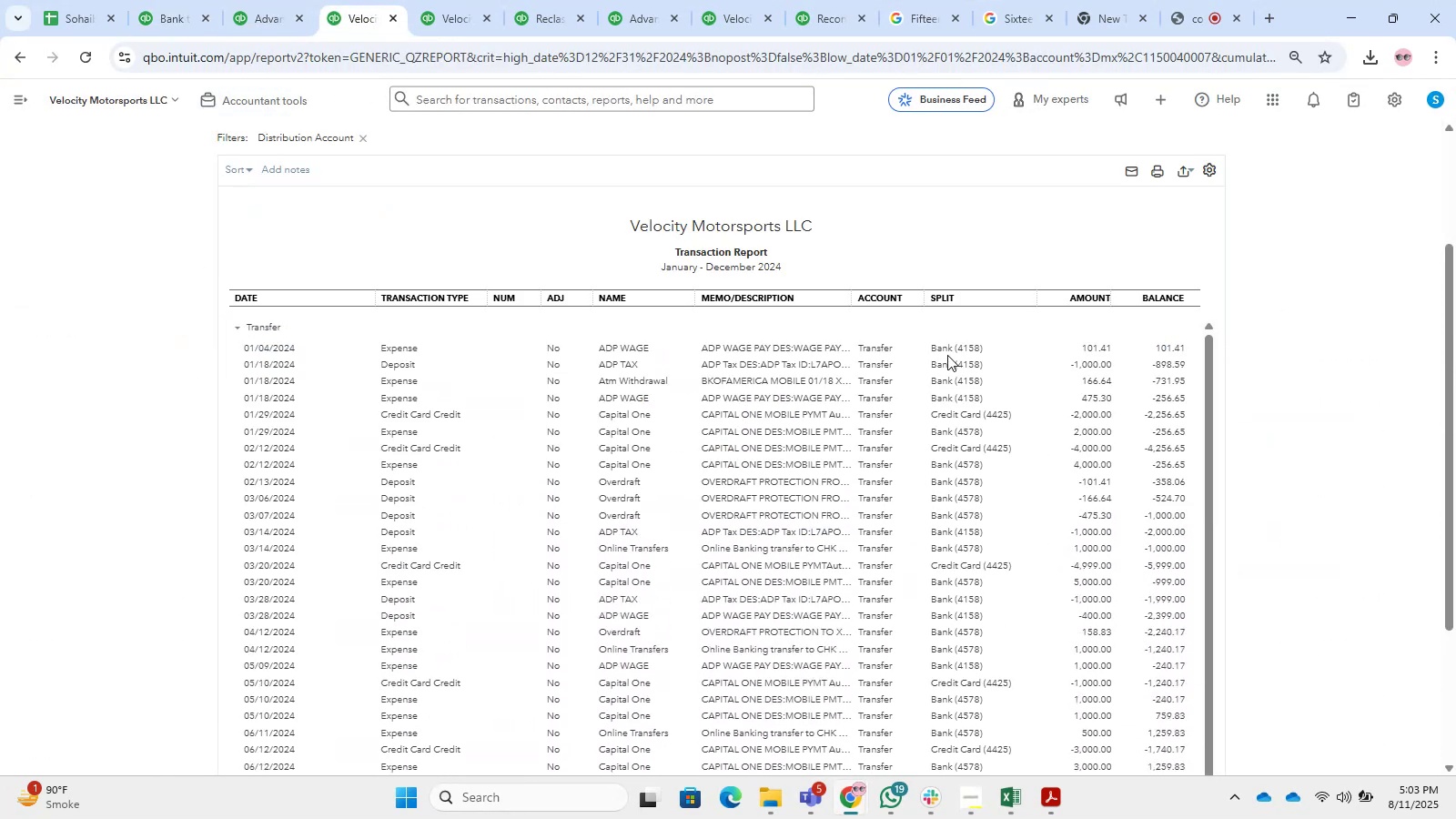 
scroll: coordinate [1330, 399], scroll_direction: down, amount: 10.0
 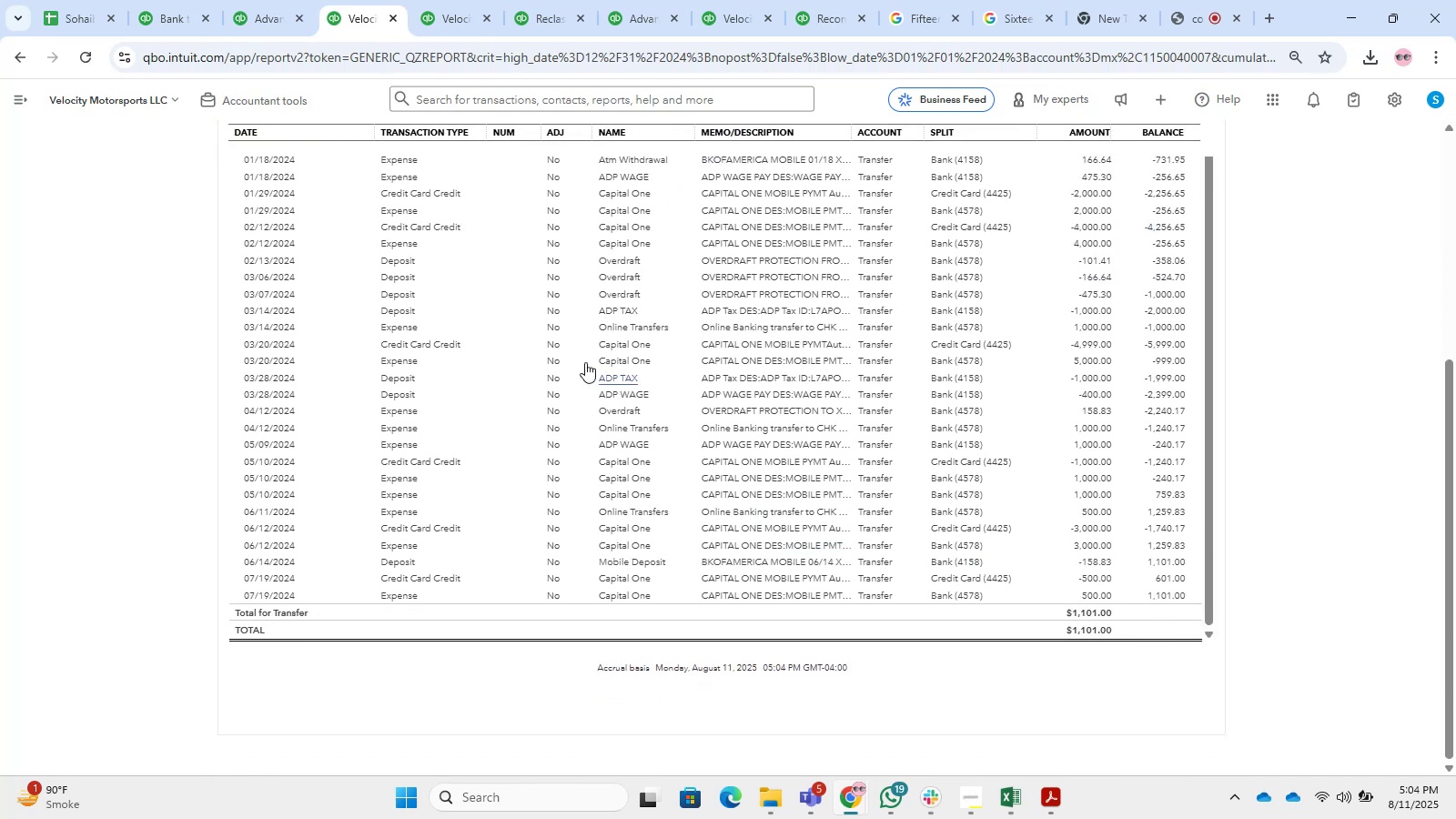 
double_click([545, 0])
 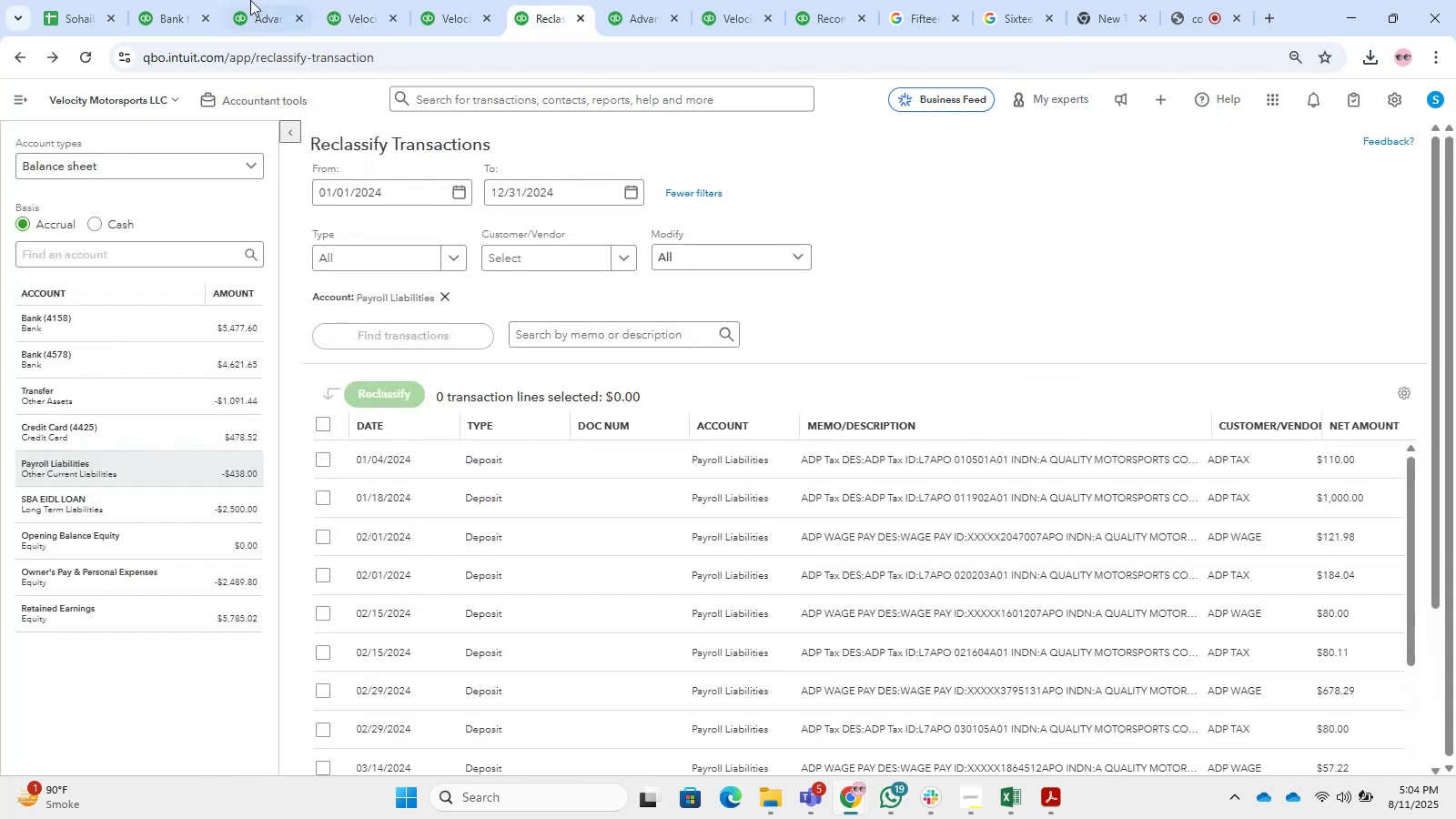 
triple_click([238, 0])
 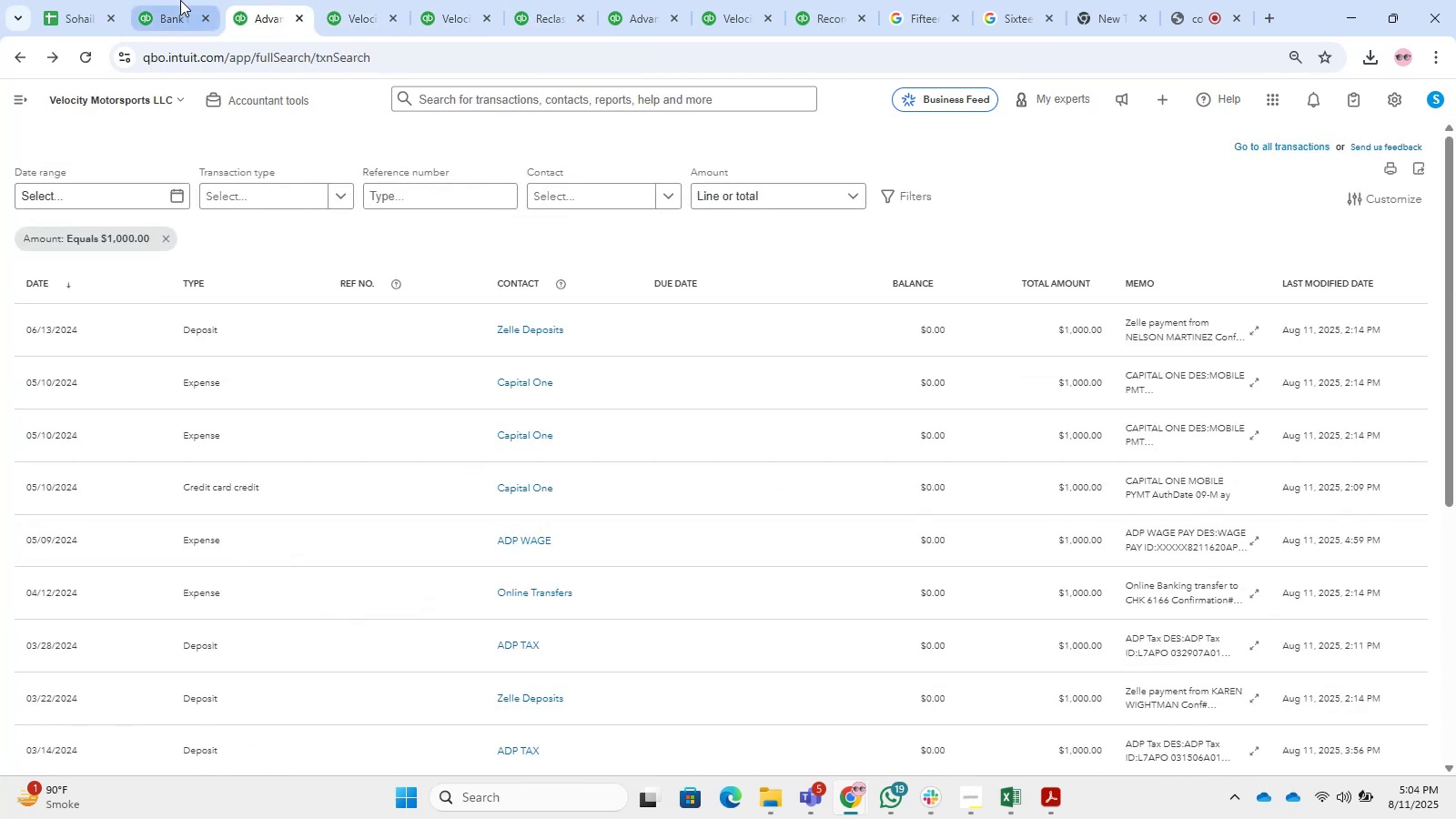 
left_click([180, 0])
 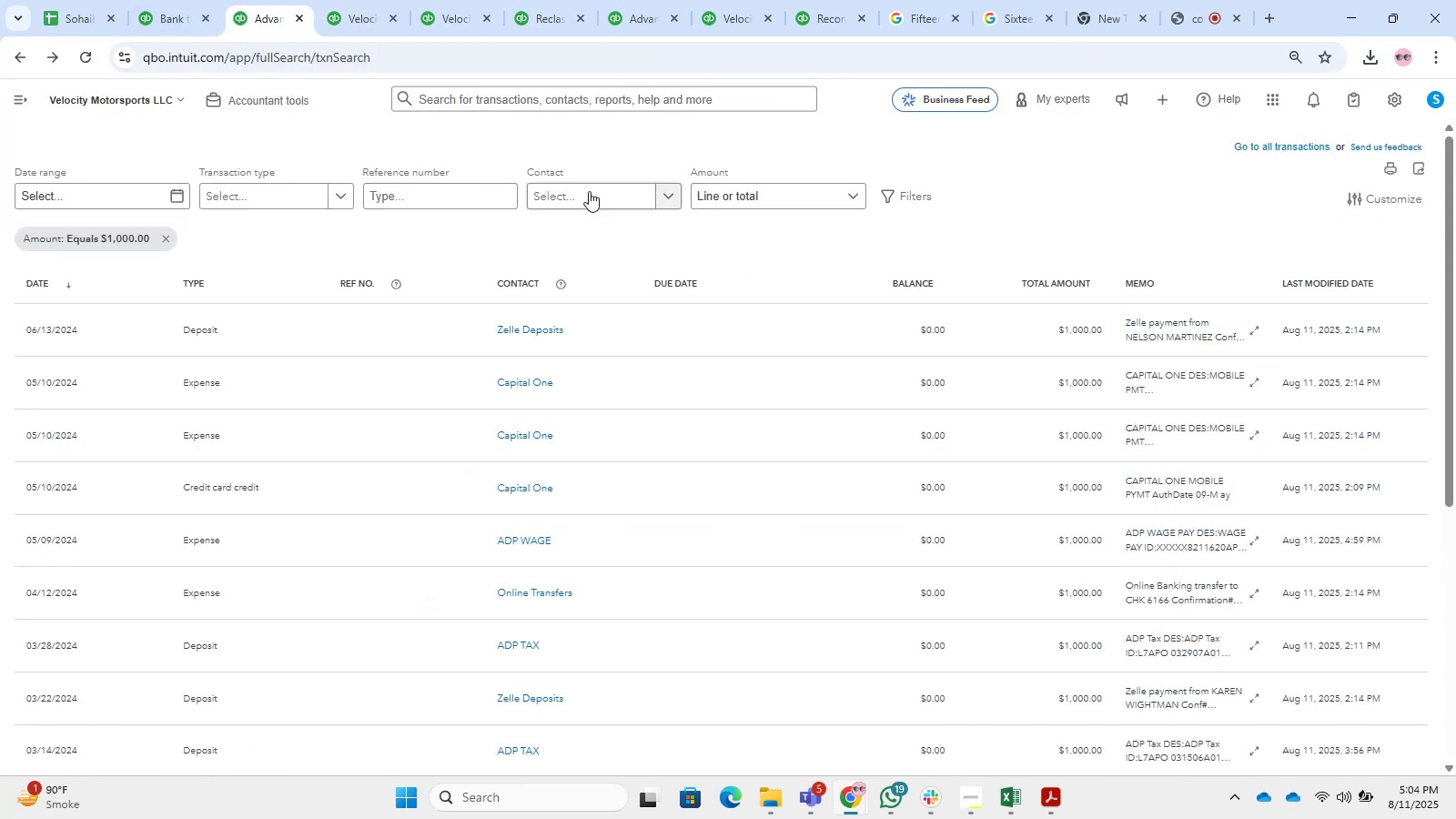 
left_click([759, 209])
 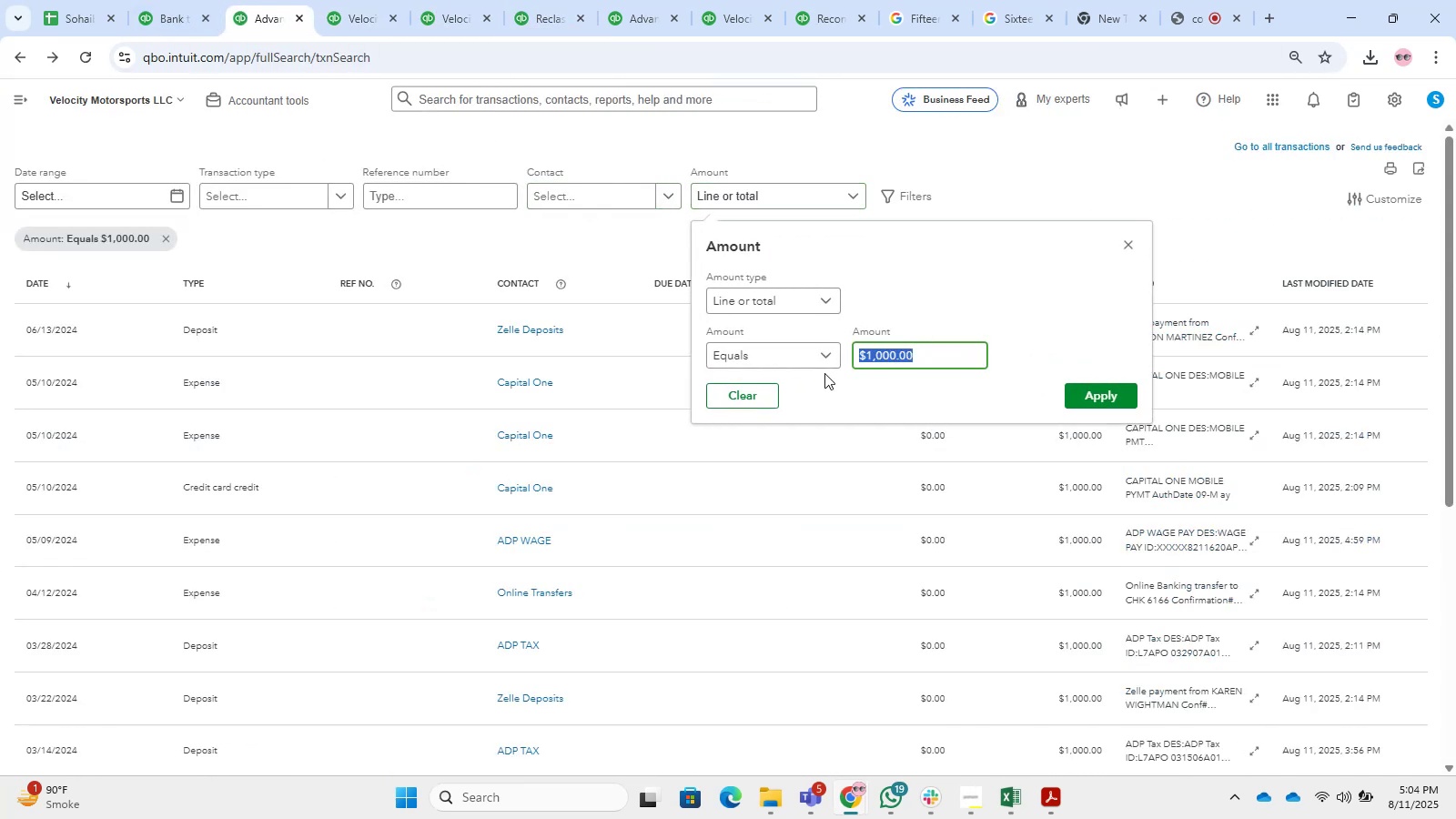 
key(Numpad1)
 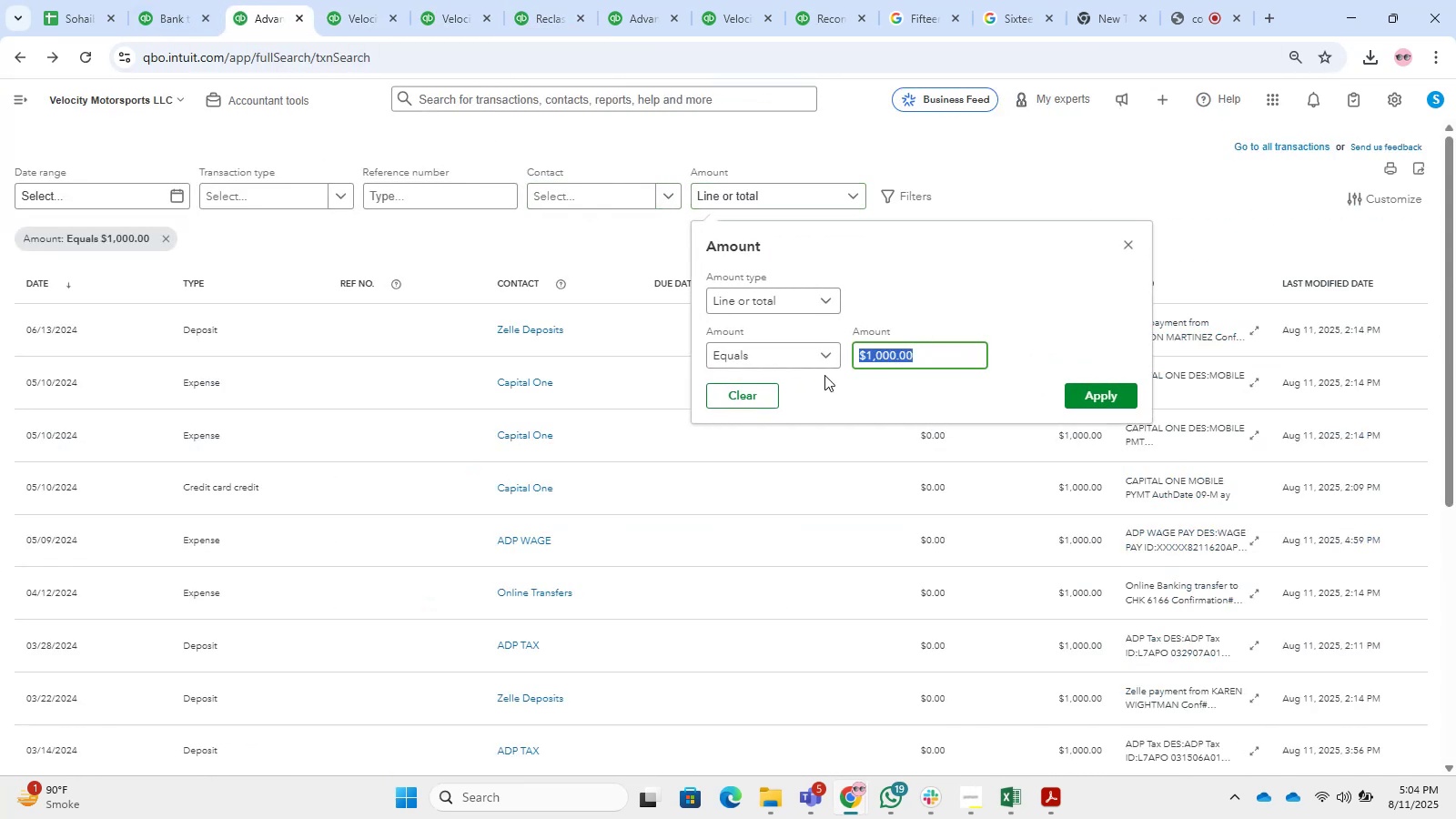 
key(Numpad1)
 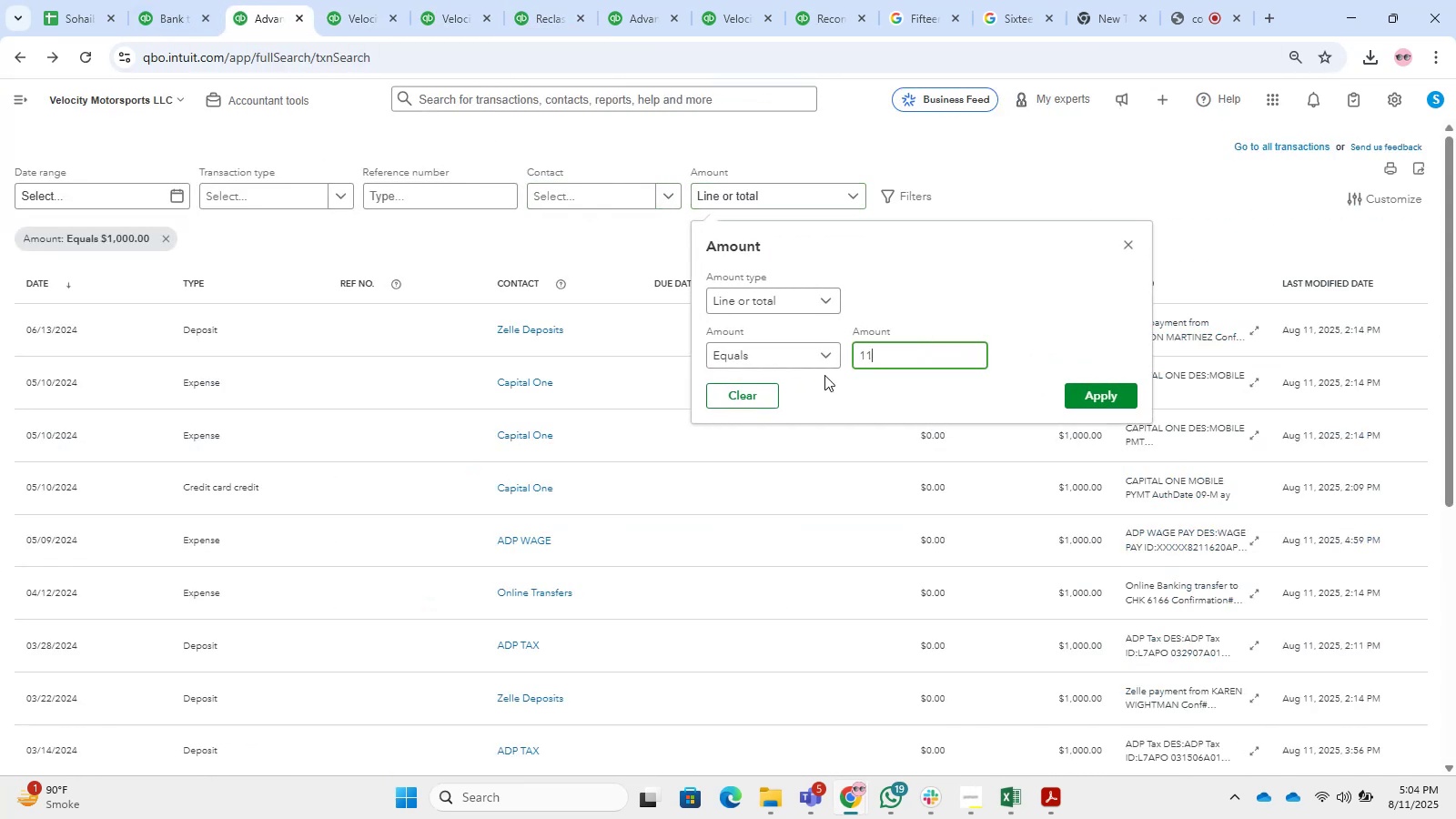 
key(Numpad0)
 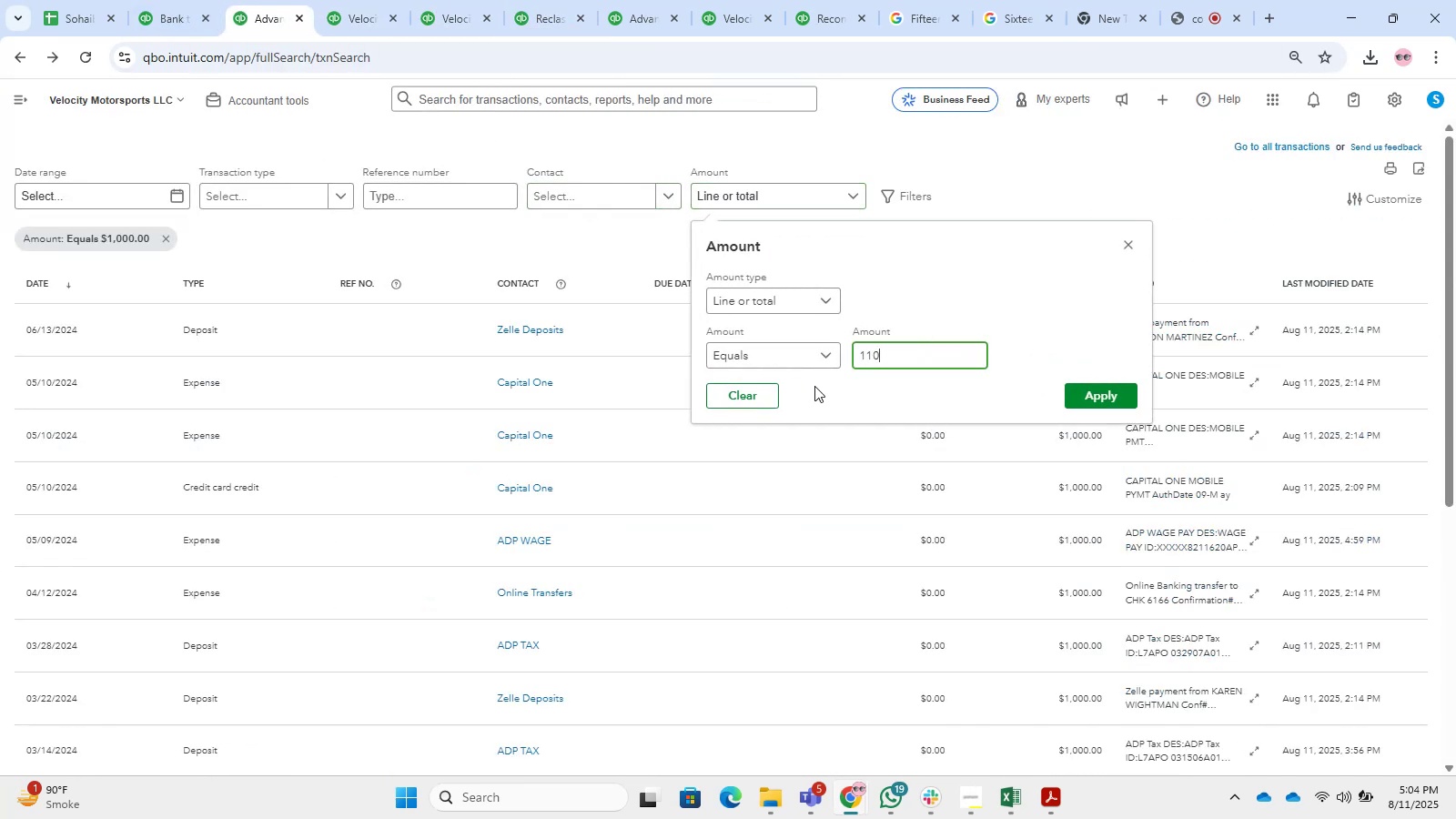 
key(Numpad1)
 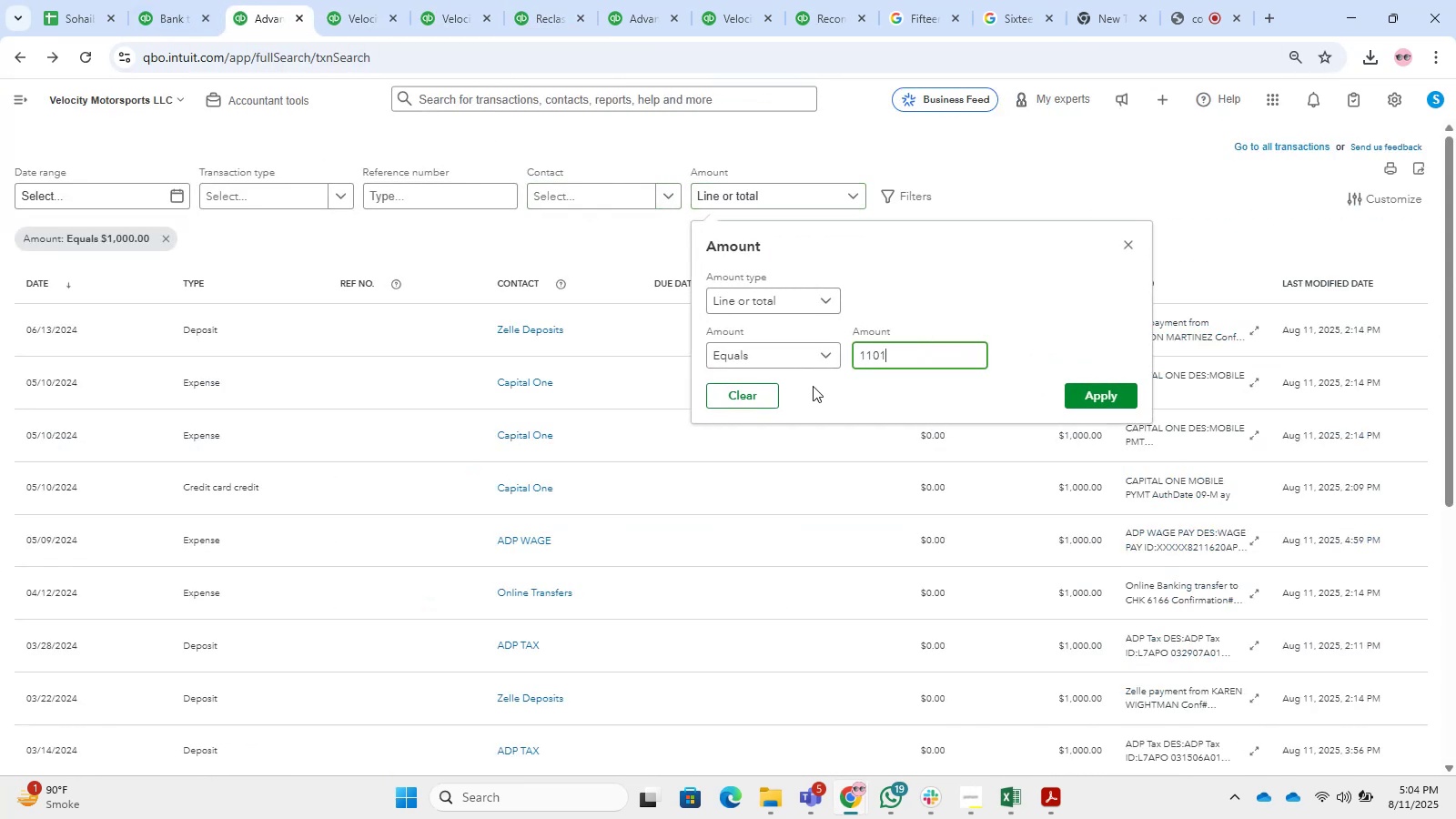 
key(NumpadEnter)
 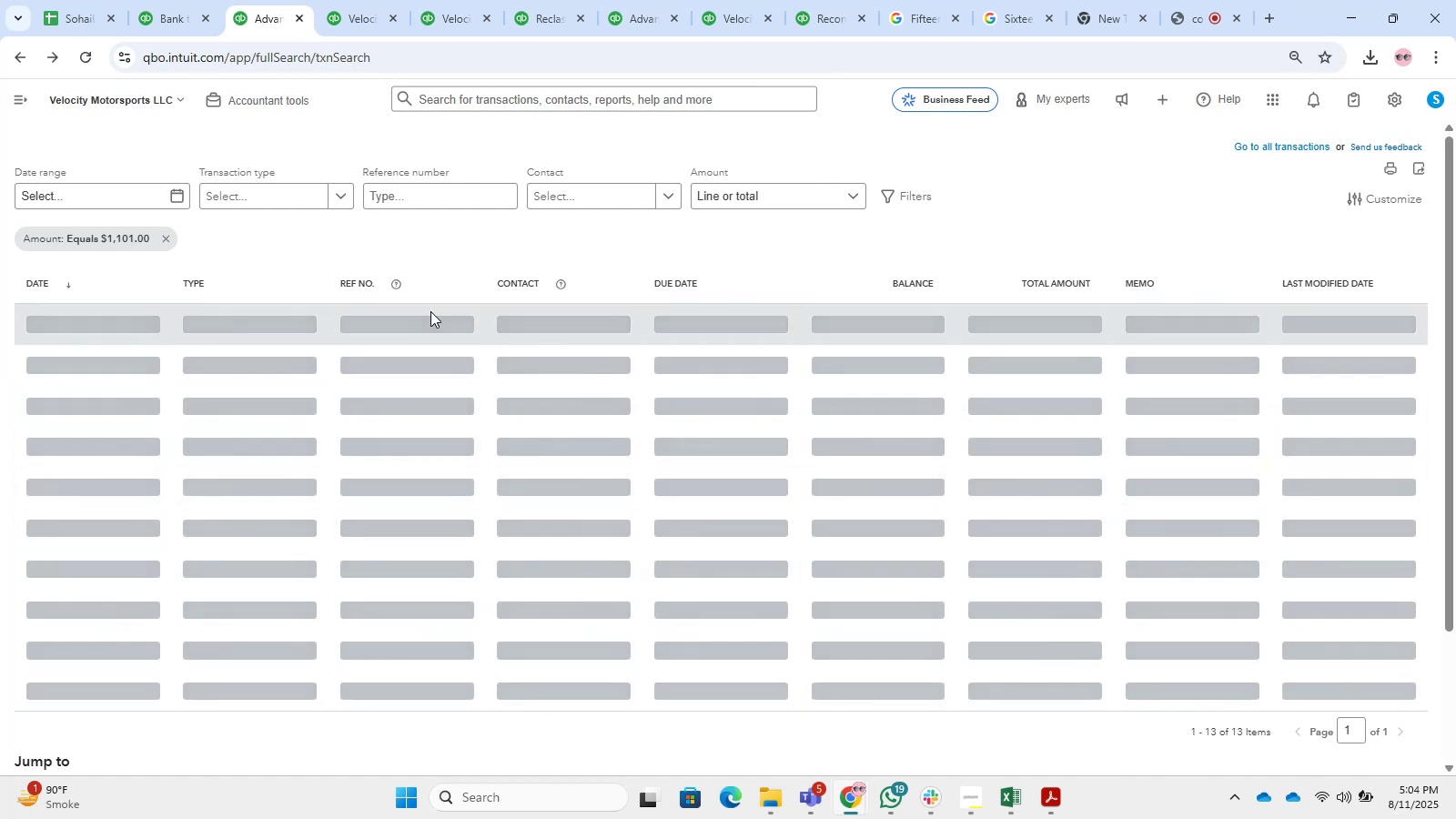 
left_click([490, 302])
 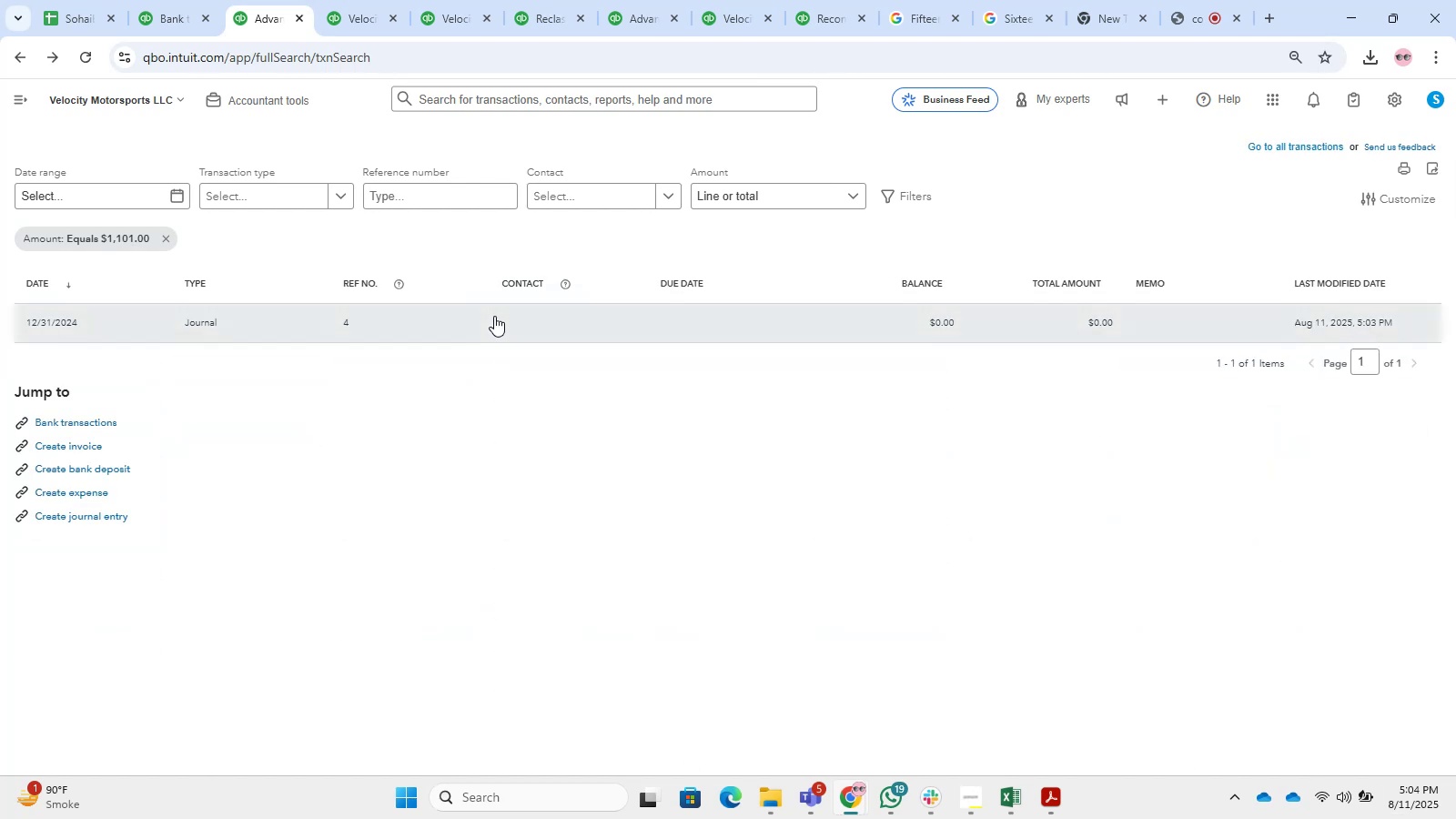 
left_click([494, 316])
 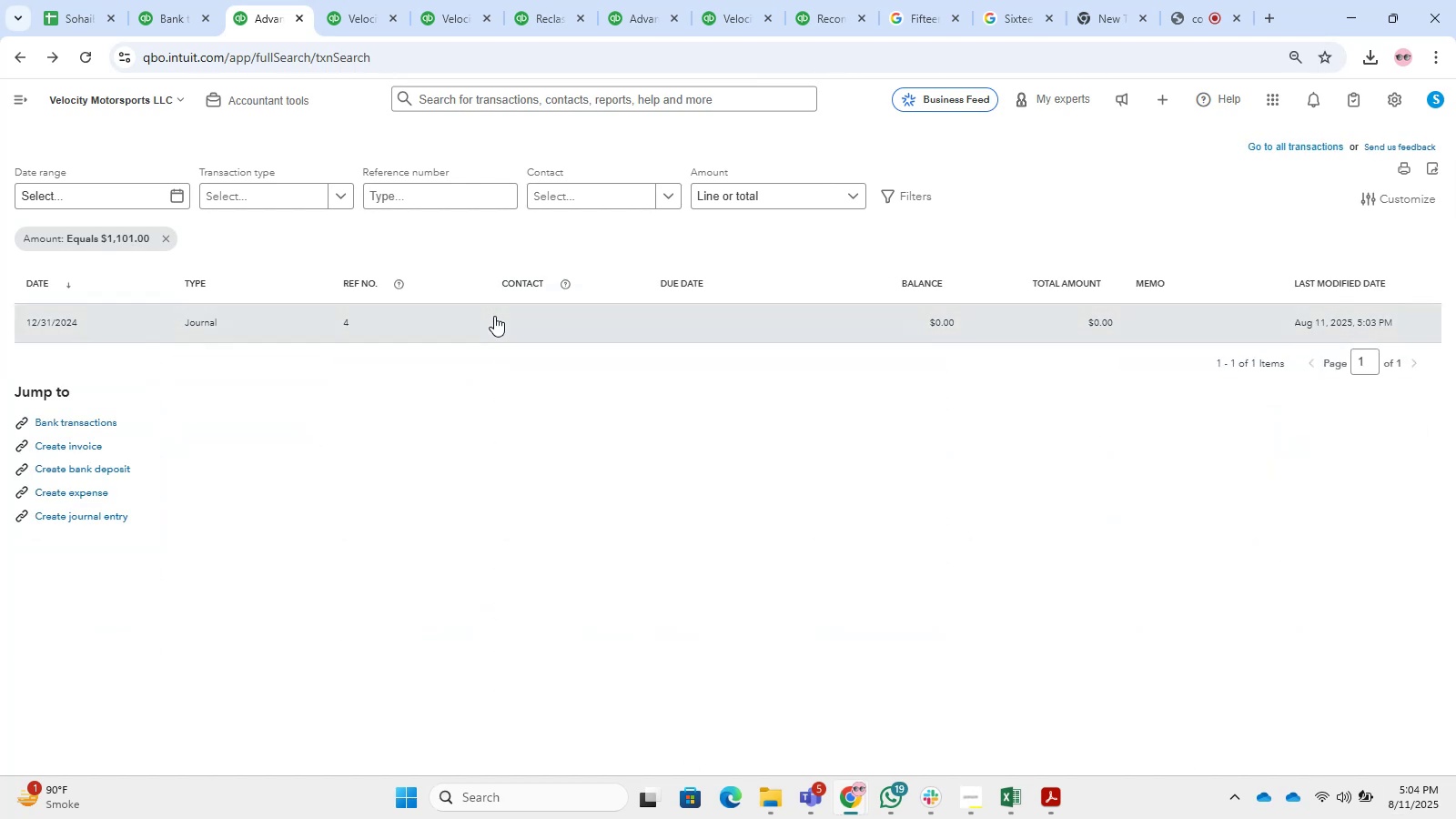 
left_click([494, 316])
 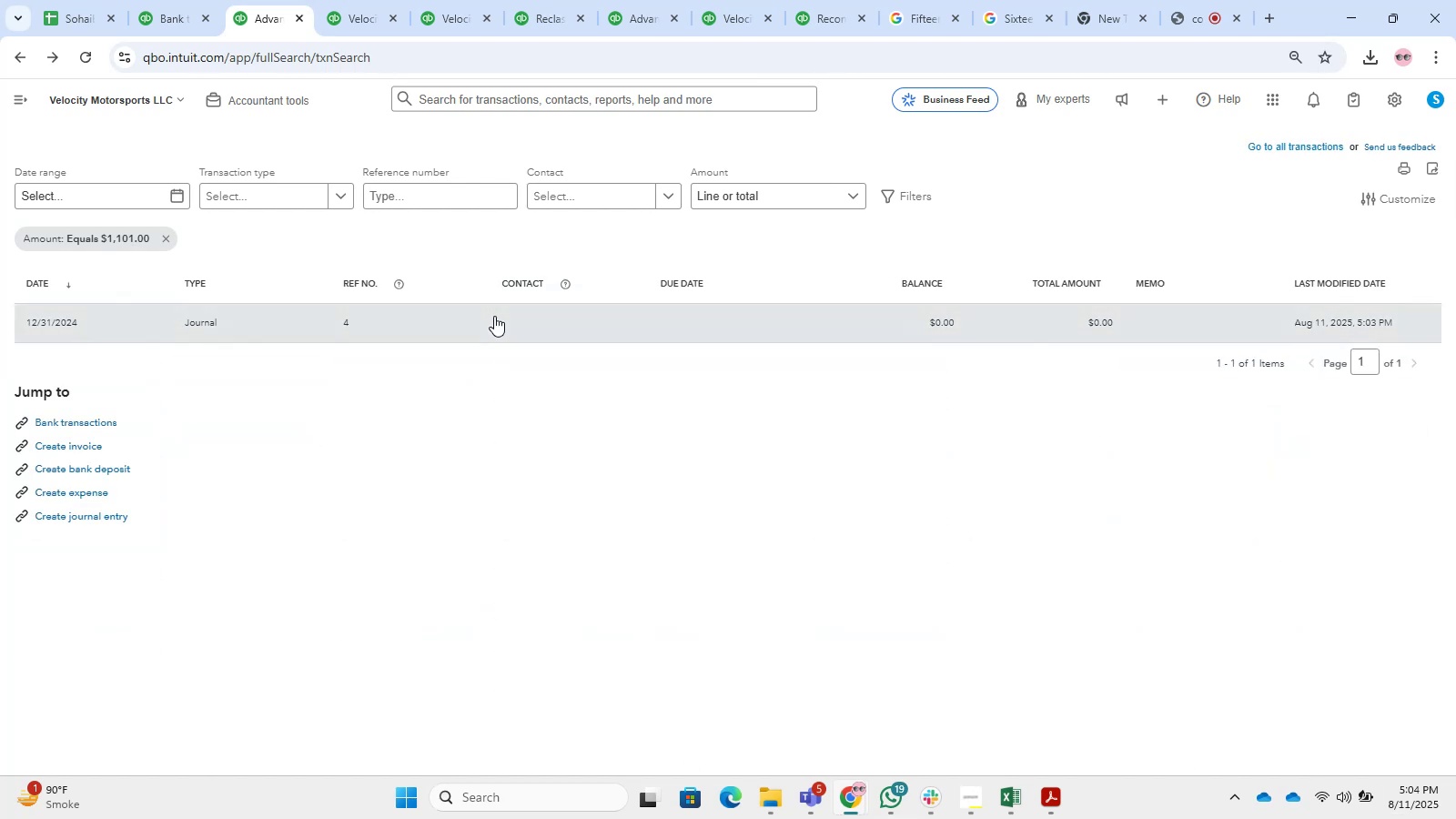 
left_click([494, 316])
 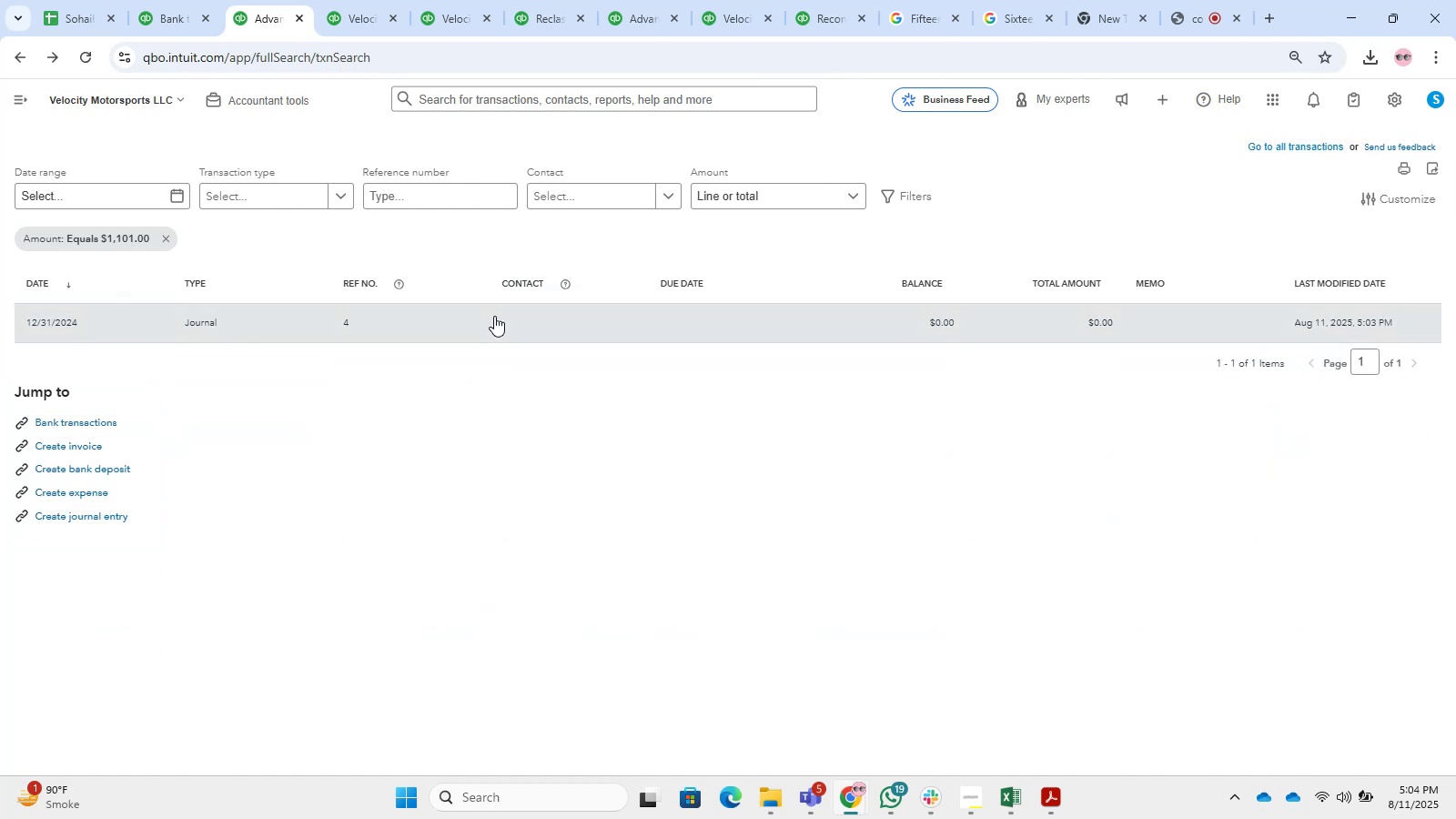 
left_click([494, 316])
 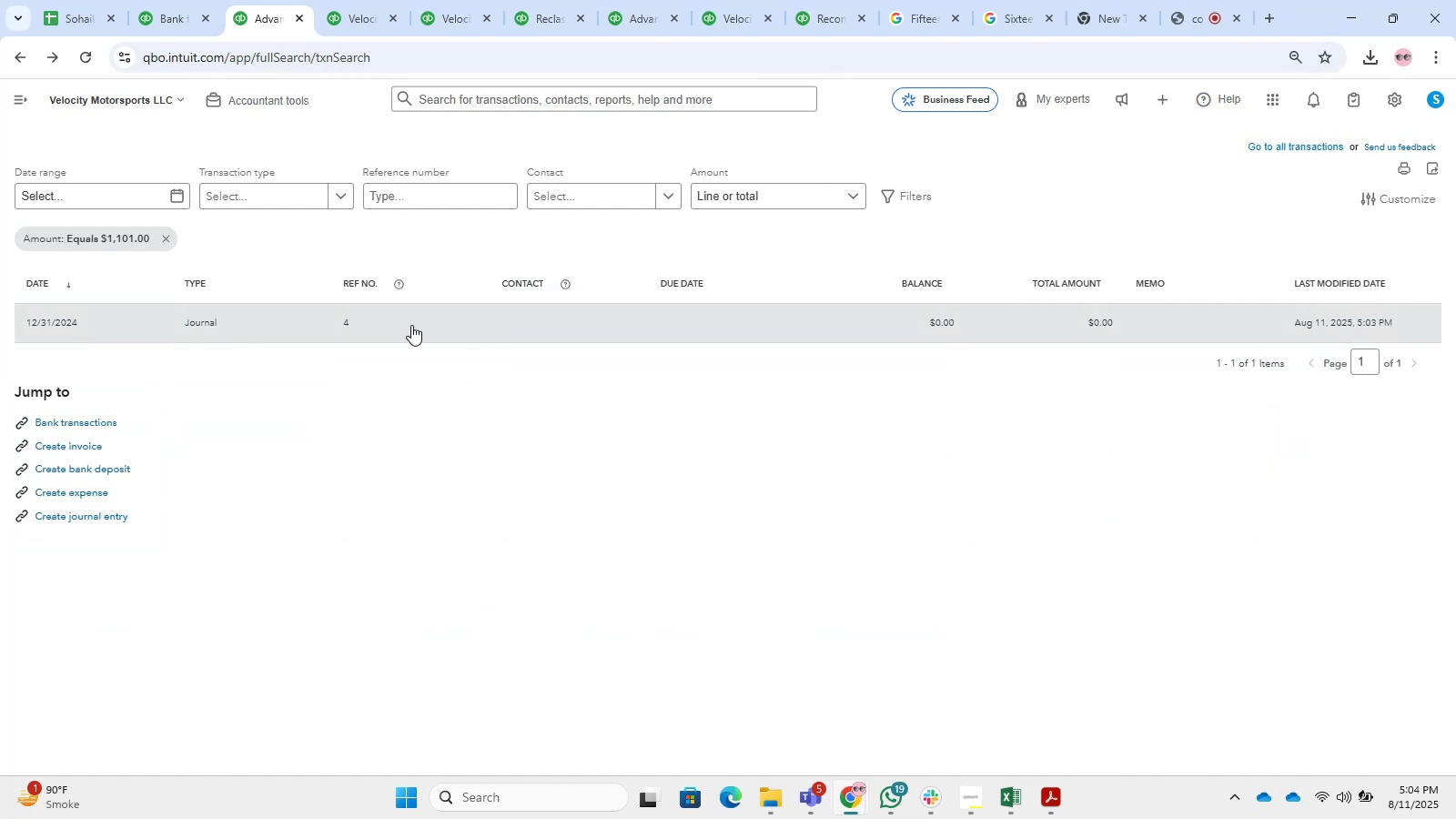 
double_click([362, 323])
 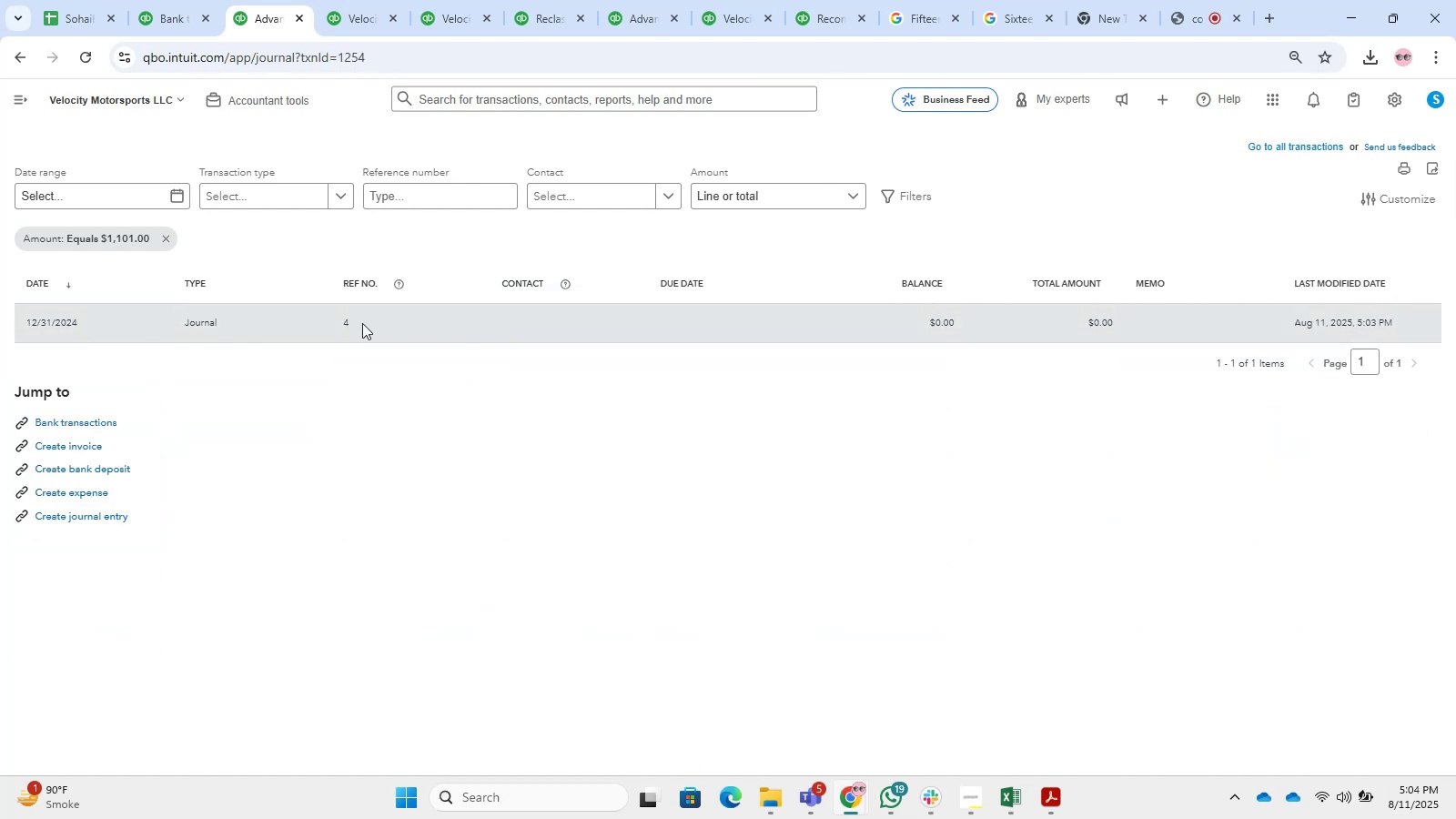 
triple_click([362, 323])
 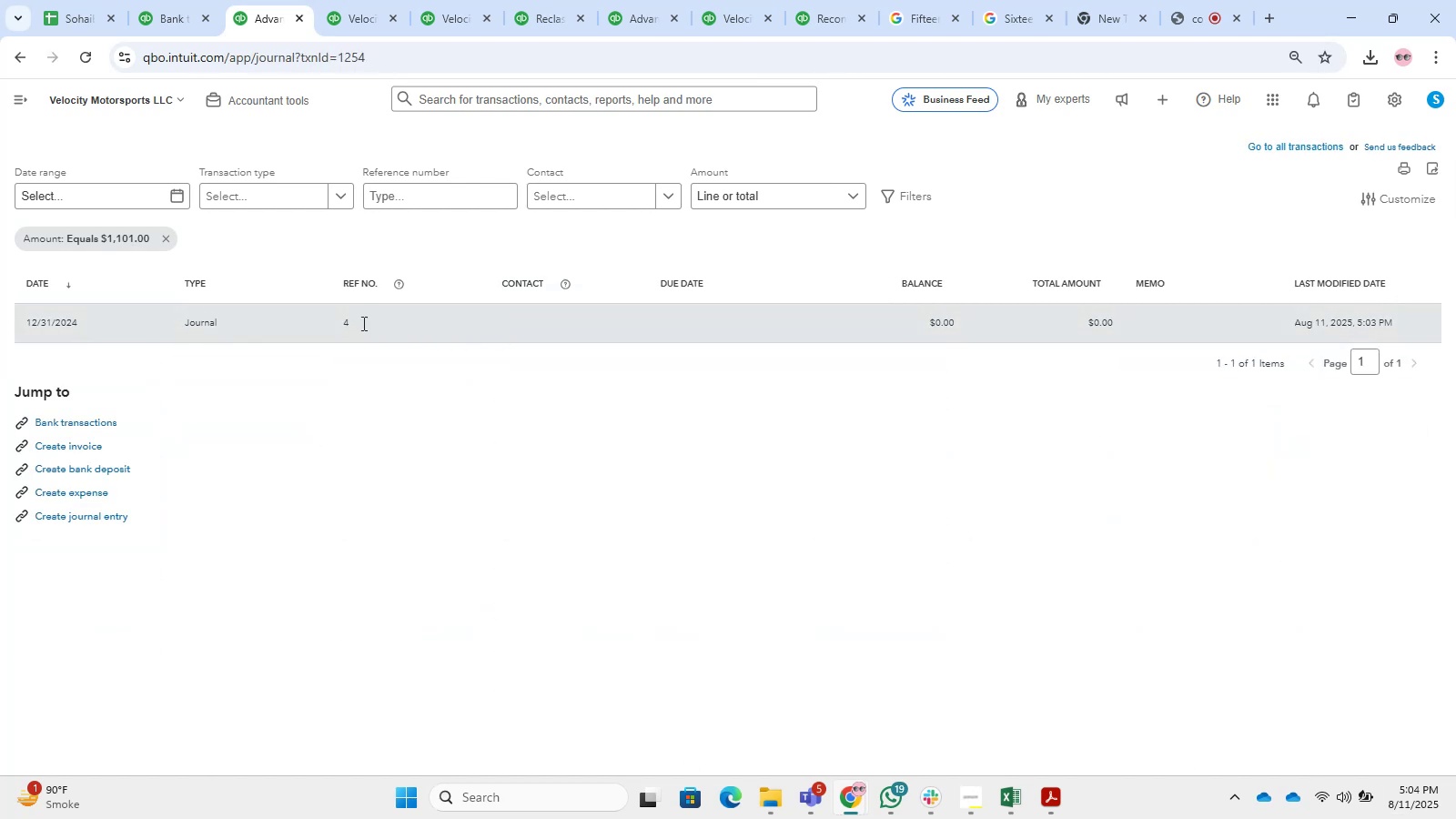 
triple_click([362, 323])
 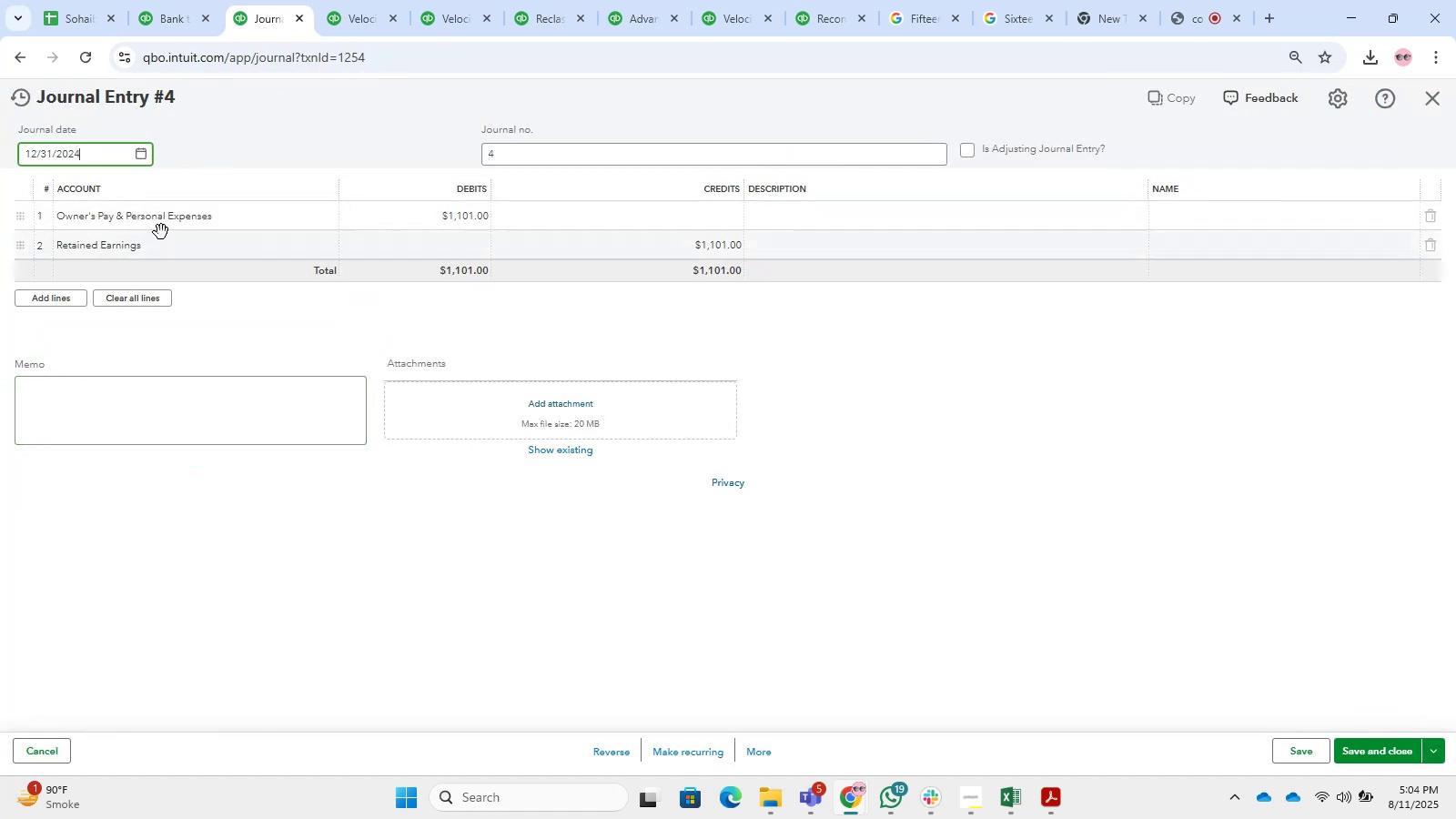 
left_click([194, 223])
 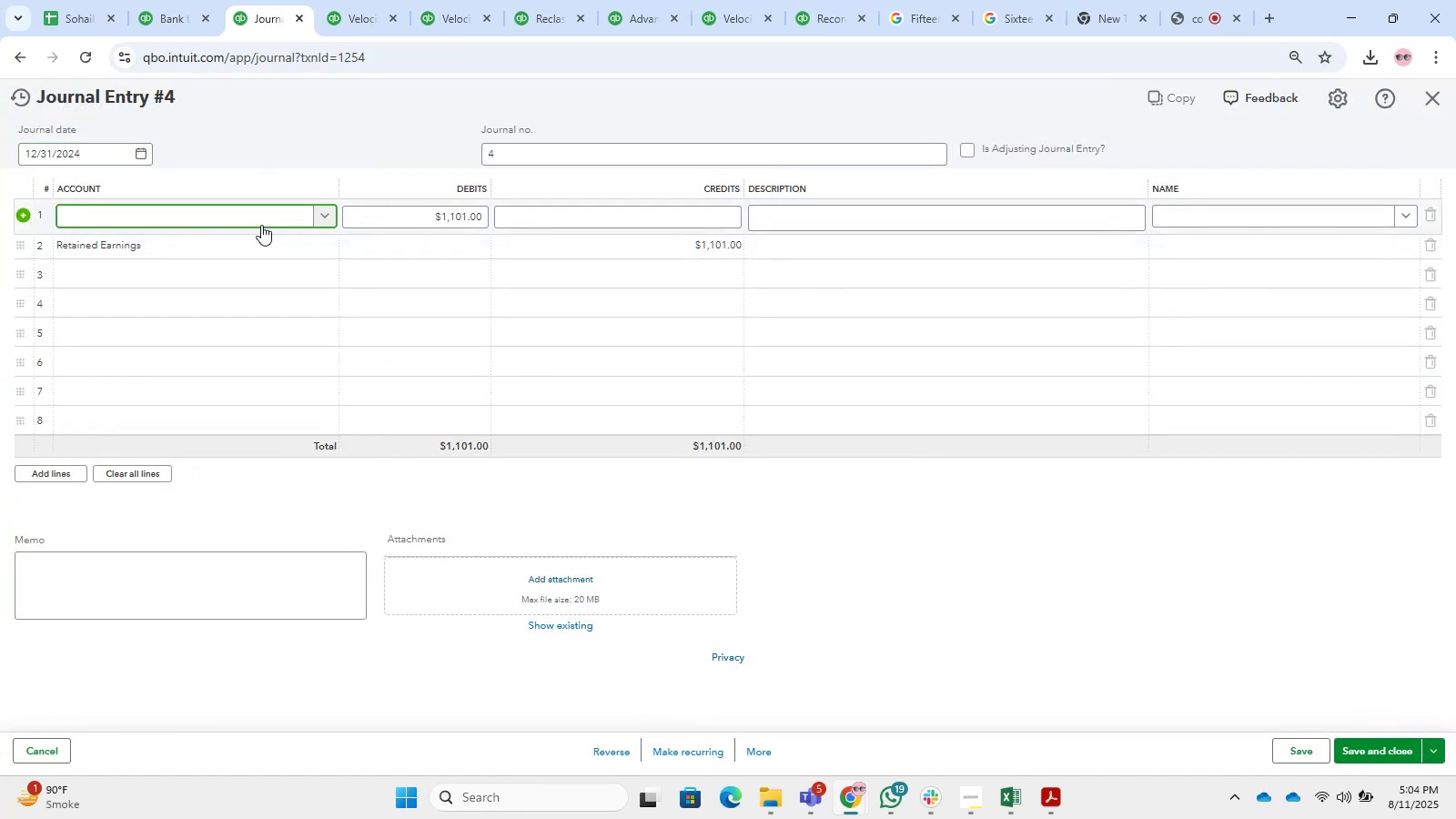 
left_click([250, 239])
 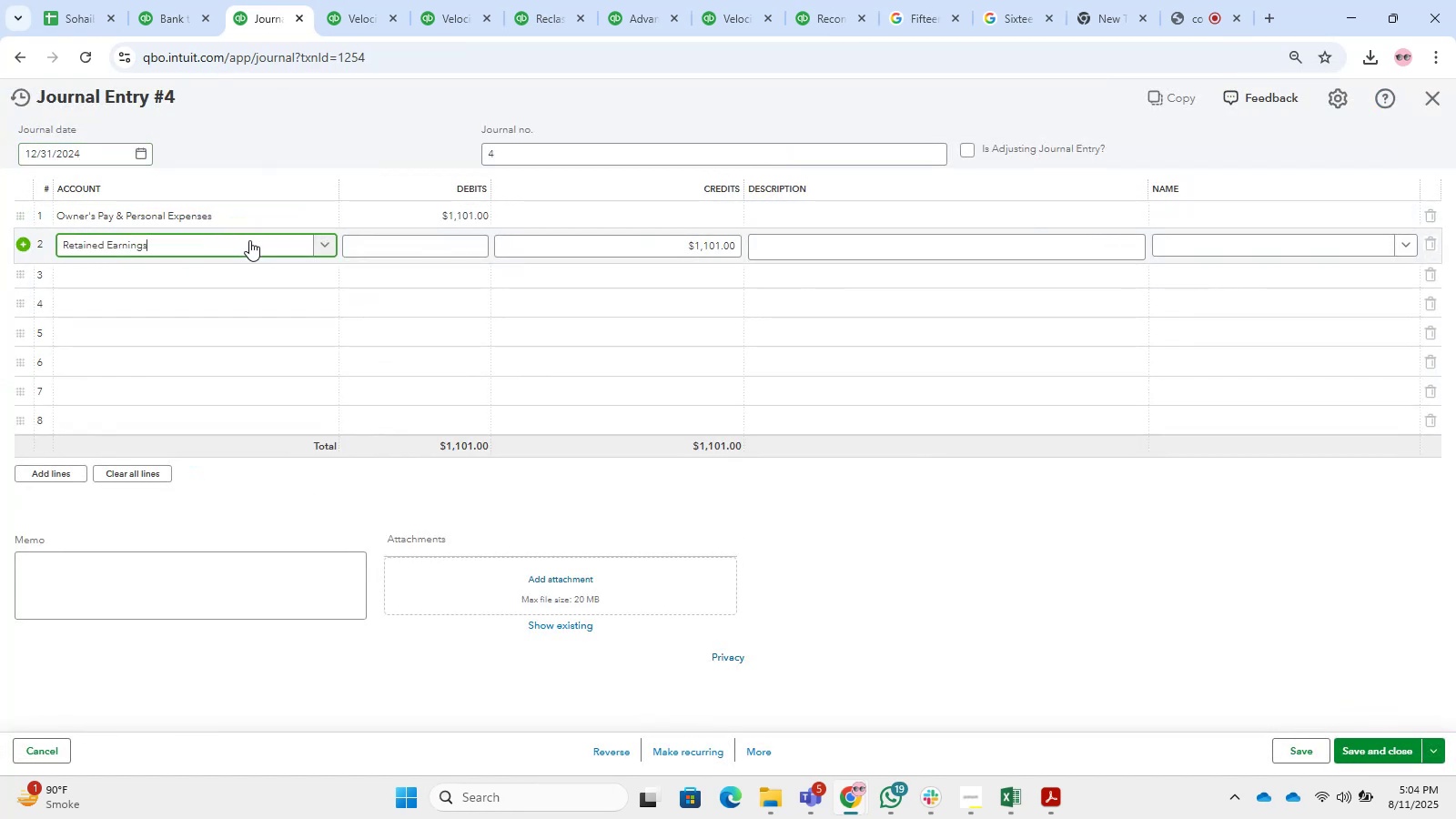 
left_click([249, 240])
 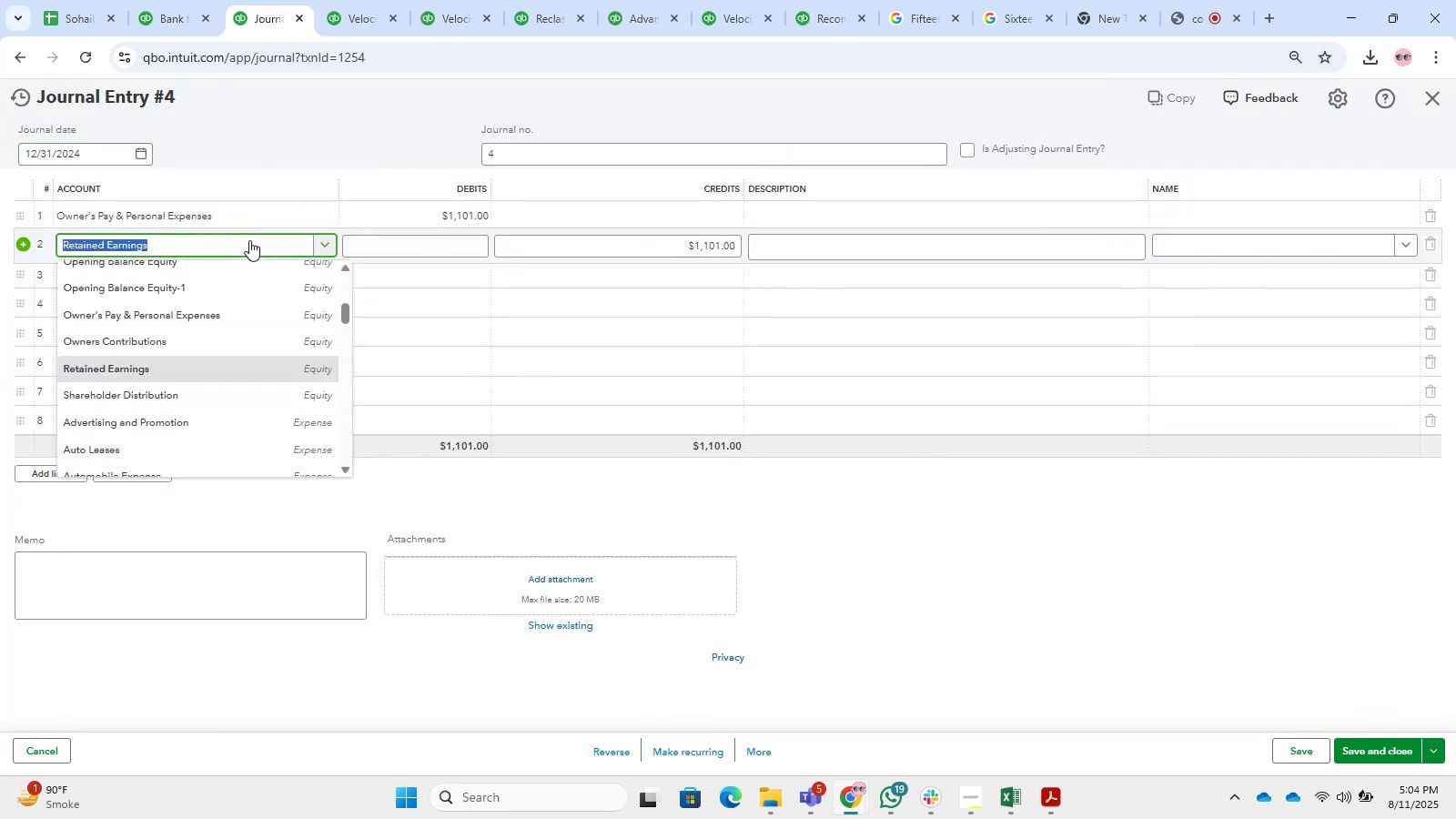 
type(o)
key(Backspace)
type(payroll)
 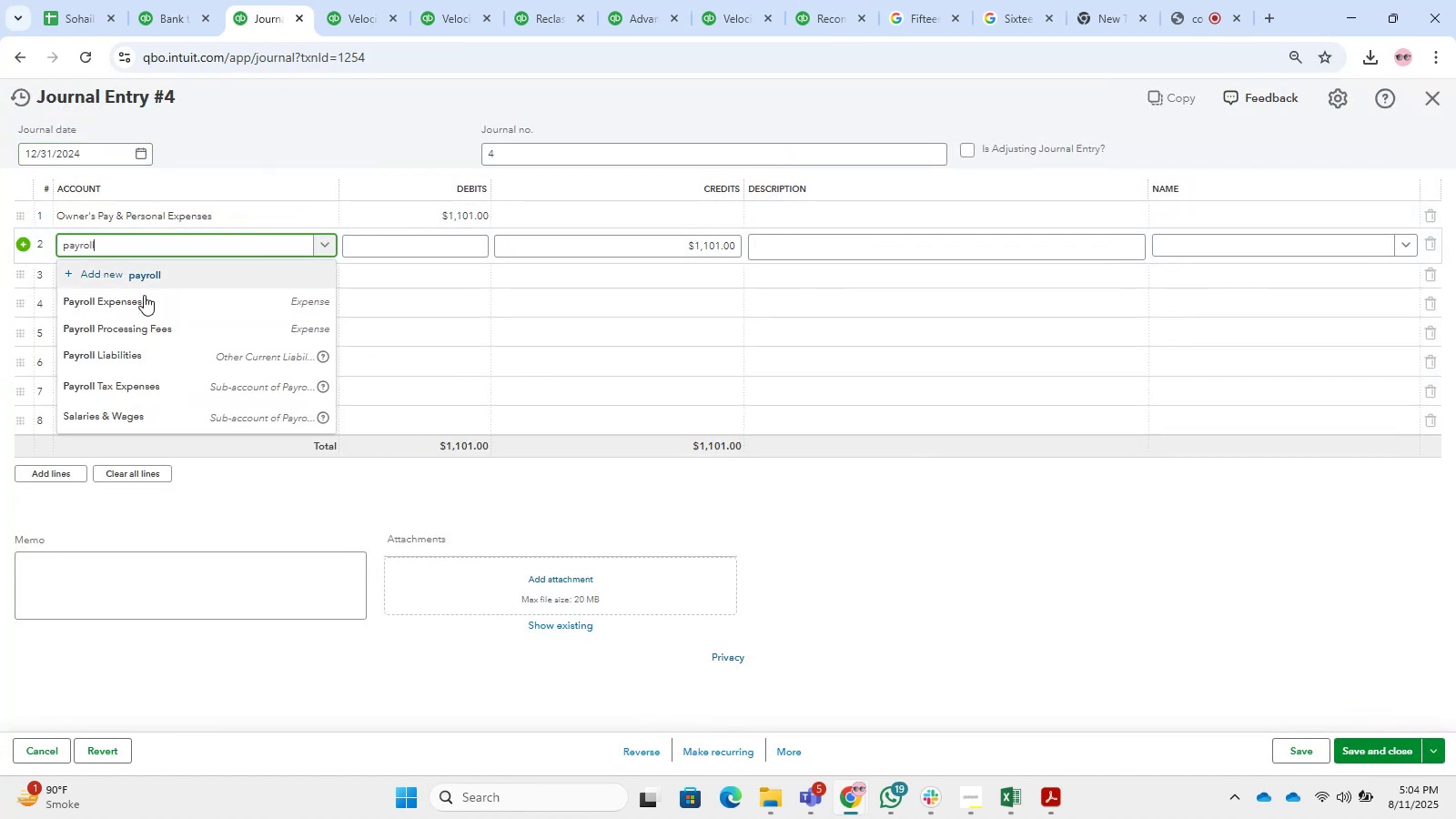 
left_click([167, 354])
 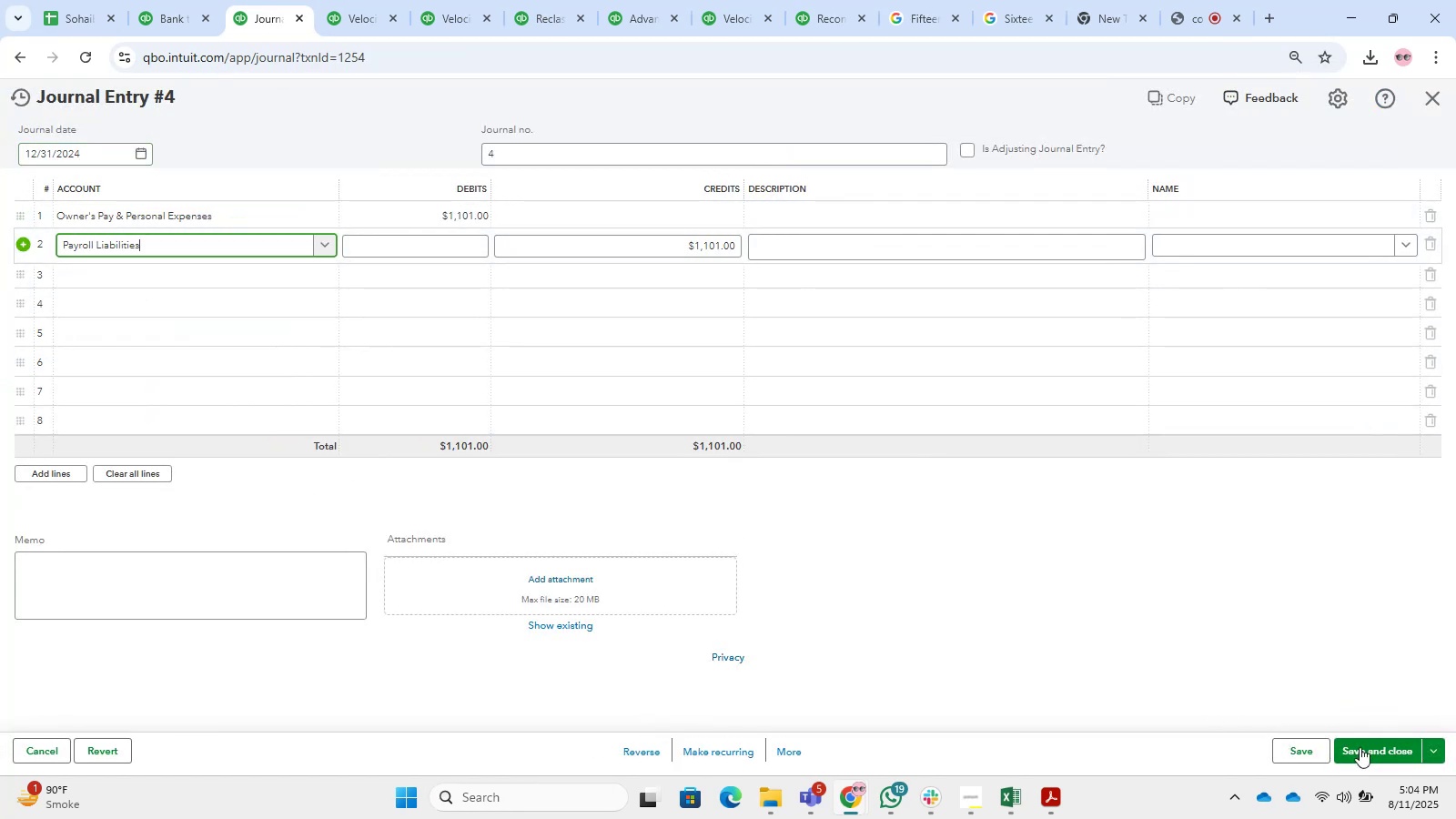 
left_click([1383, 753])
 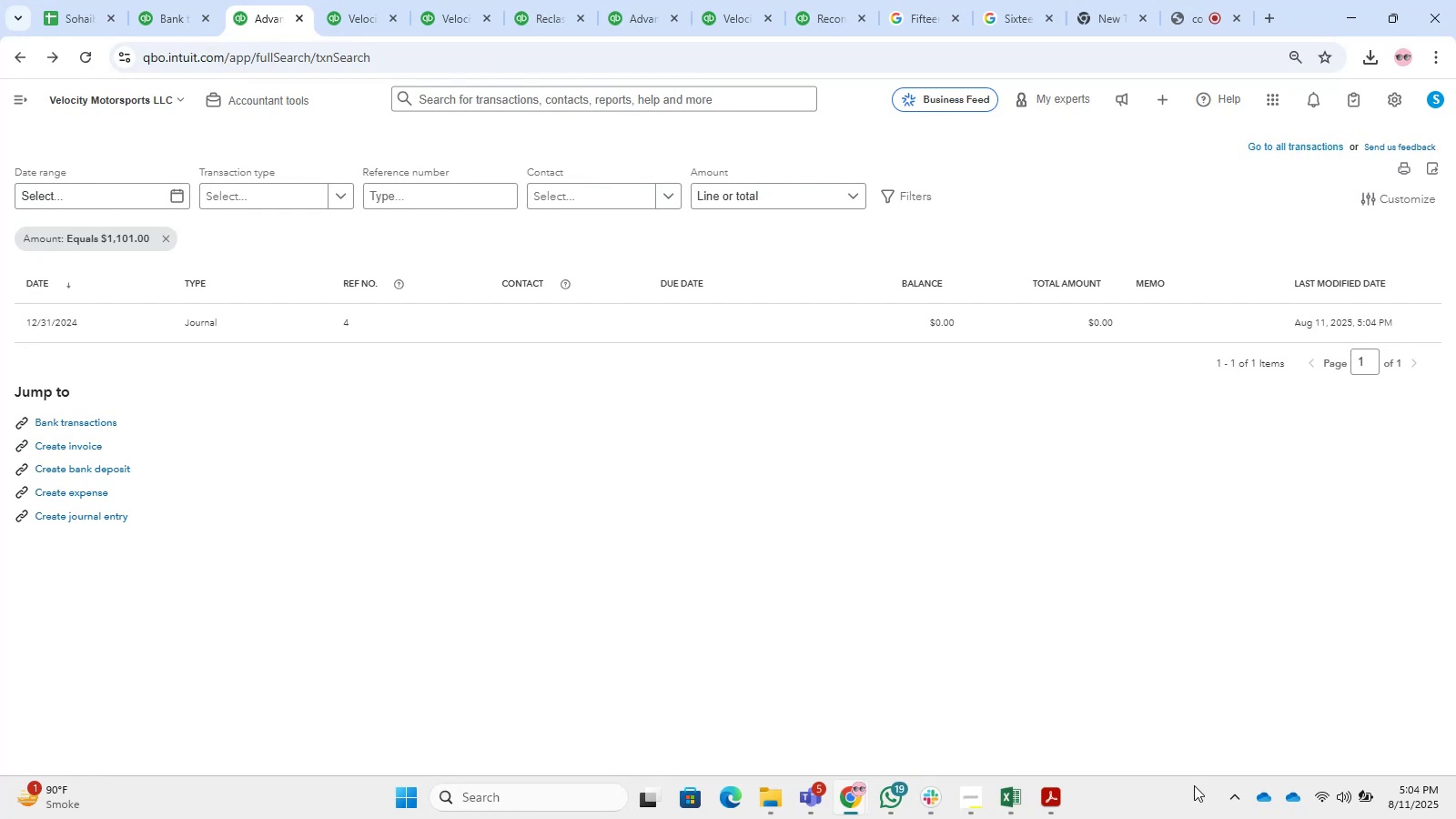 
wait(31.67)
 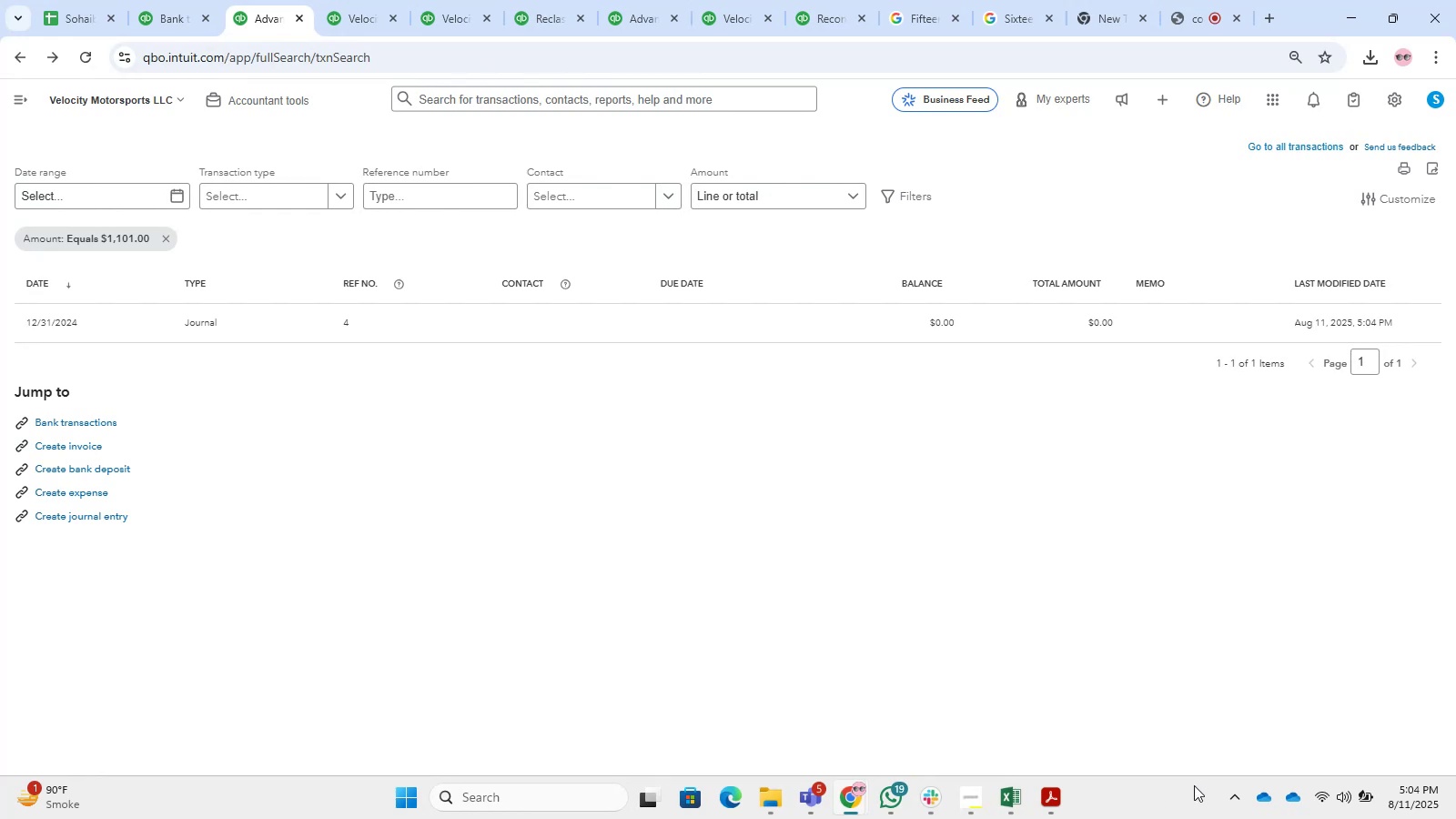 
left_click([381, 0])
 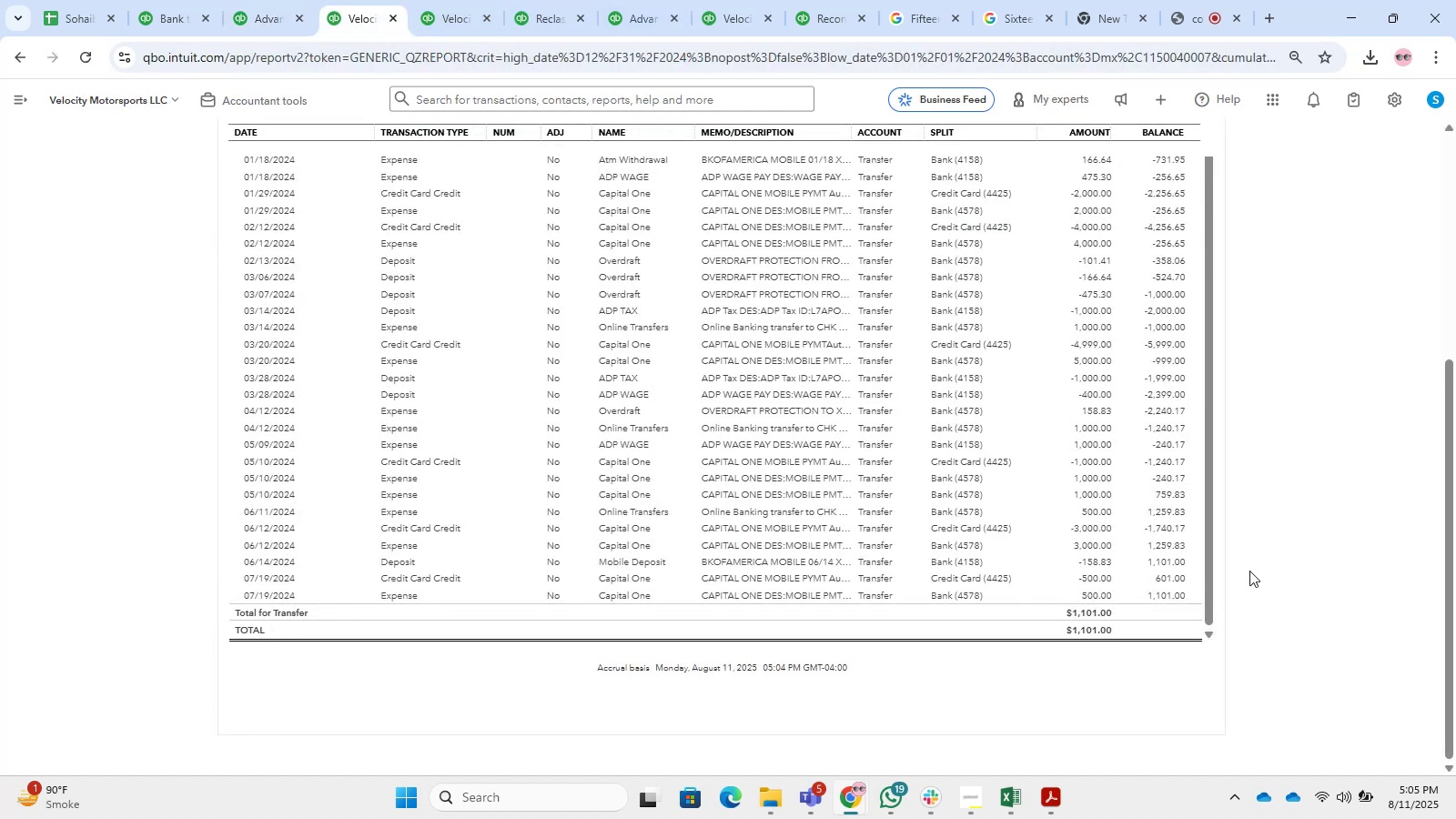 
scroll: coordinate [1246, 575], scroll_direction: up, amount: 4.0
 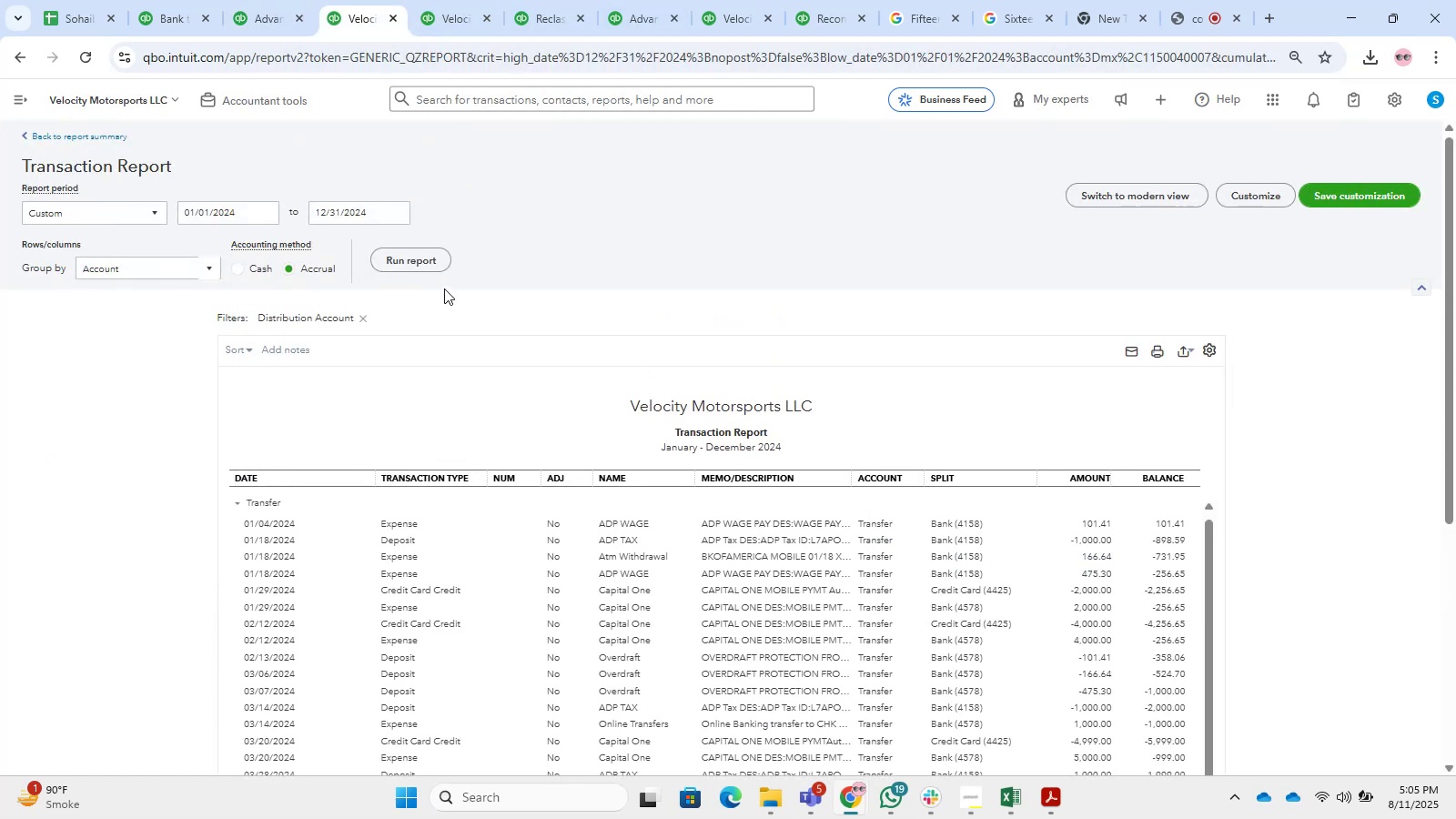 
wait(8.79)
 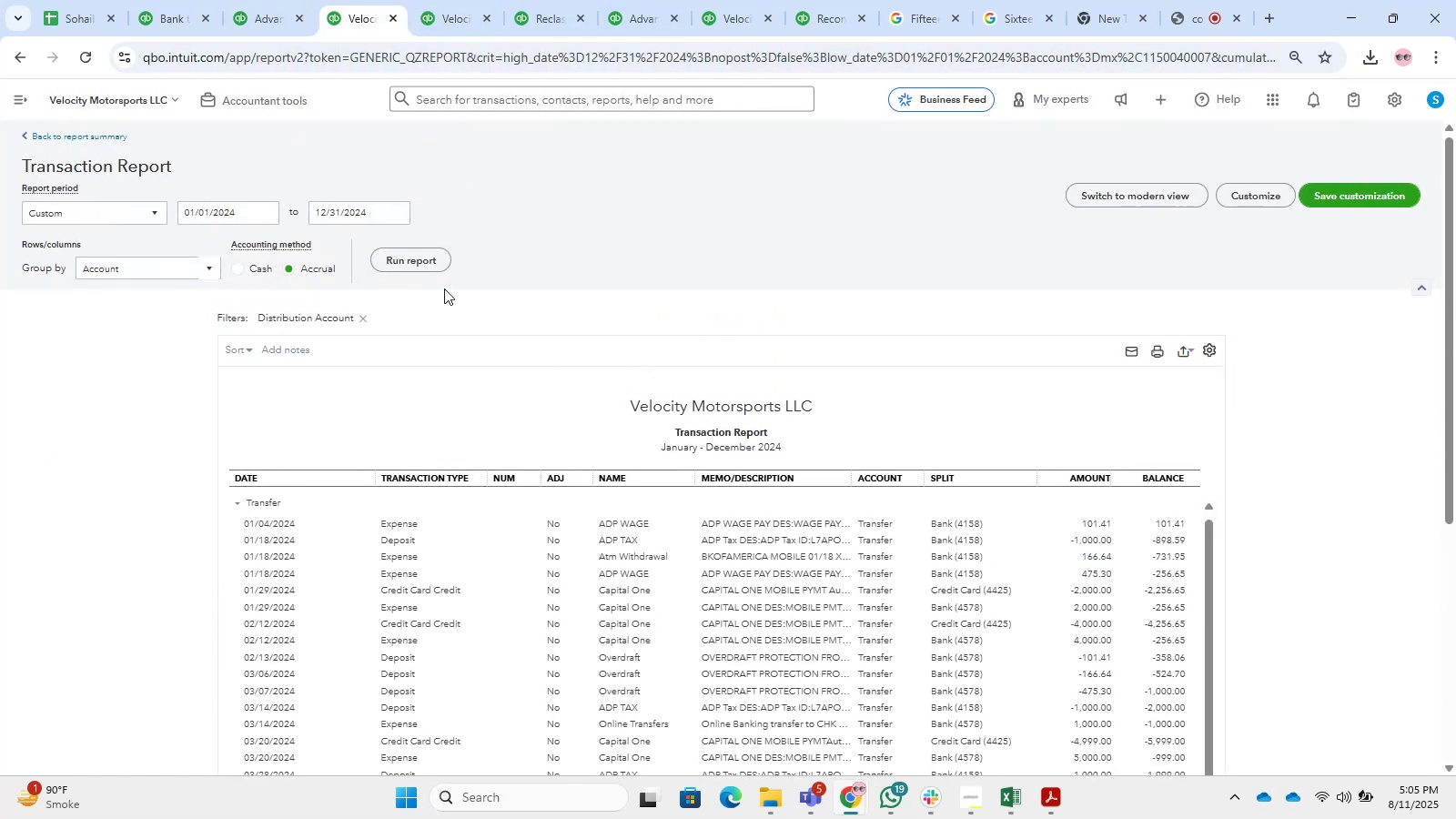 
left_click([384, 269])
 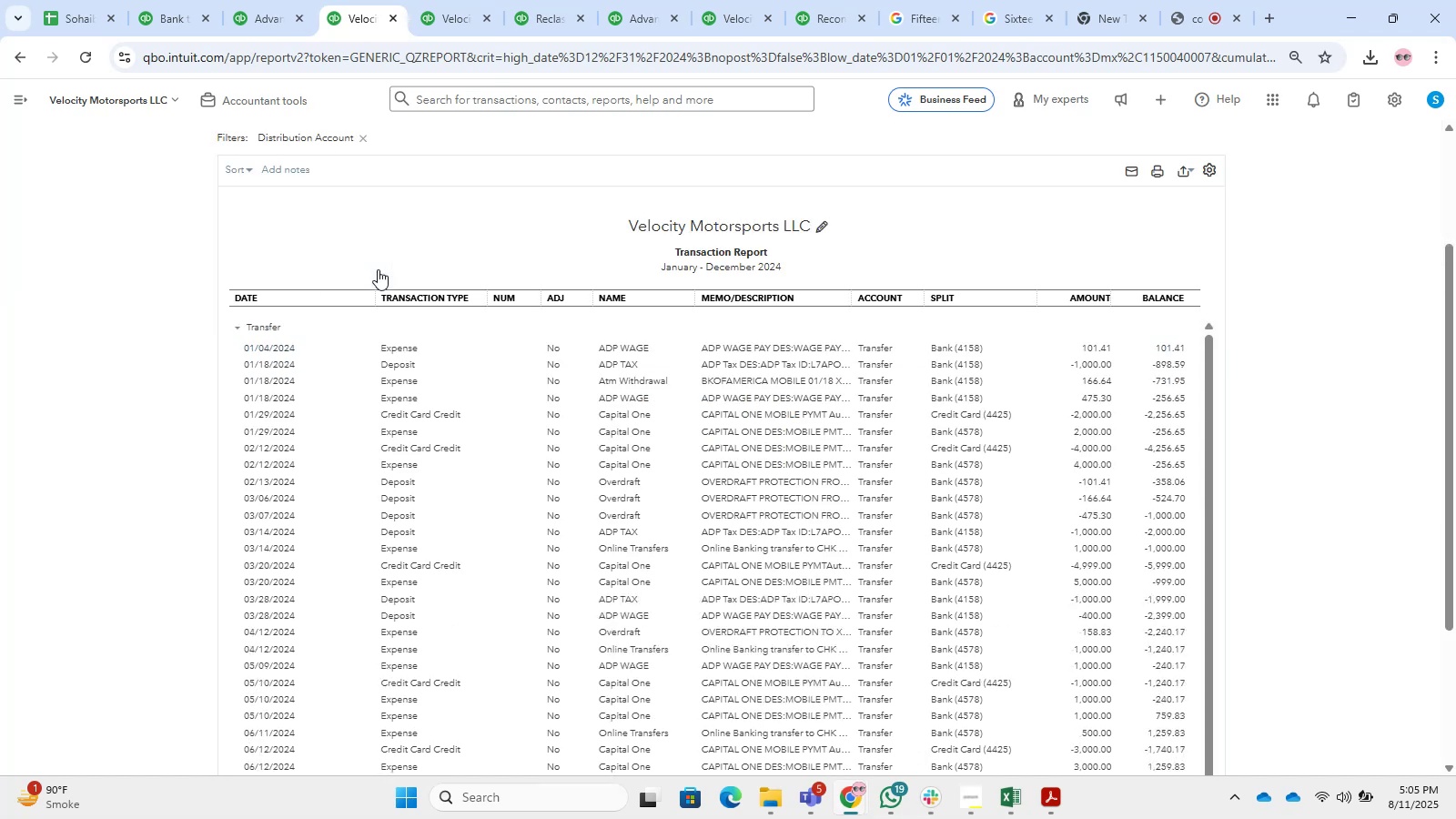 
scroll: coordinate [1295, 598], scroll_direction: down, amount: 13.0
 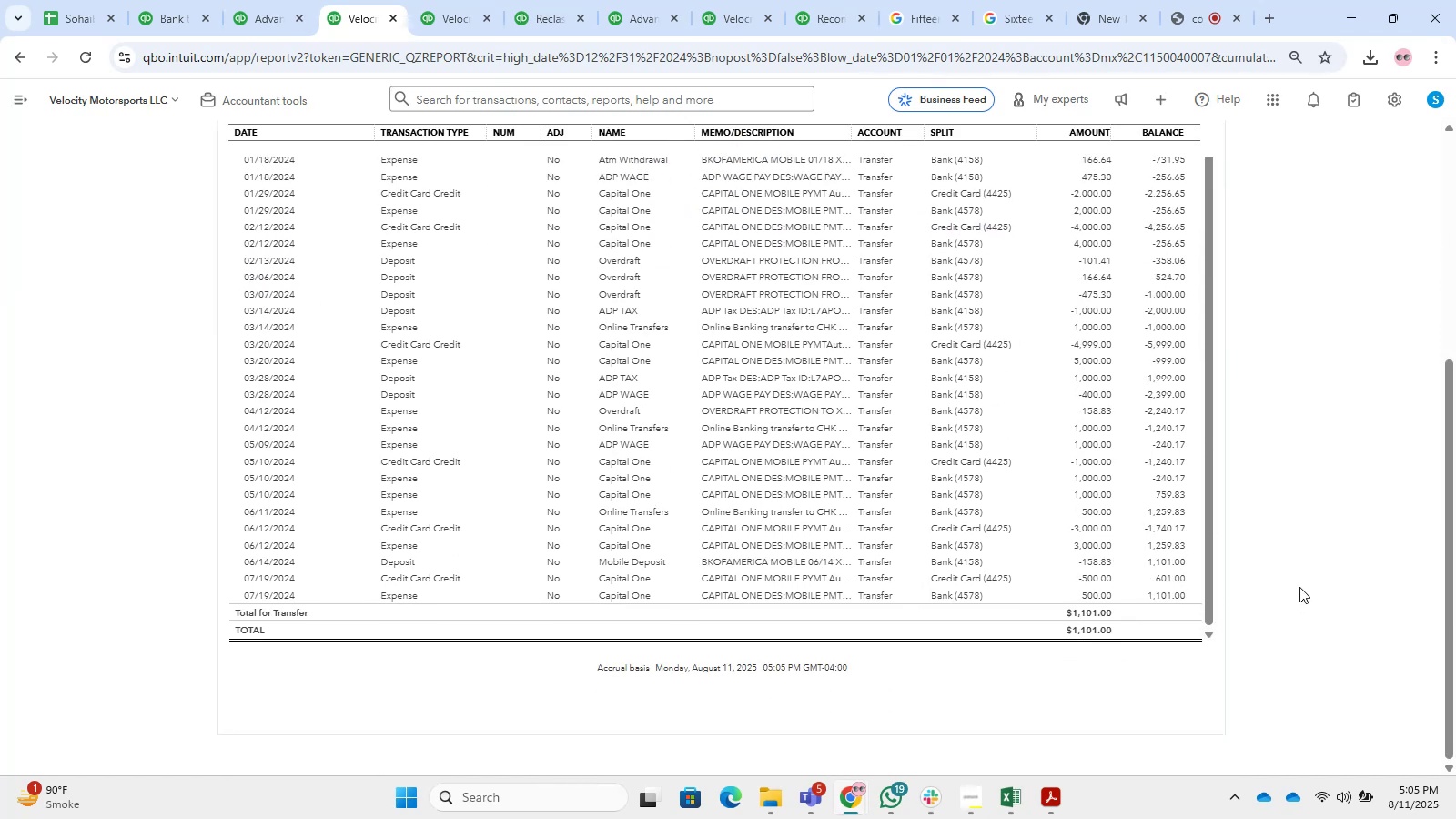 
scroll: coordinate [1226, 559], scroll_direction: up, amount: 4.0
 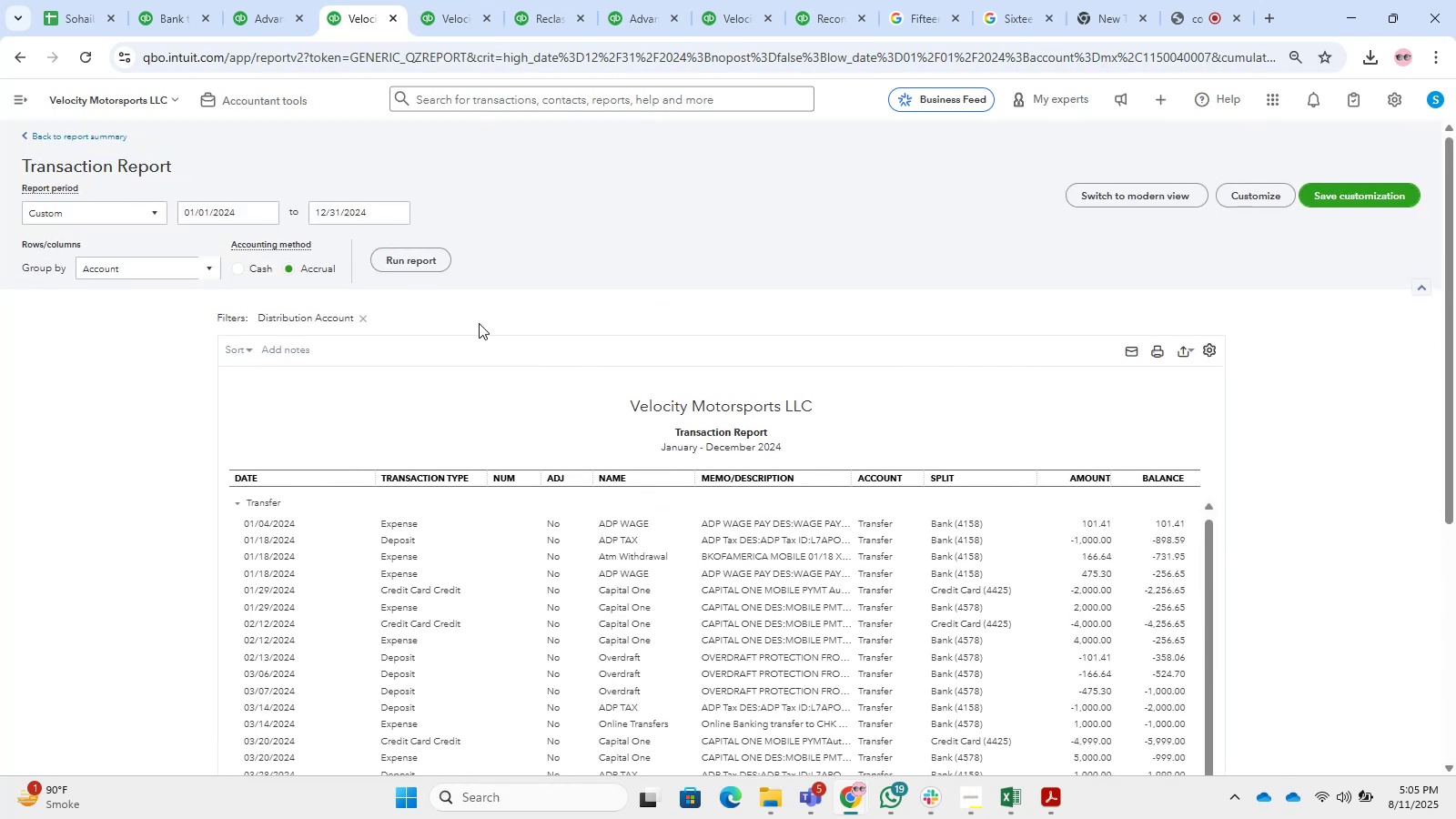 
left_click([393, 264])
 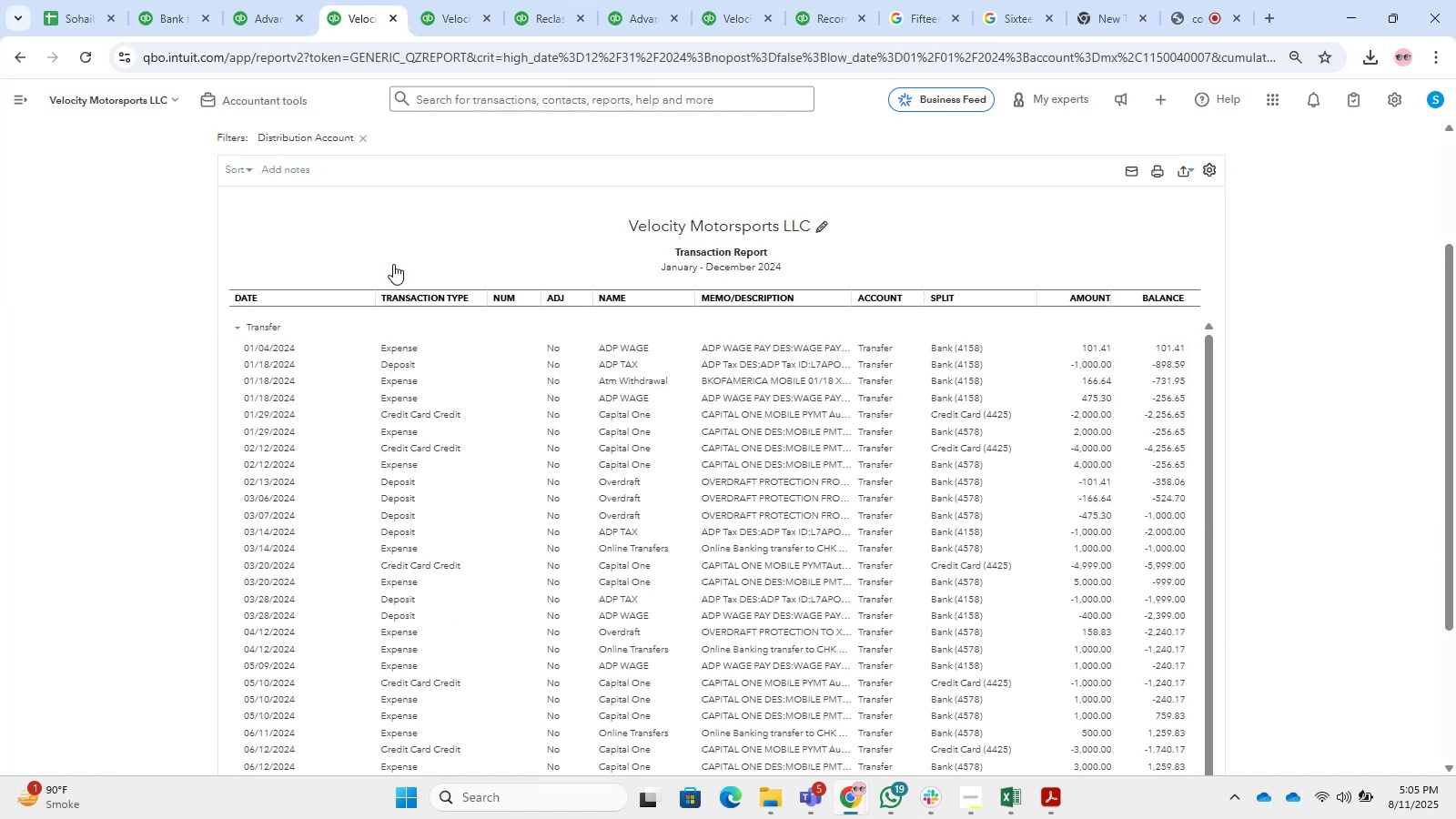 
scroll: coordinate [1108, 594], scroll_direction: down, amount: 9.0
 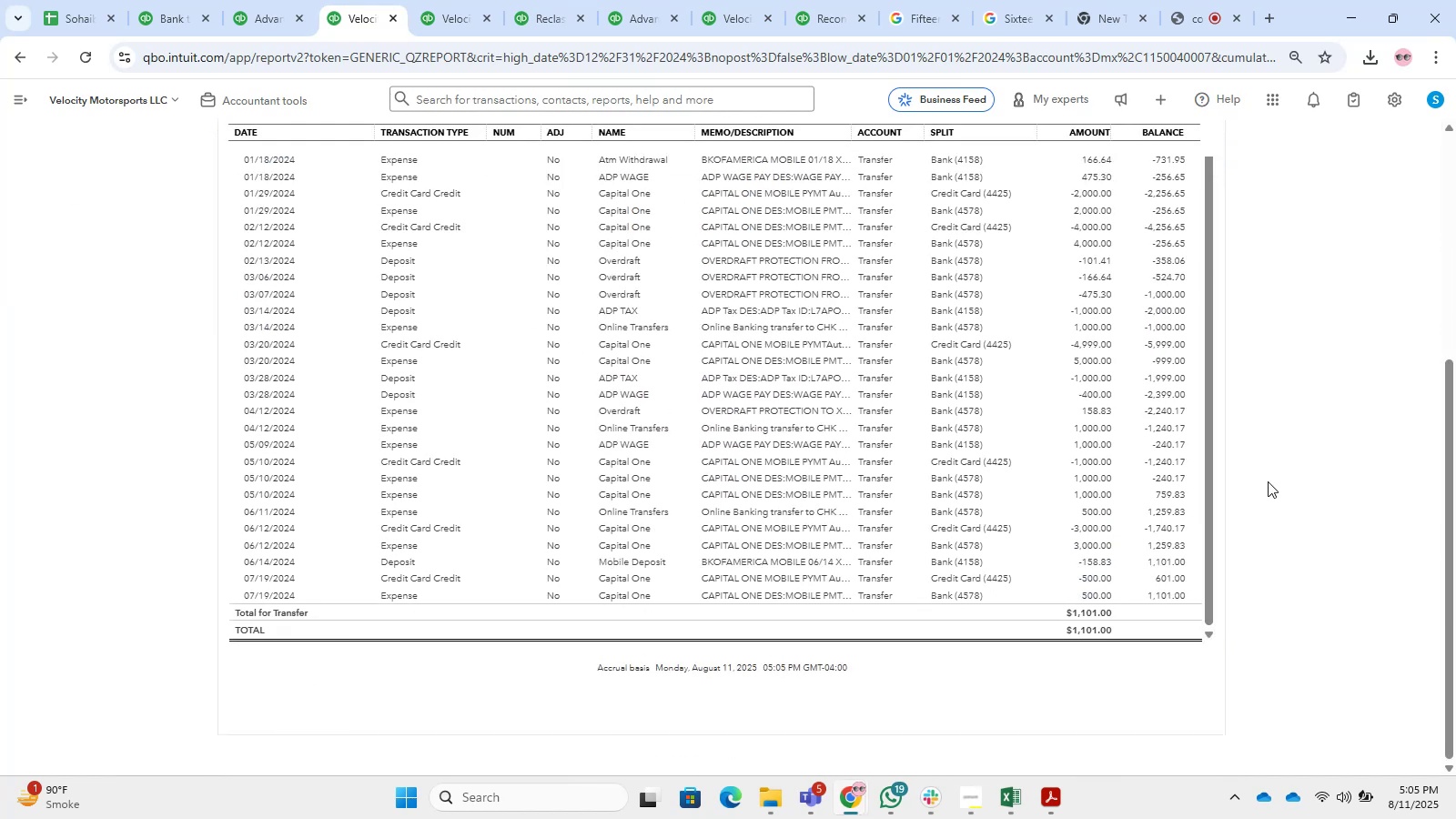 
scroll: coordinate [1244, 536], scroll_direction: up, amount: 4.0
 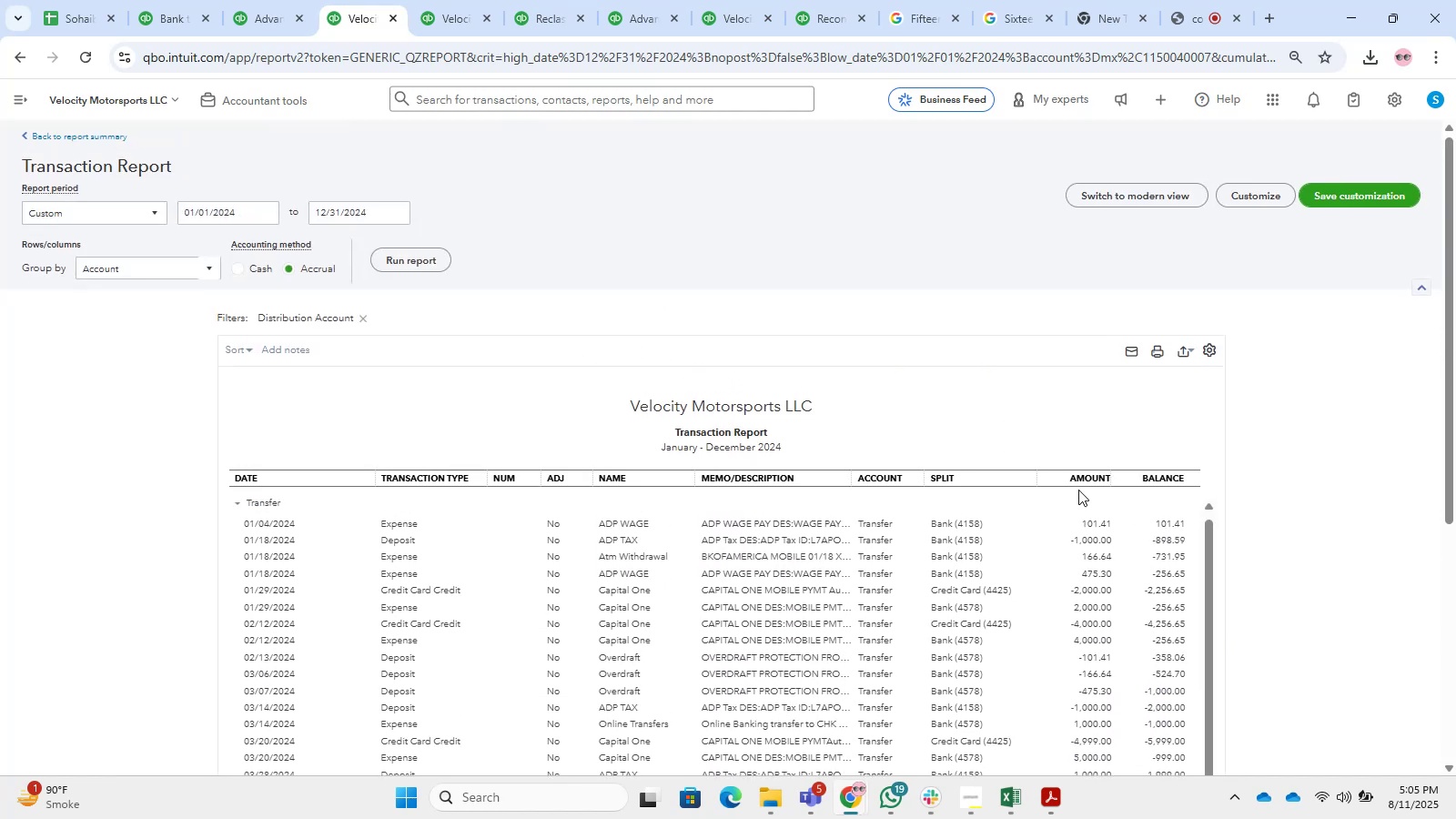 
left_click([275, 0])
 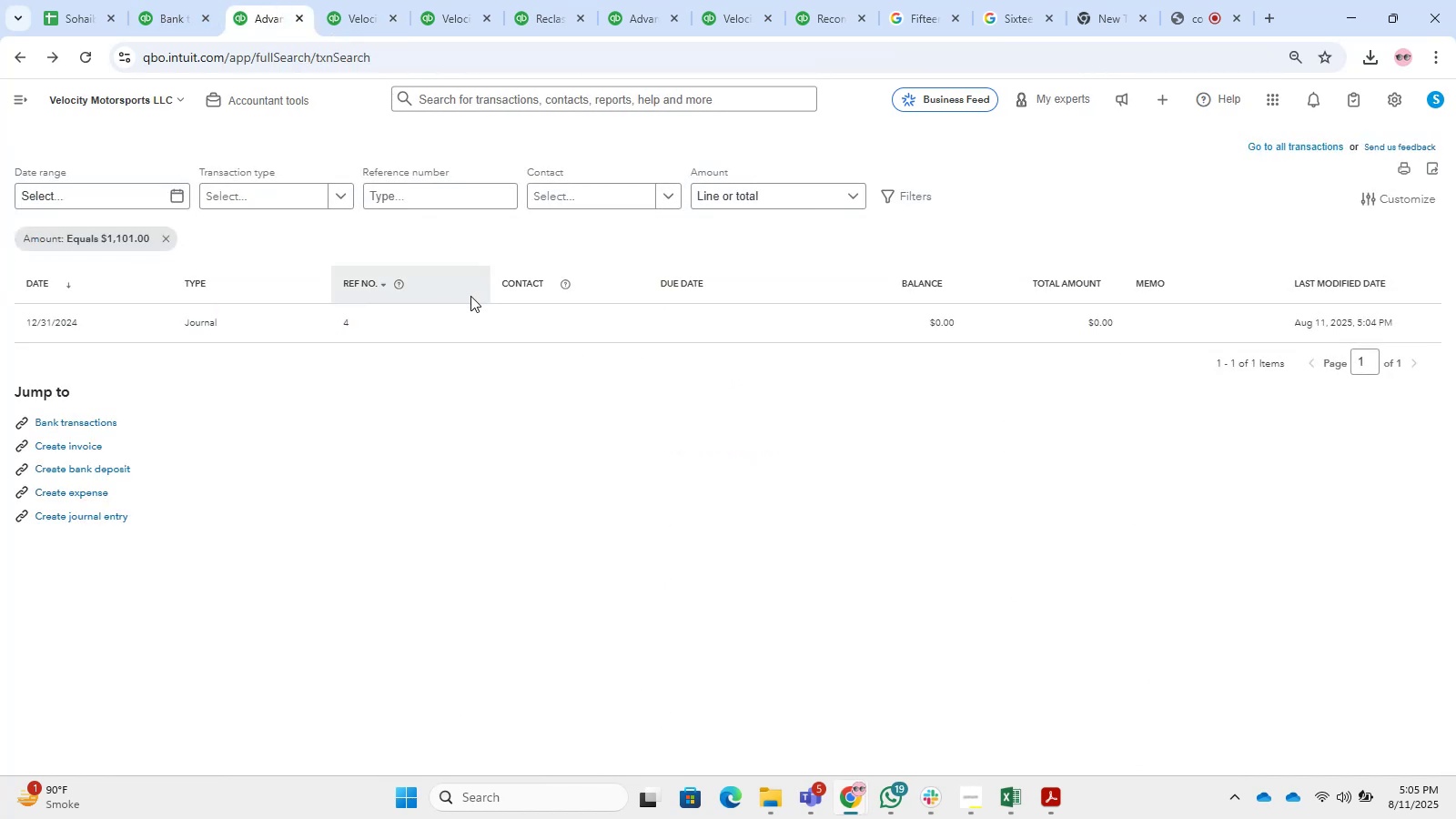 
left_click([475, 310])
 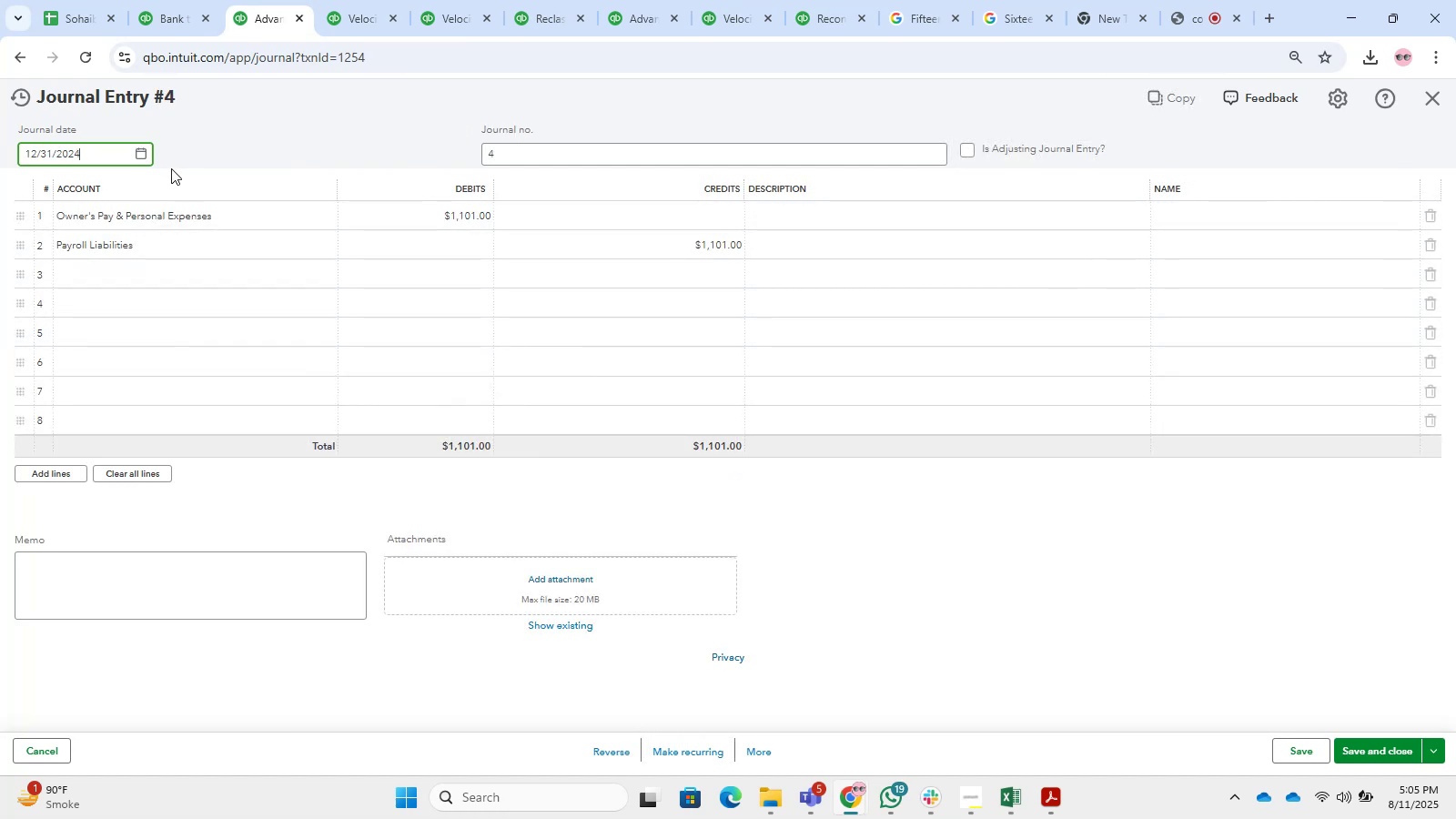 
left_click([349, 2])
 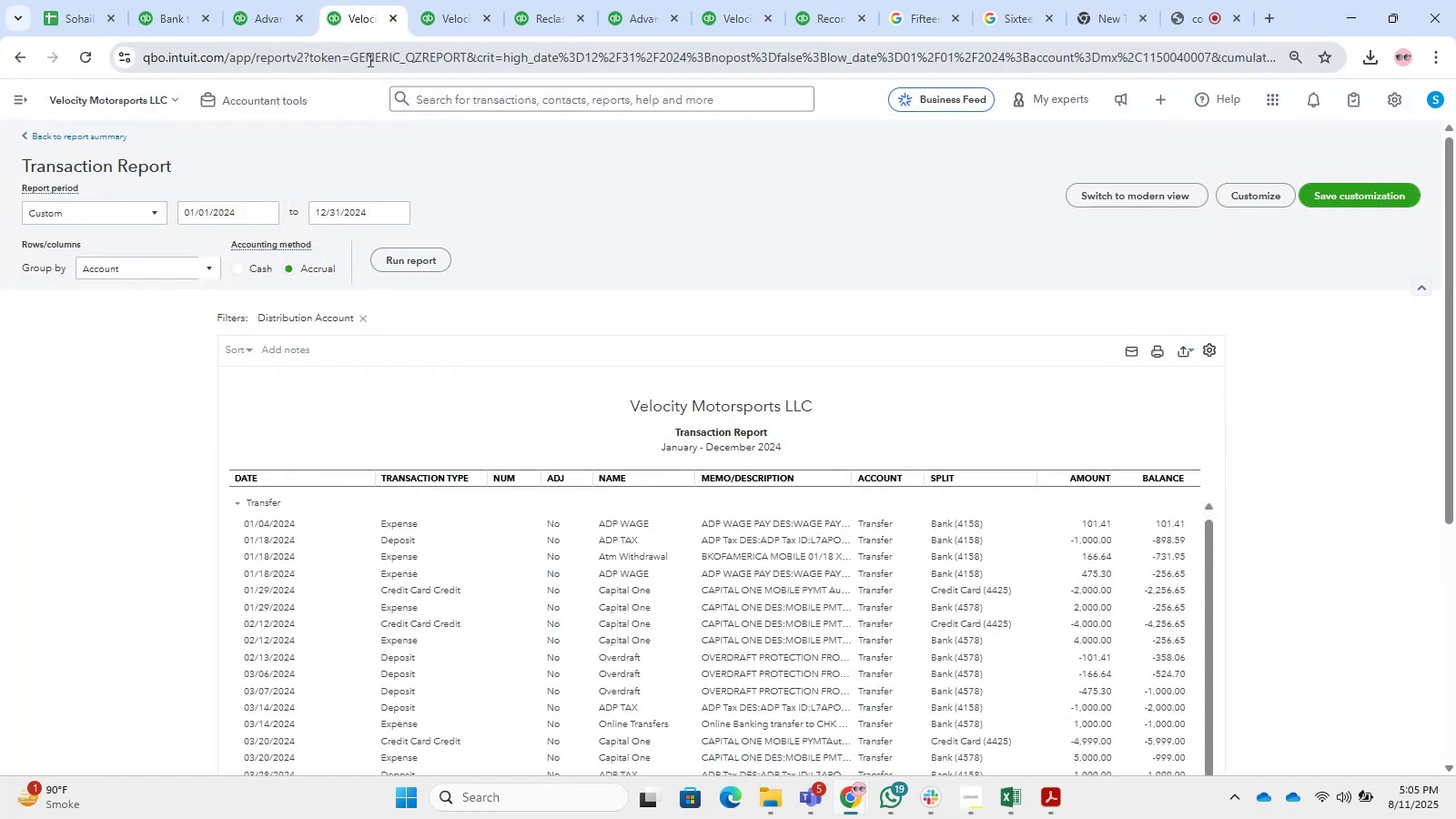 
scroll: coordinate [550, 290], scroll_direction: down, amount: 7.0
 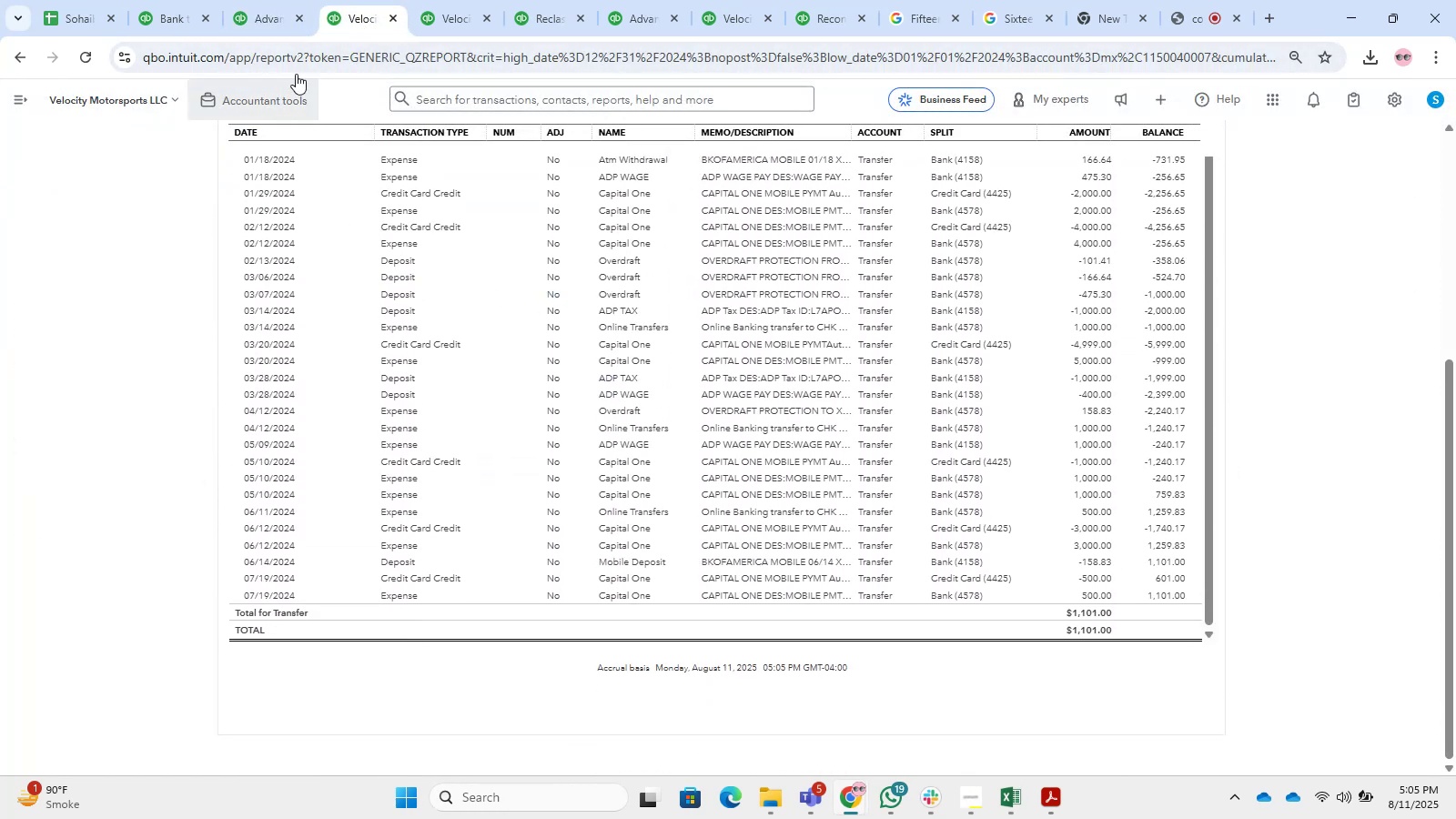 
left_click([264, 0])
 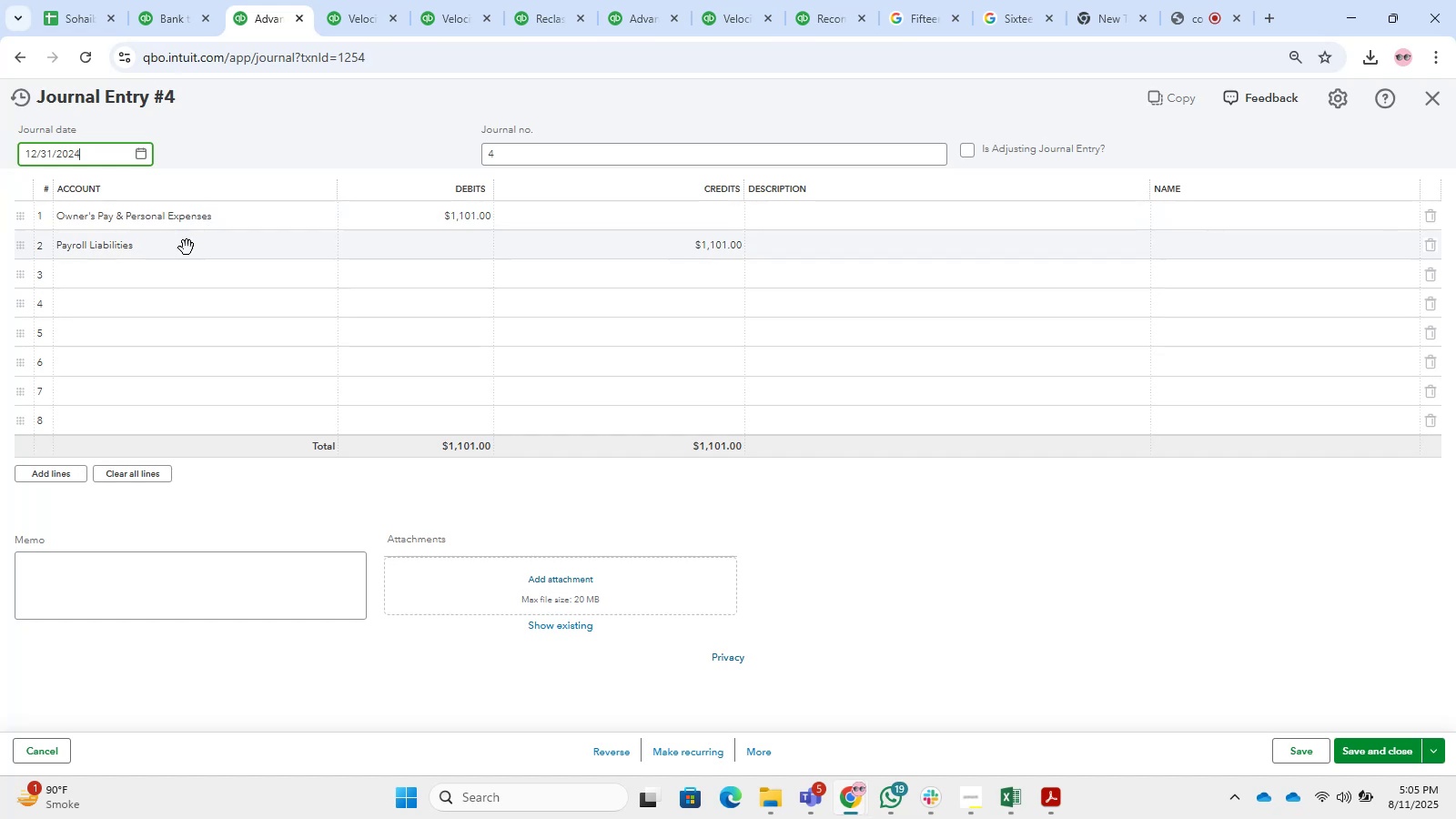 
left_click([187, 248])
 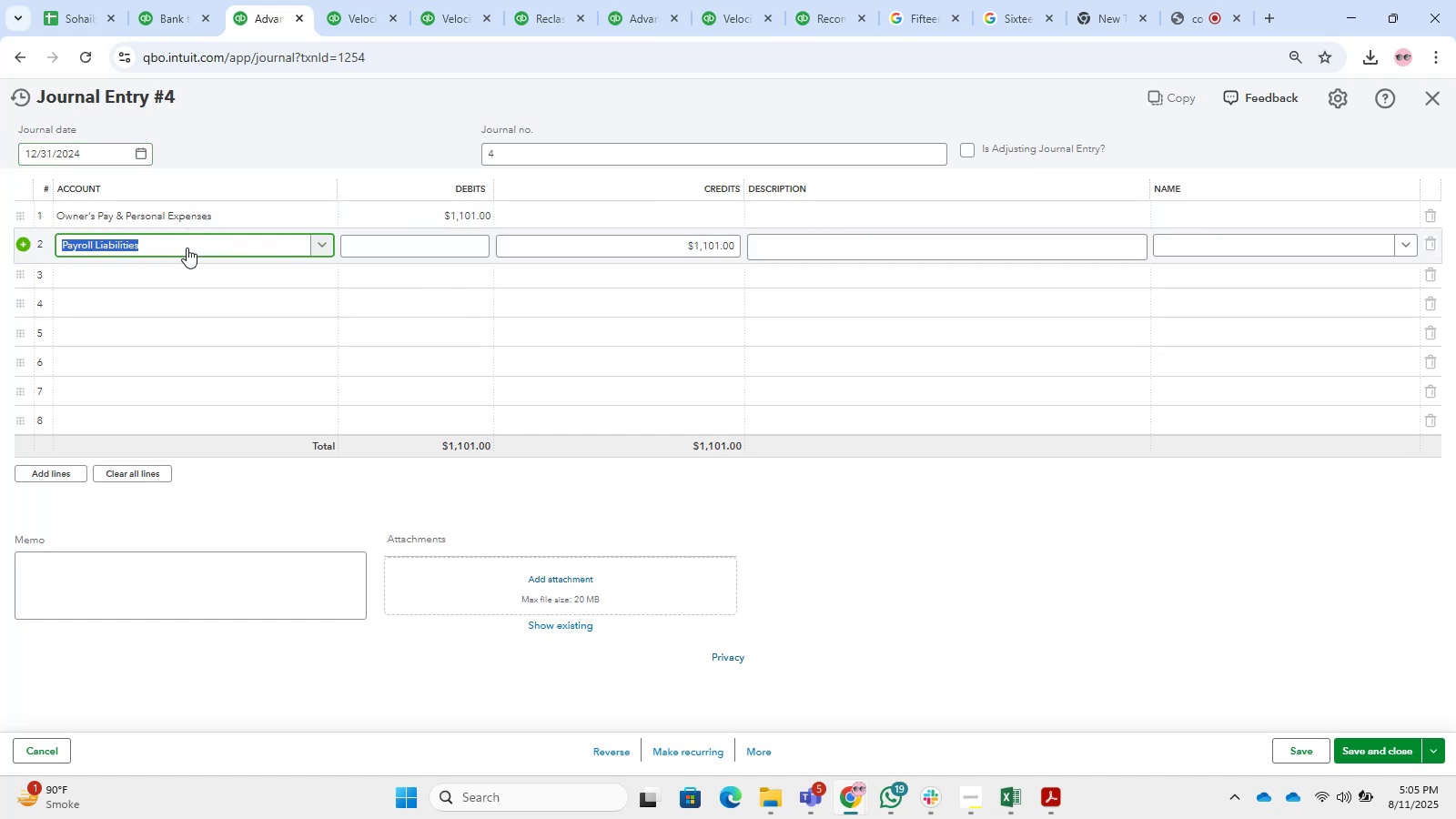 
type(transfer)
 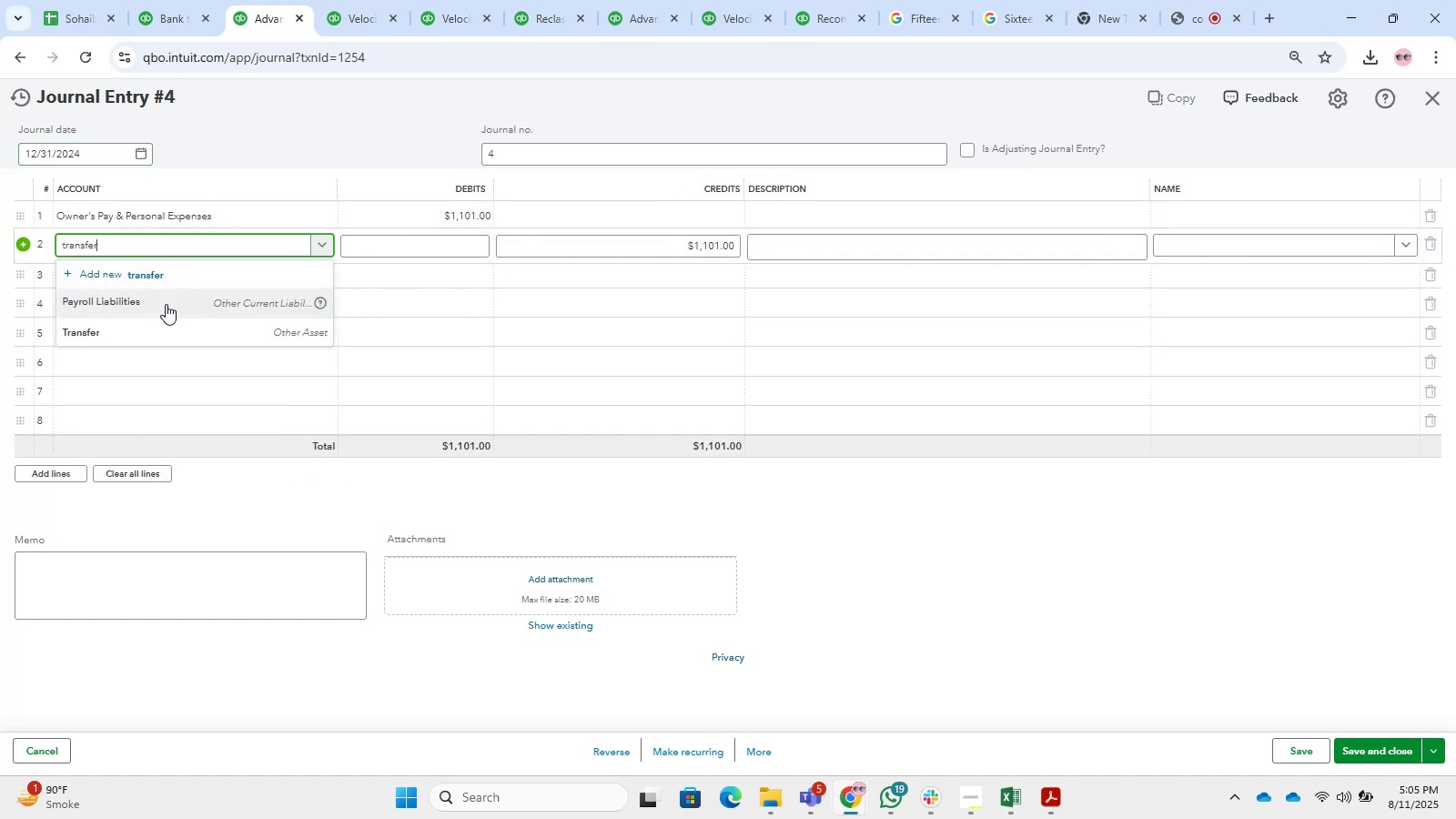 
left_click([189, 318])
 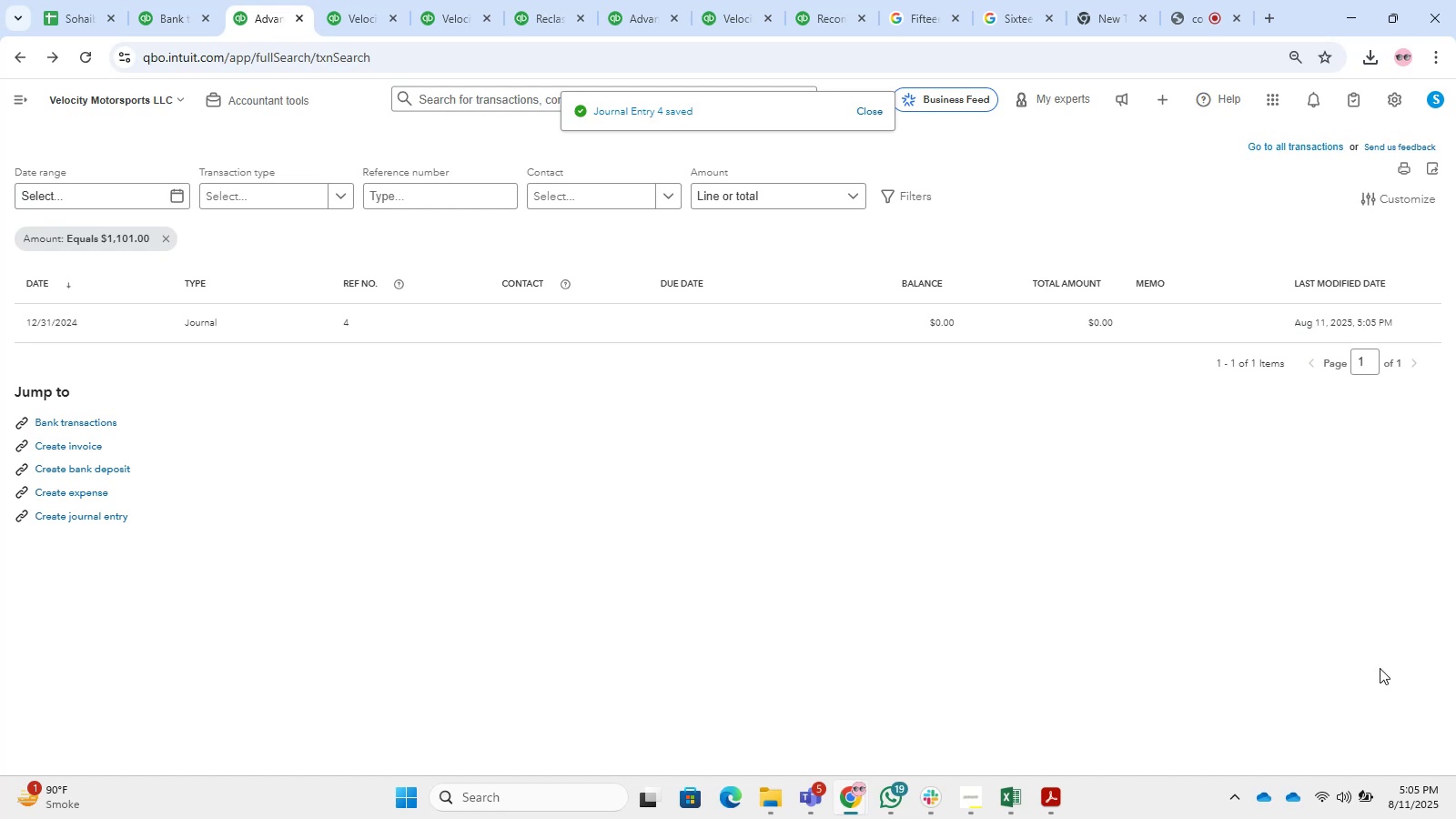 
wait(11.88)
 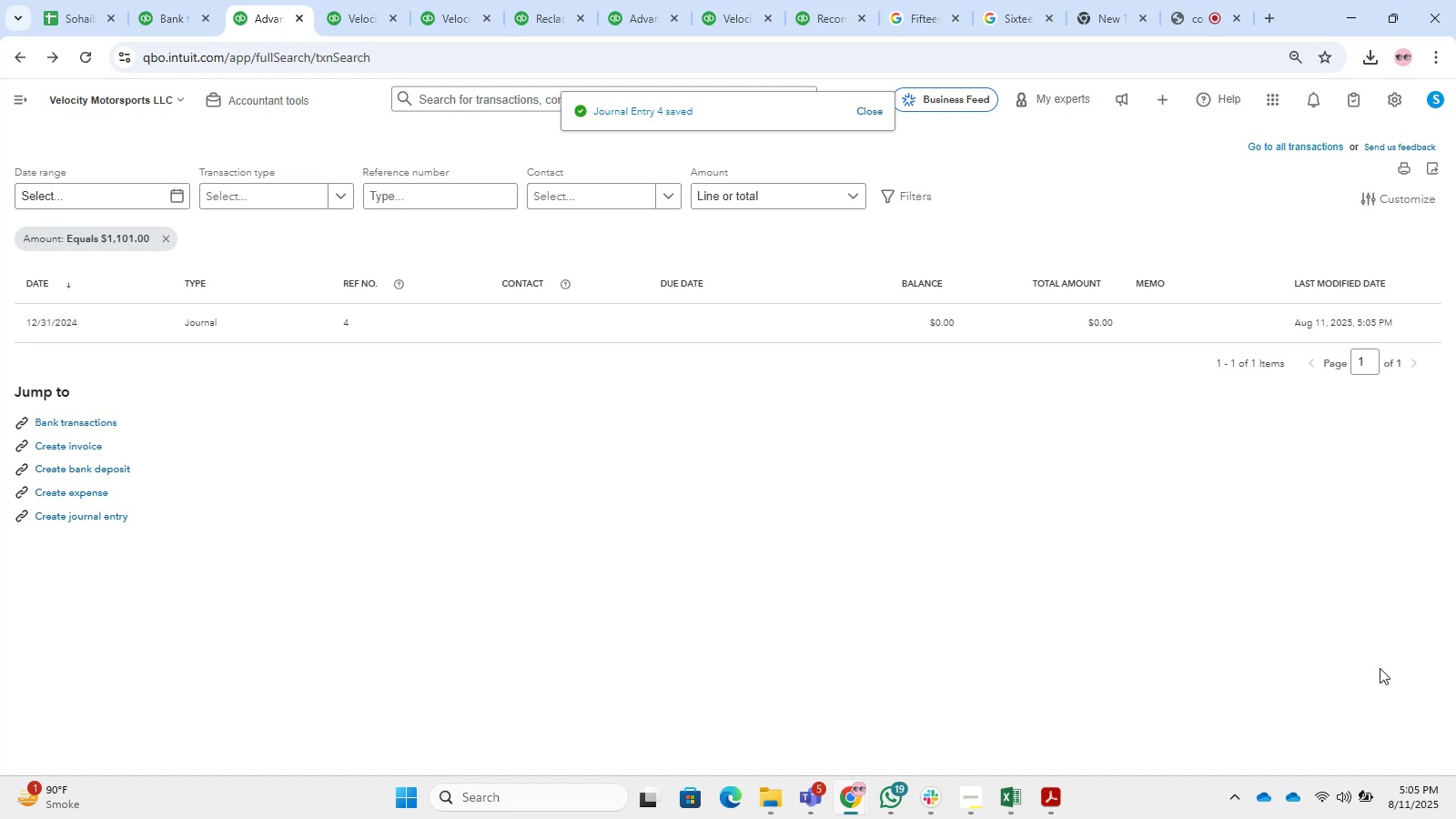 
hold_key(key=ArrowDown, duration=0.3)
 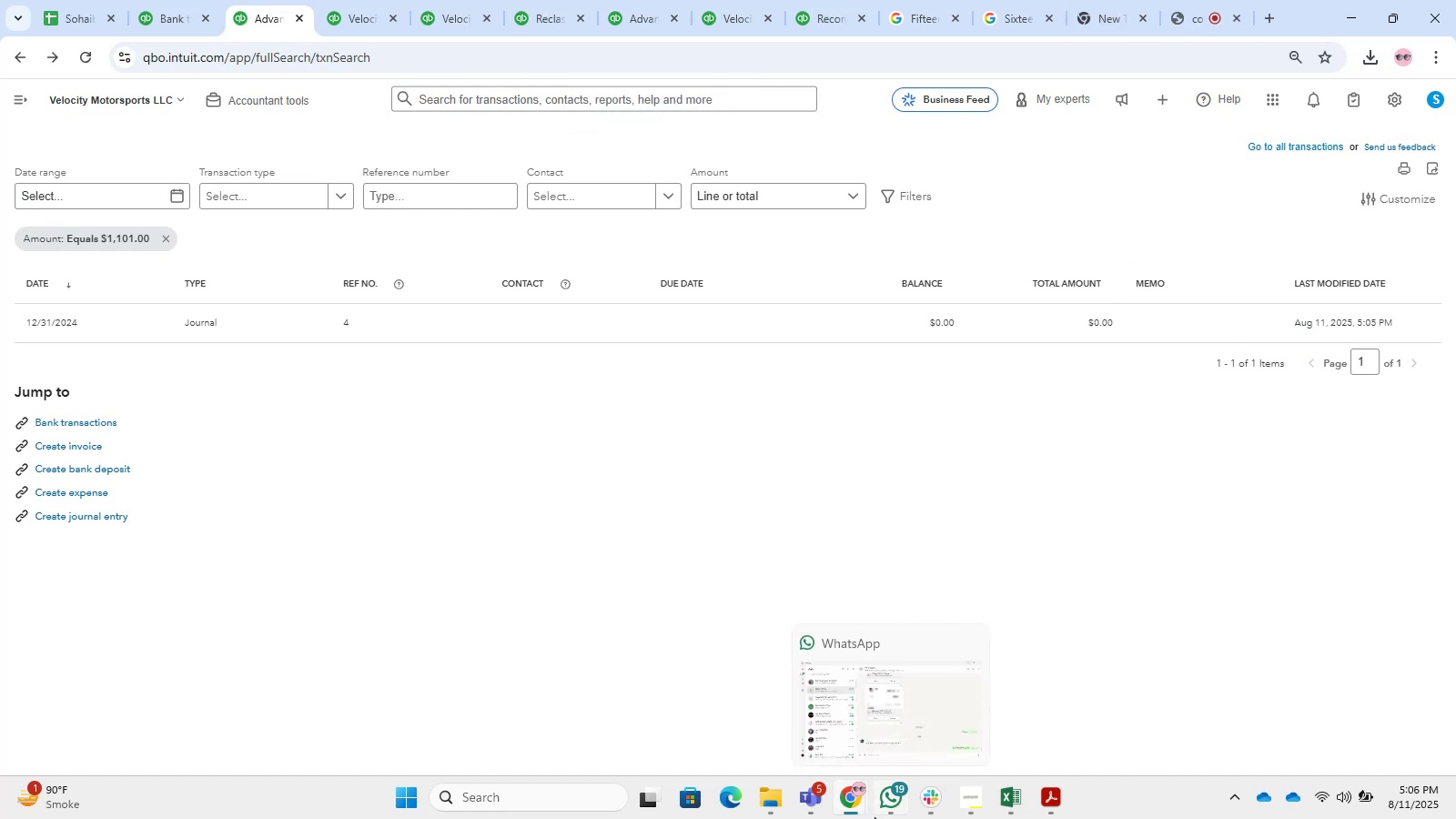 
left_click([936, 804])
 